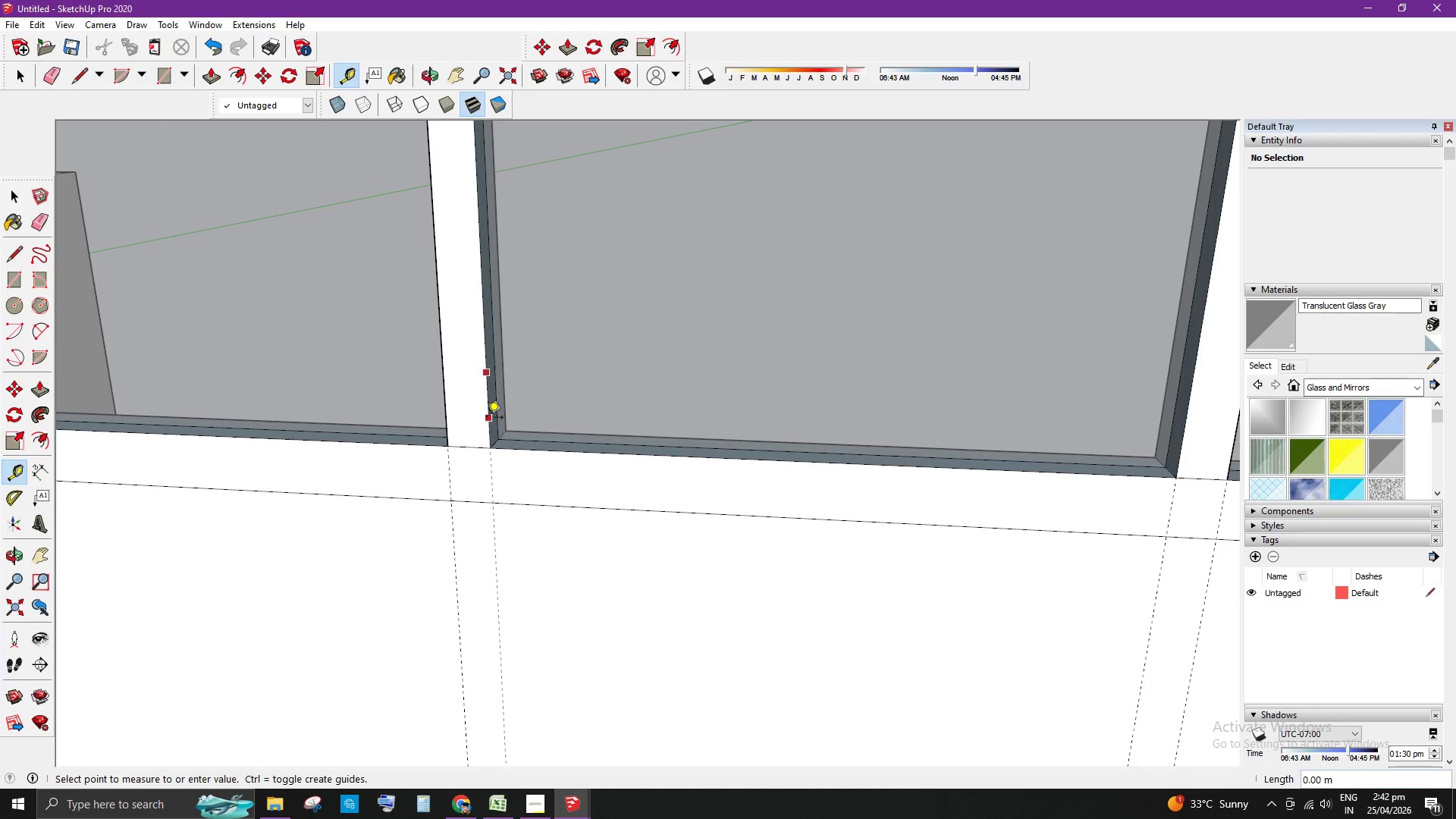 
key(Space)
 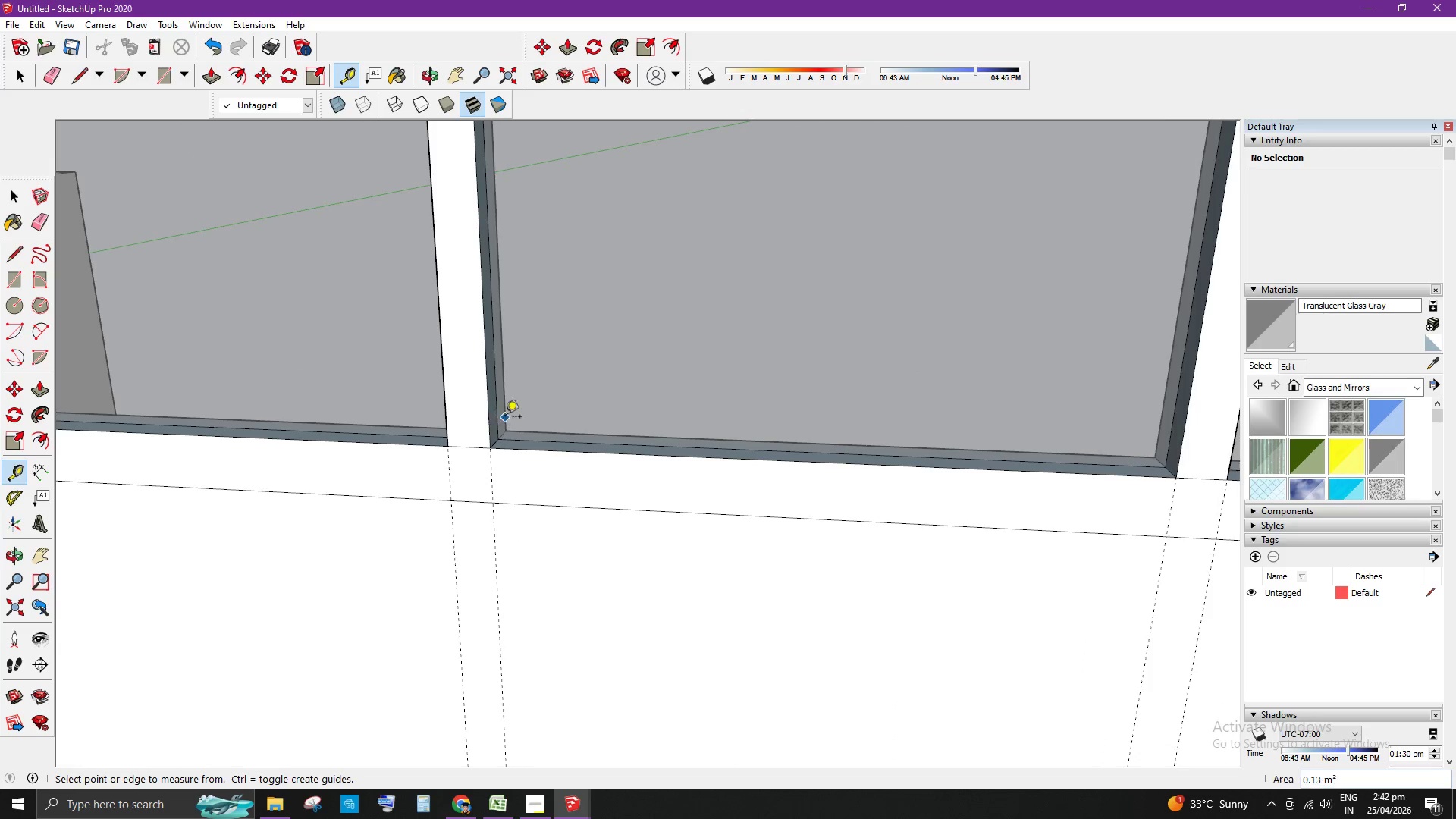 
scroll: coordinate [579, 617], scroll_direction: down, amount: 18.0
 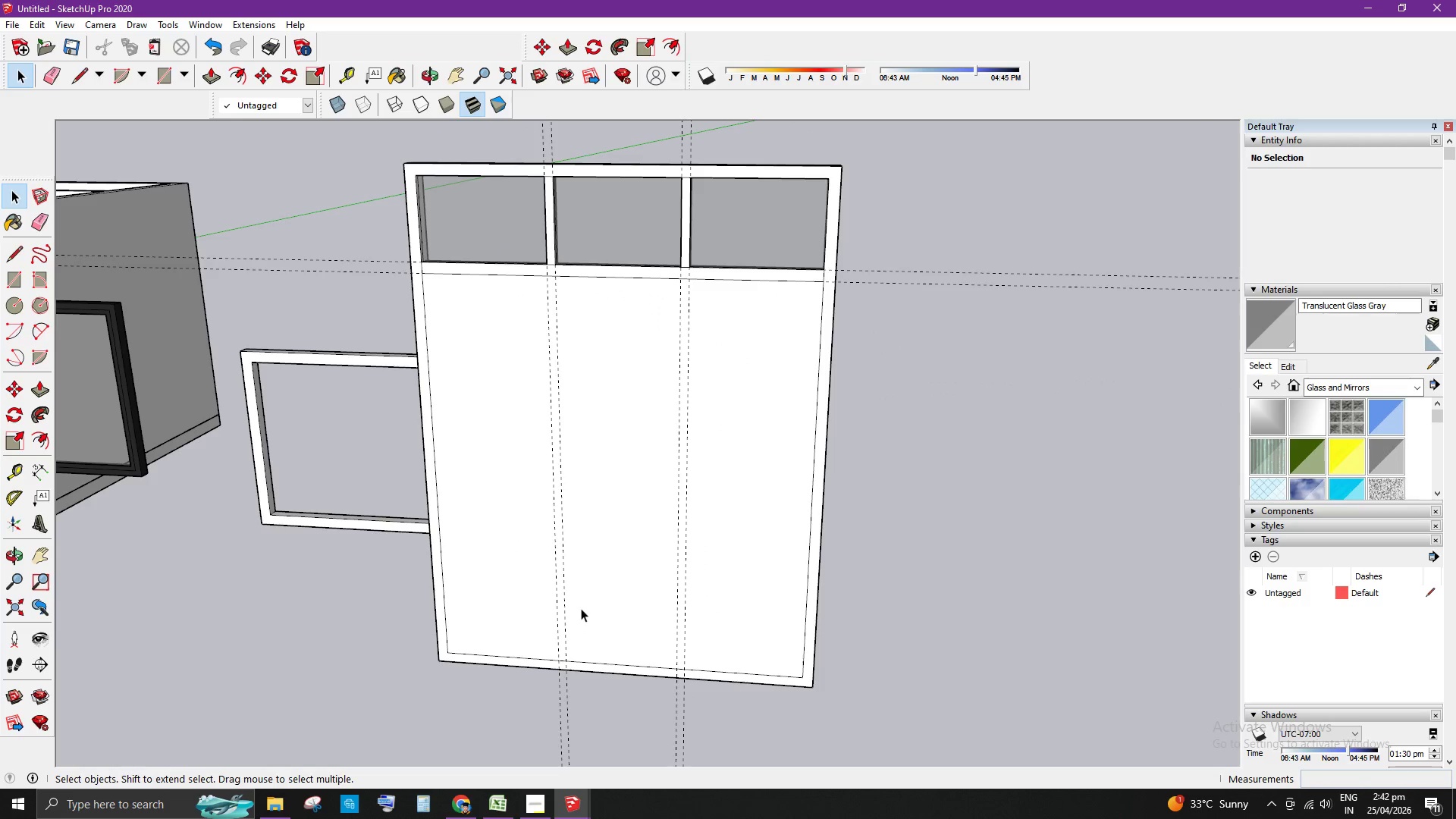 
key(R)
 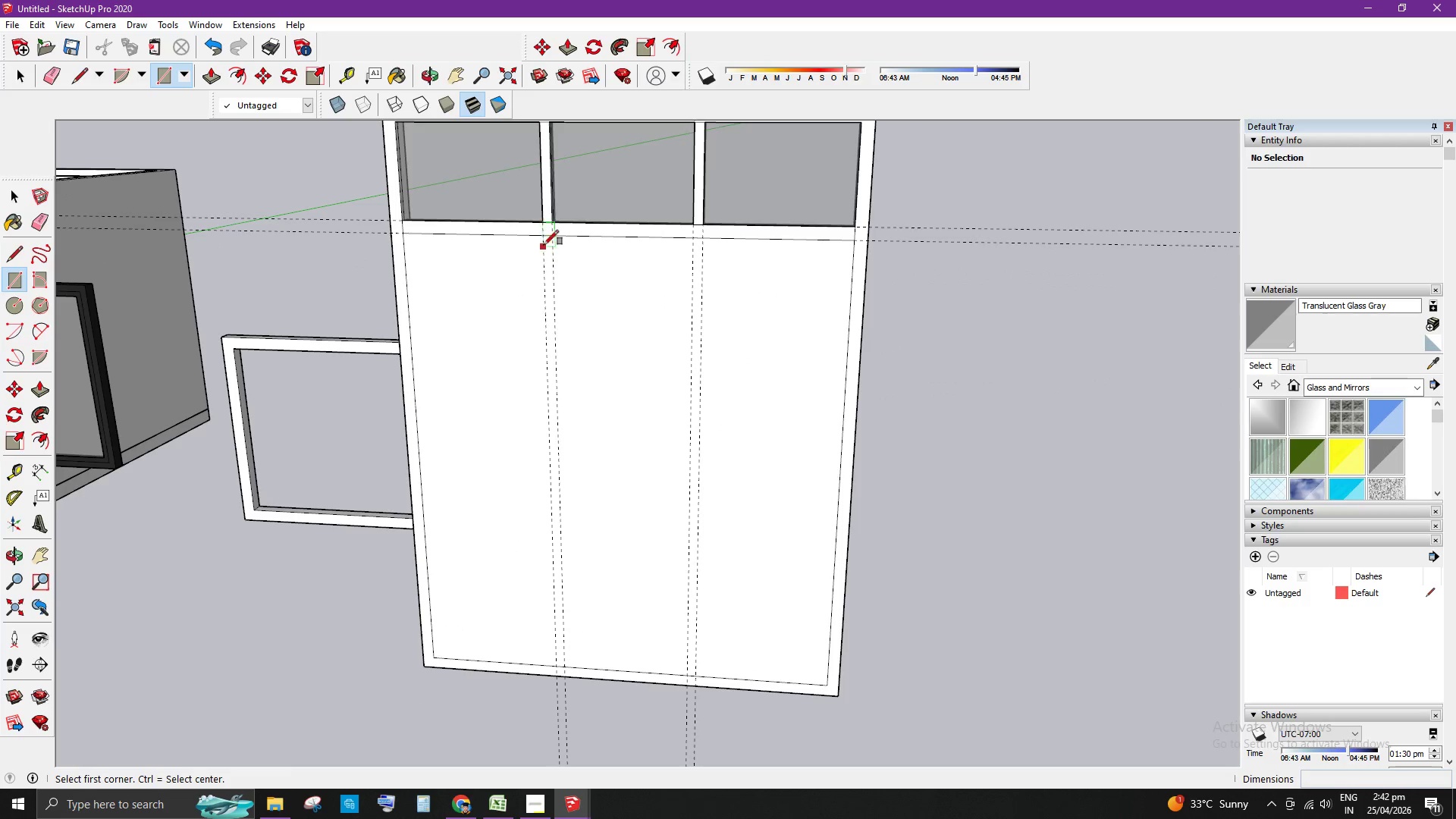 
scroll: coordinate [581, 607], scroll_direction: up, amount: 1.0
 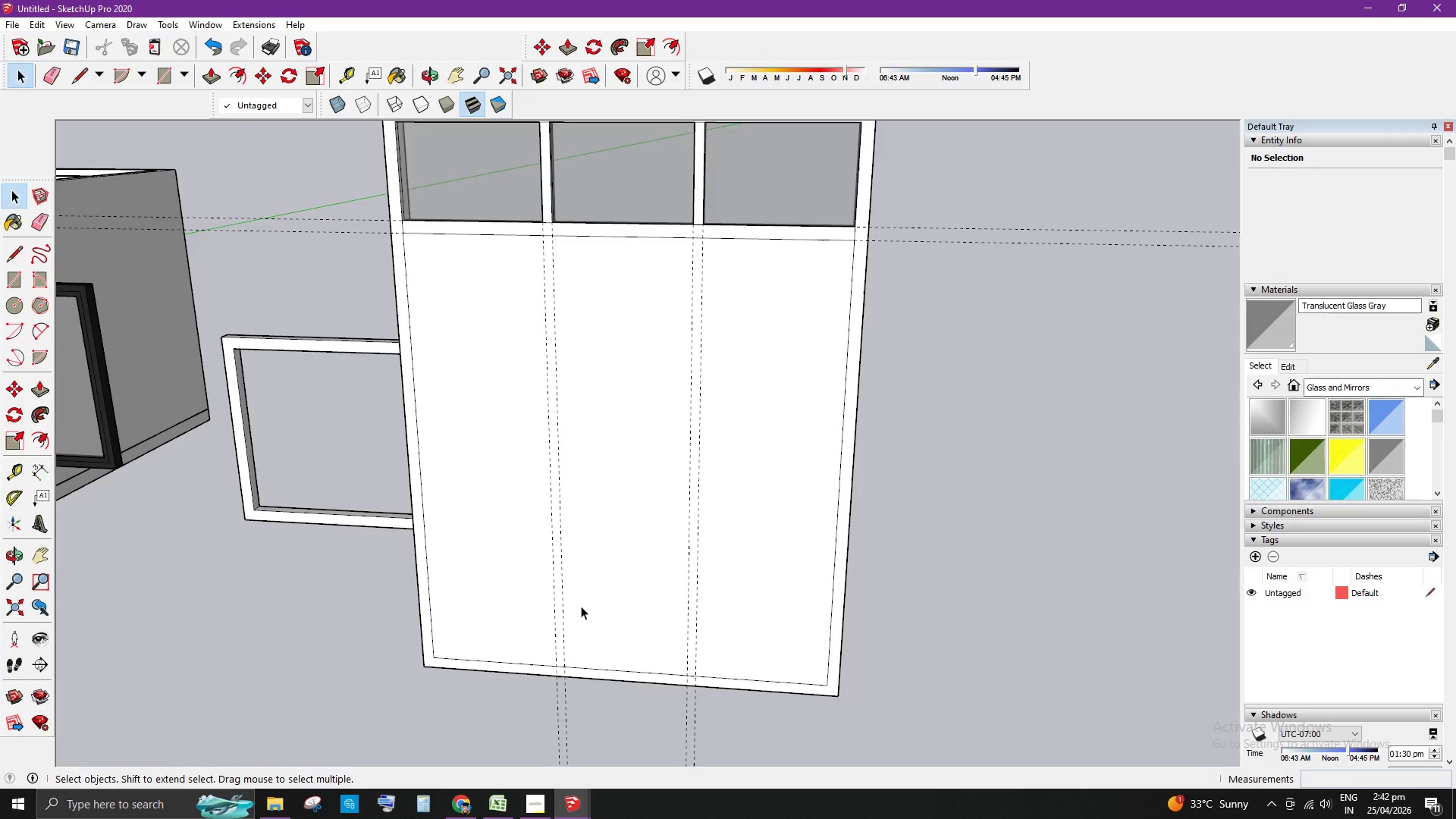 
left_click([542, 240])
 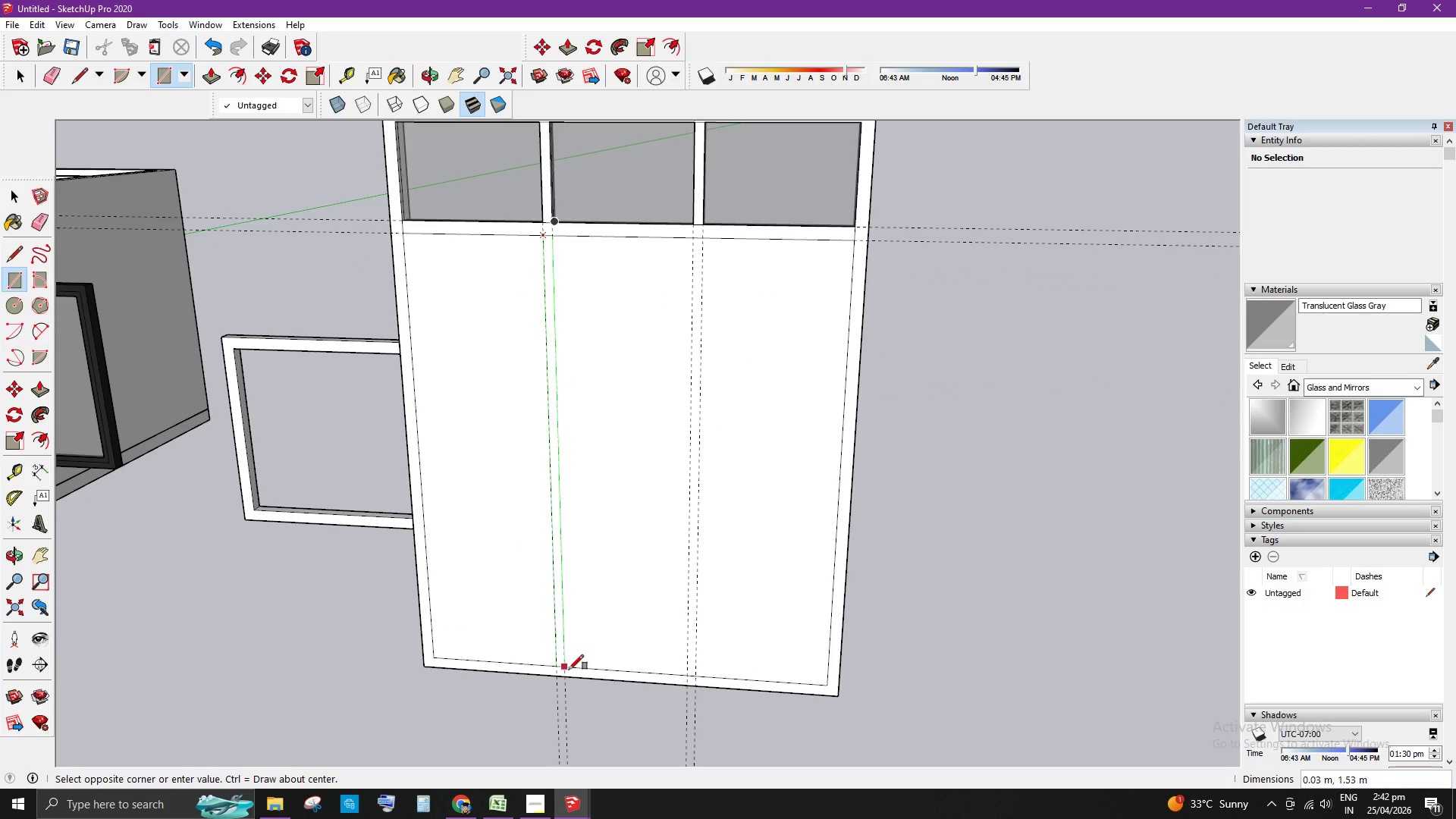 
left_click([566, 667])
 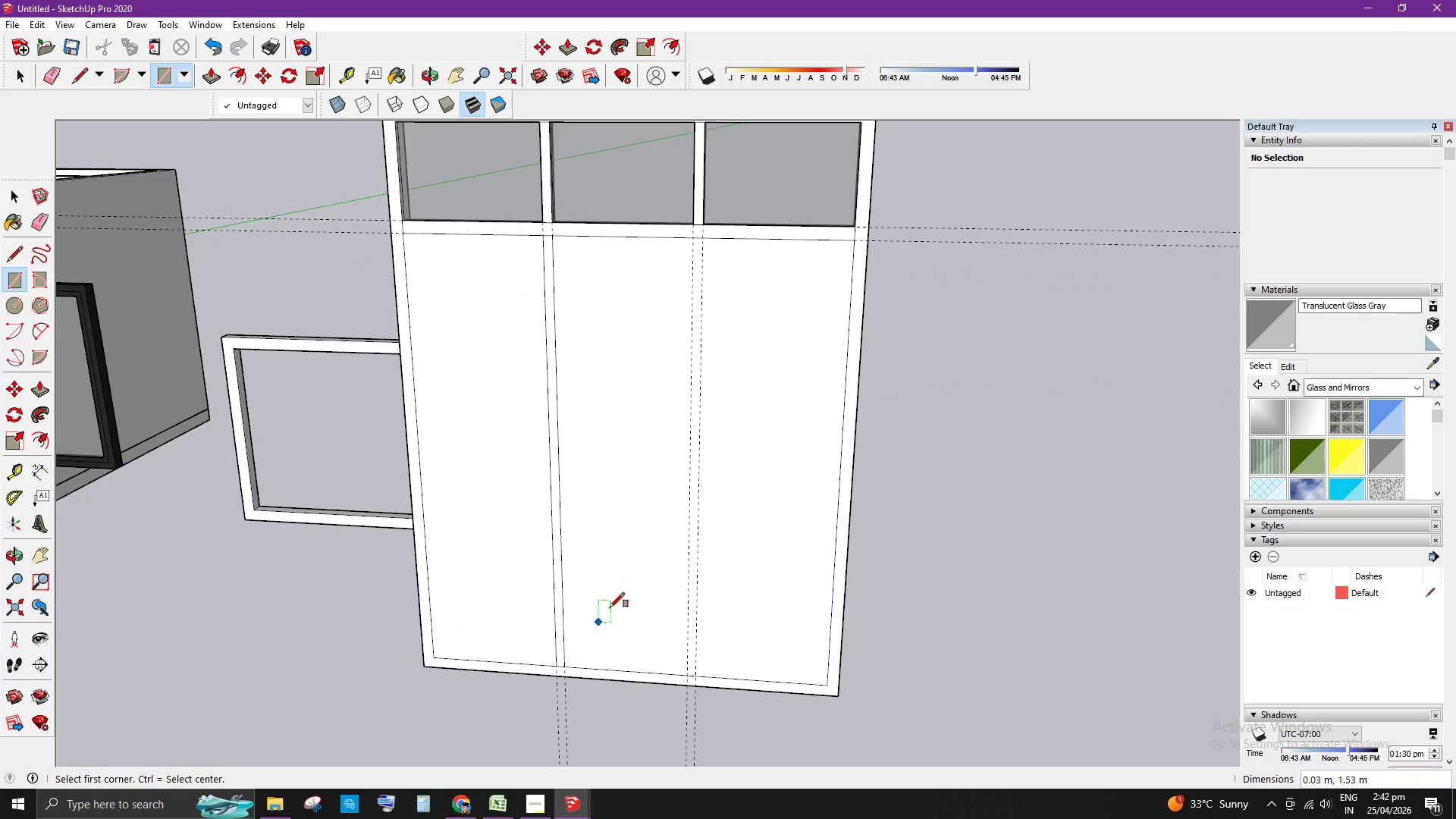 
key(R)
 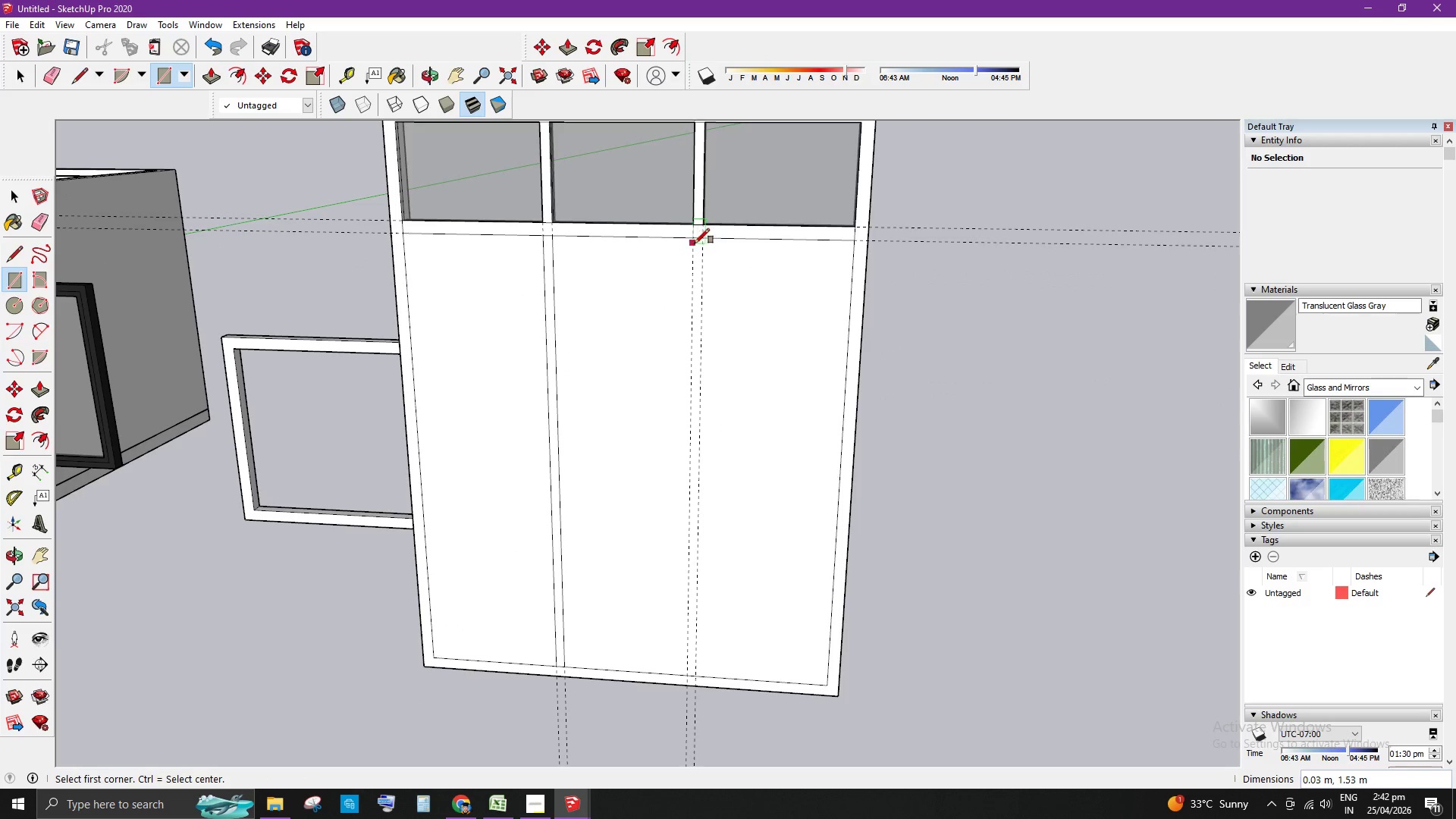 
left_click([692, 240])
 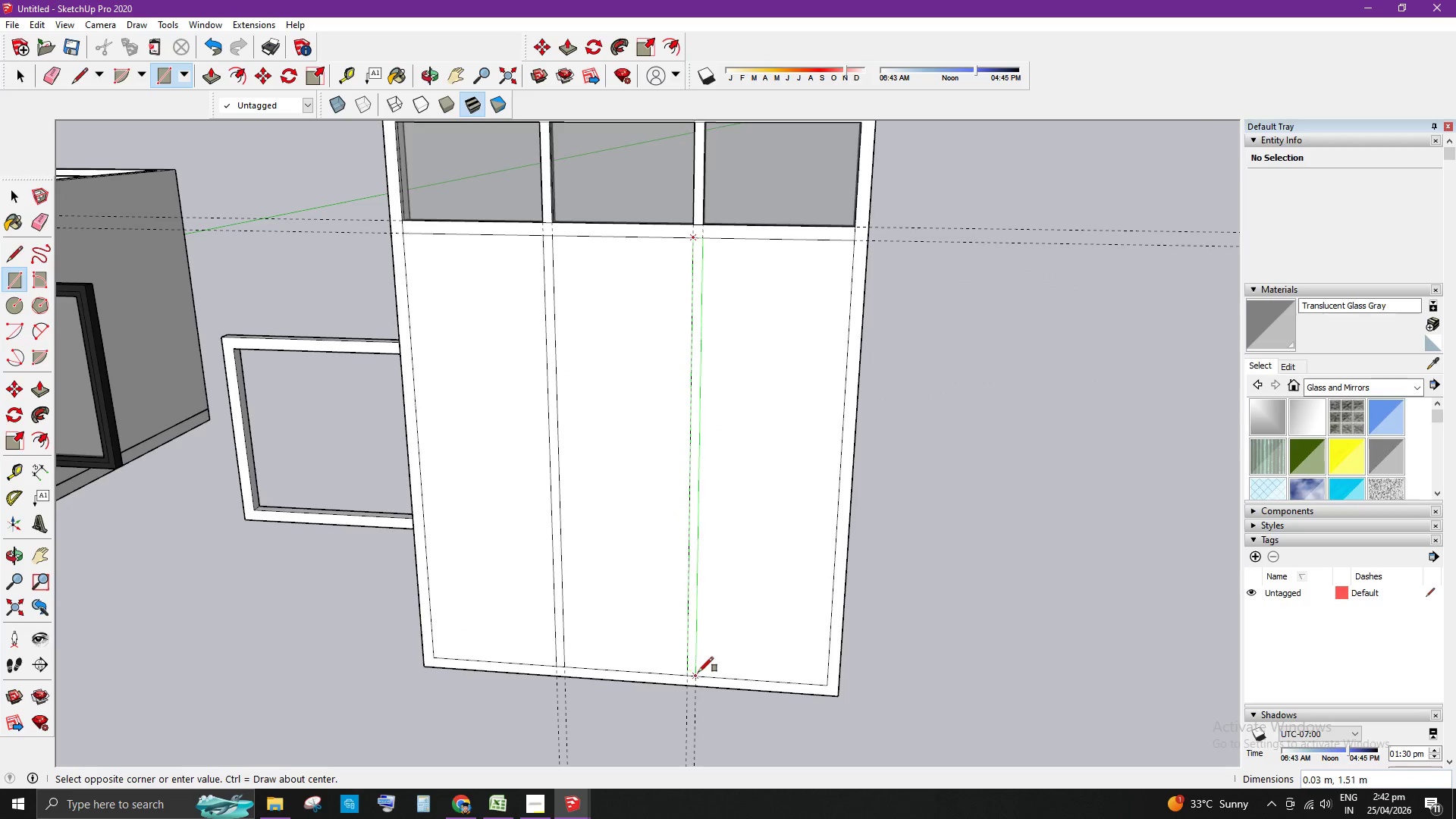 
left_click([698, 674])
 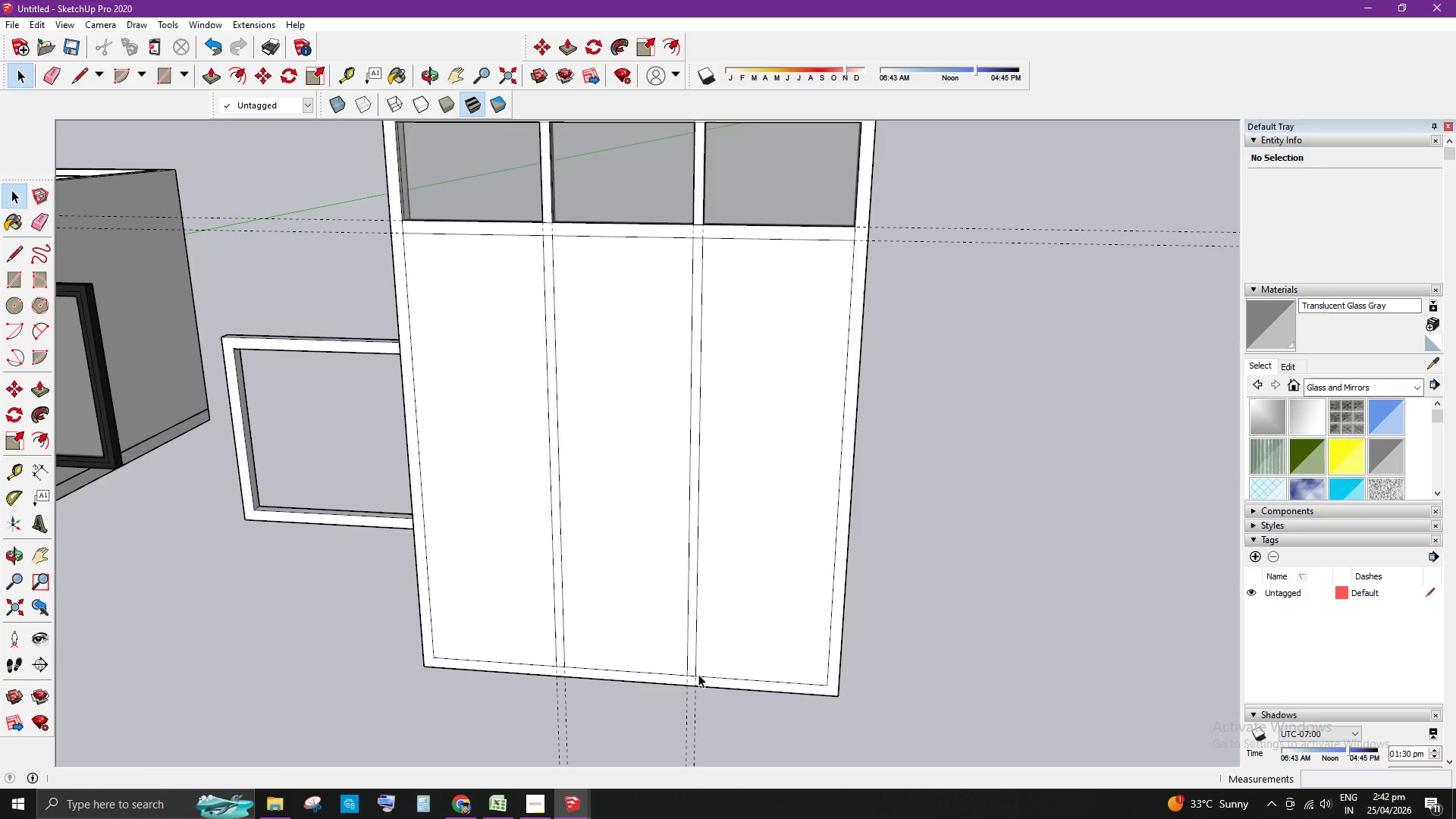 
key(Space)
 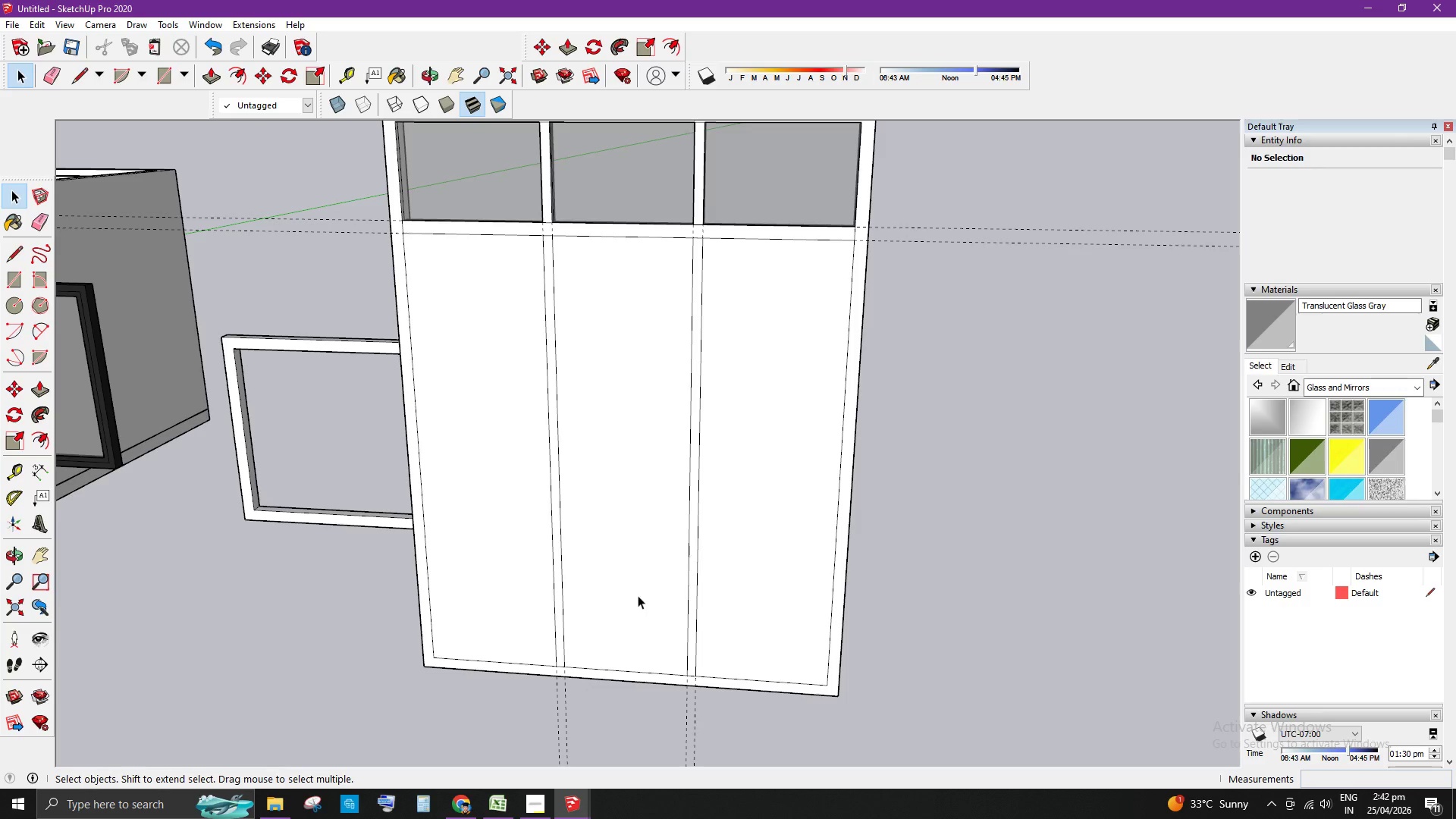 
scroll: coordinate [638, 595], scroll_direction: down, amount: 2.0
 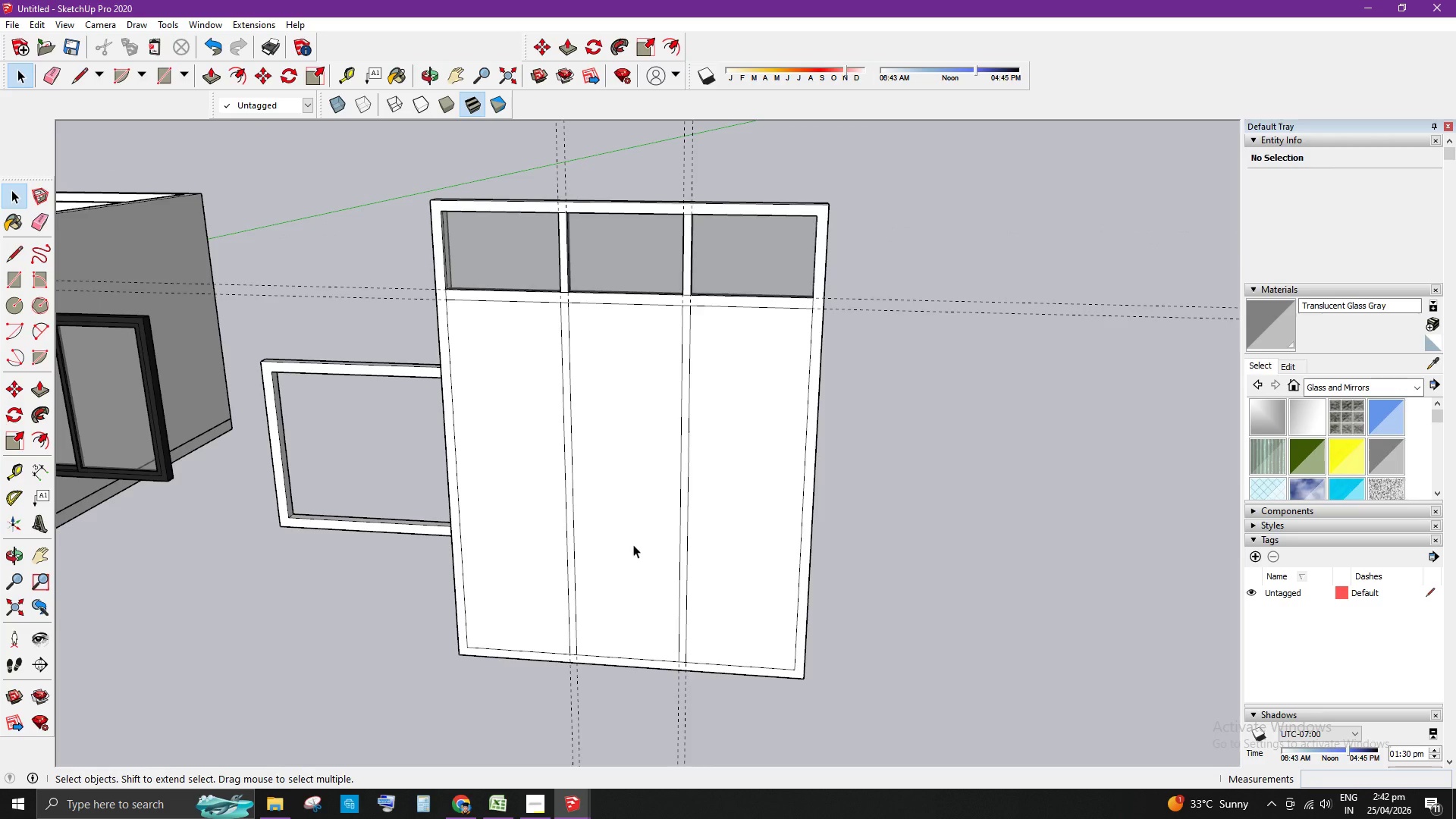 
scroll: coordinate [626, 522], scroll_direction: up, amount: 3.0
 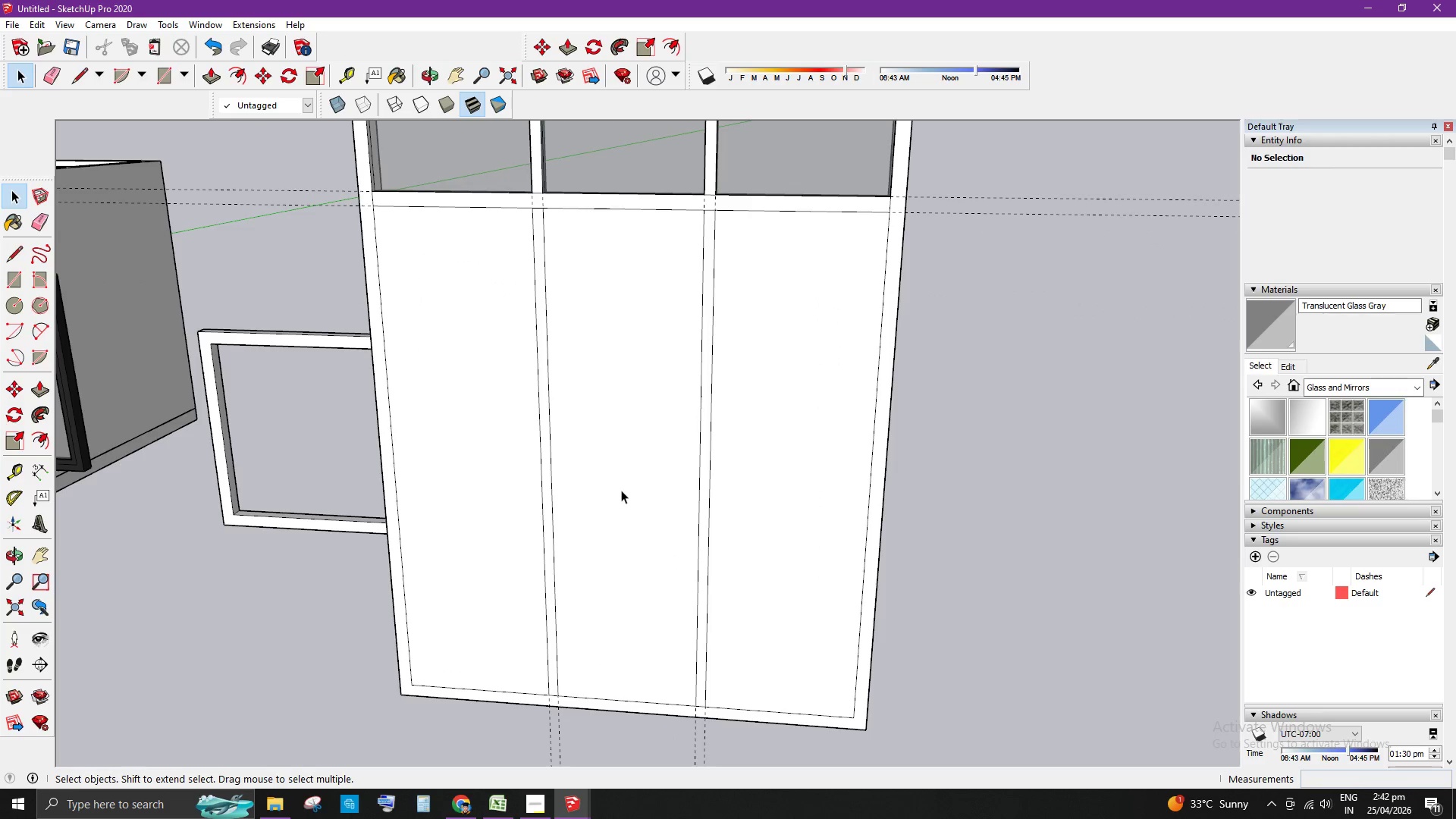 
scroll: coordinate [624, 489], scroll_direction: down, amount: 1.0
 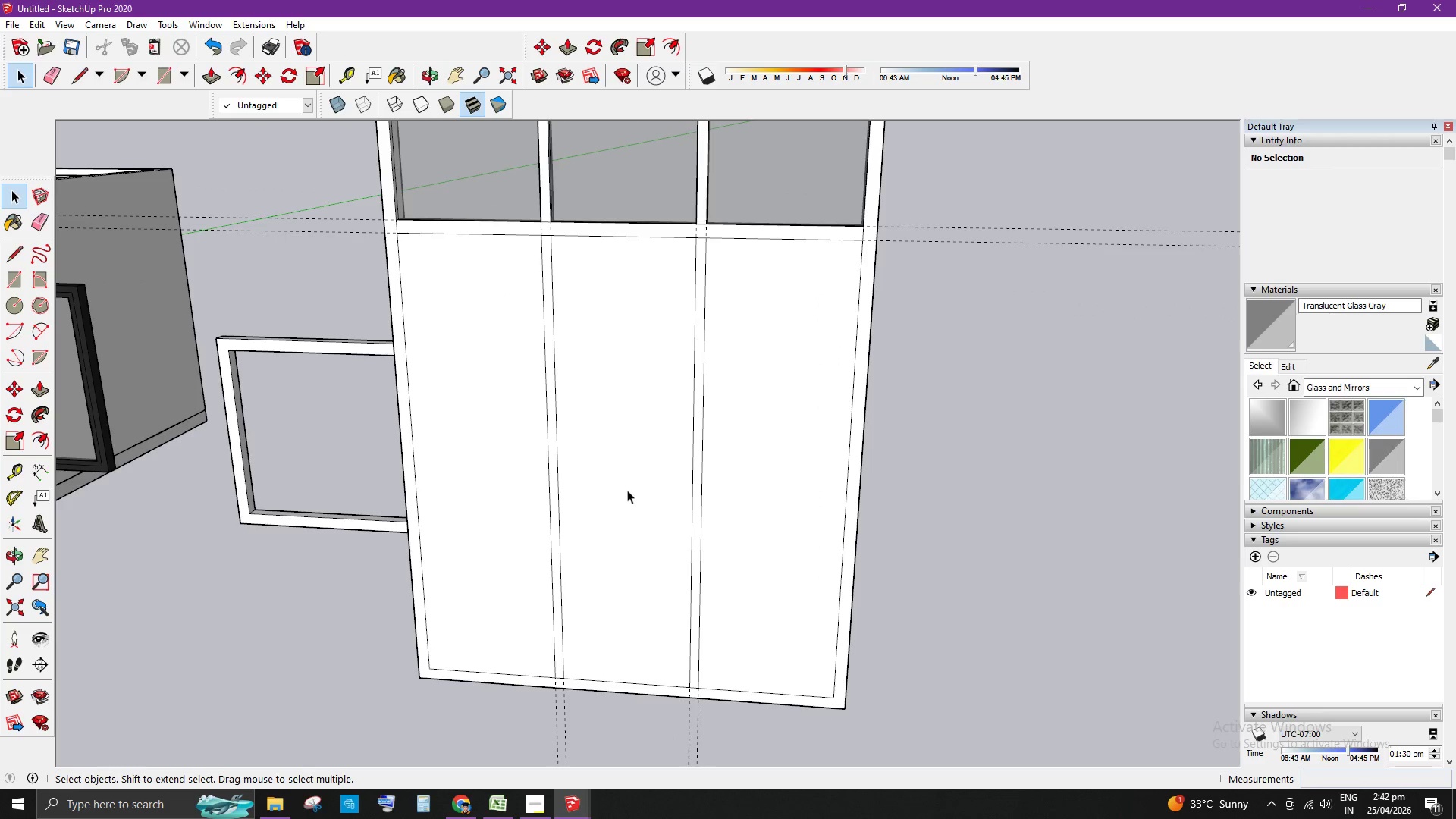 
left_click([633, 487])
 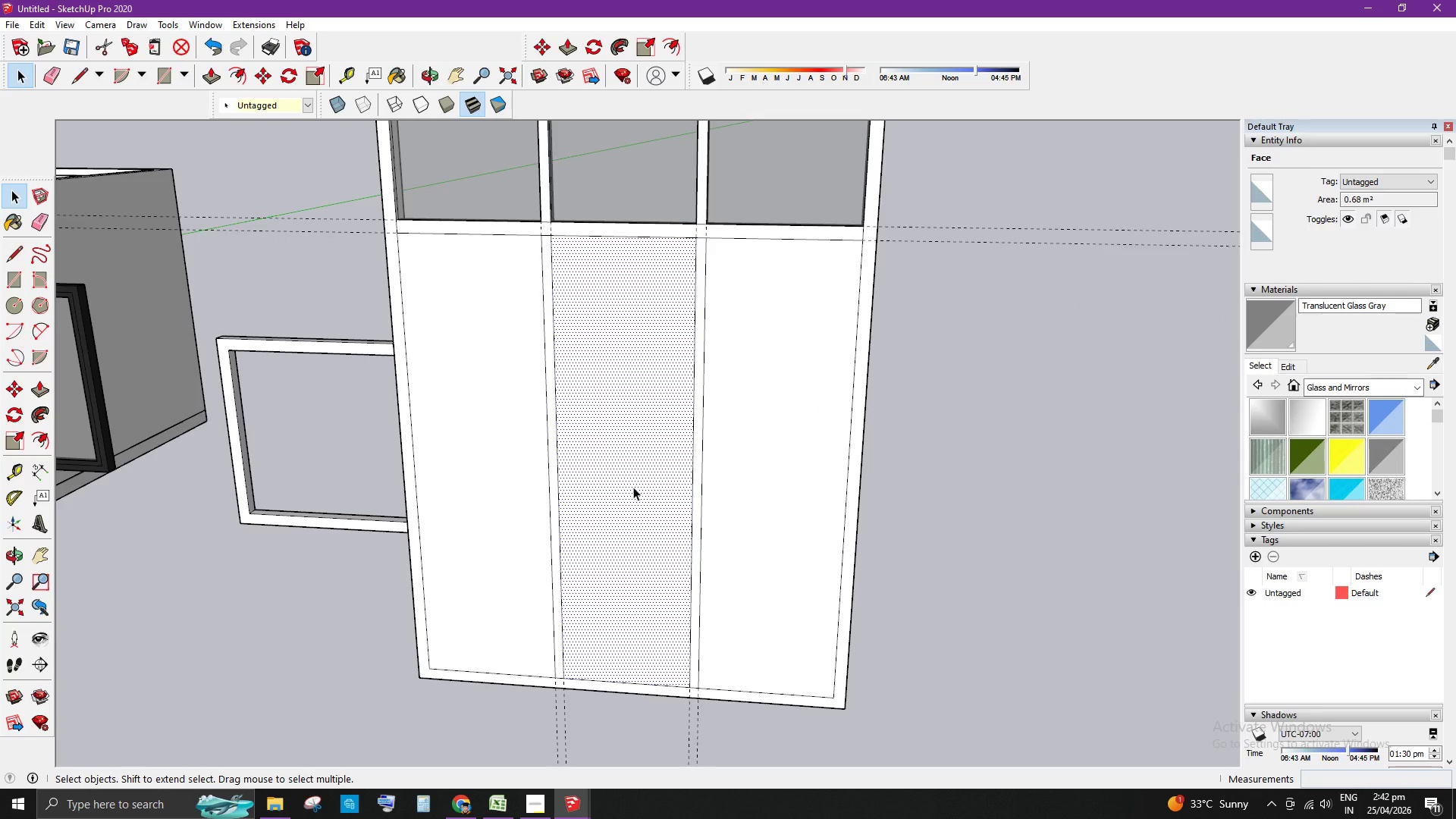 
key(Delete)
 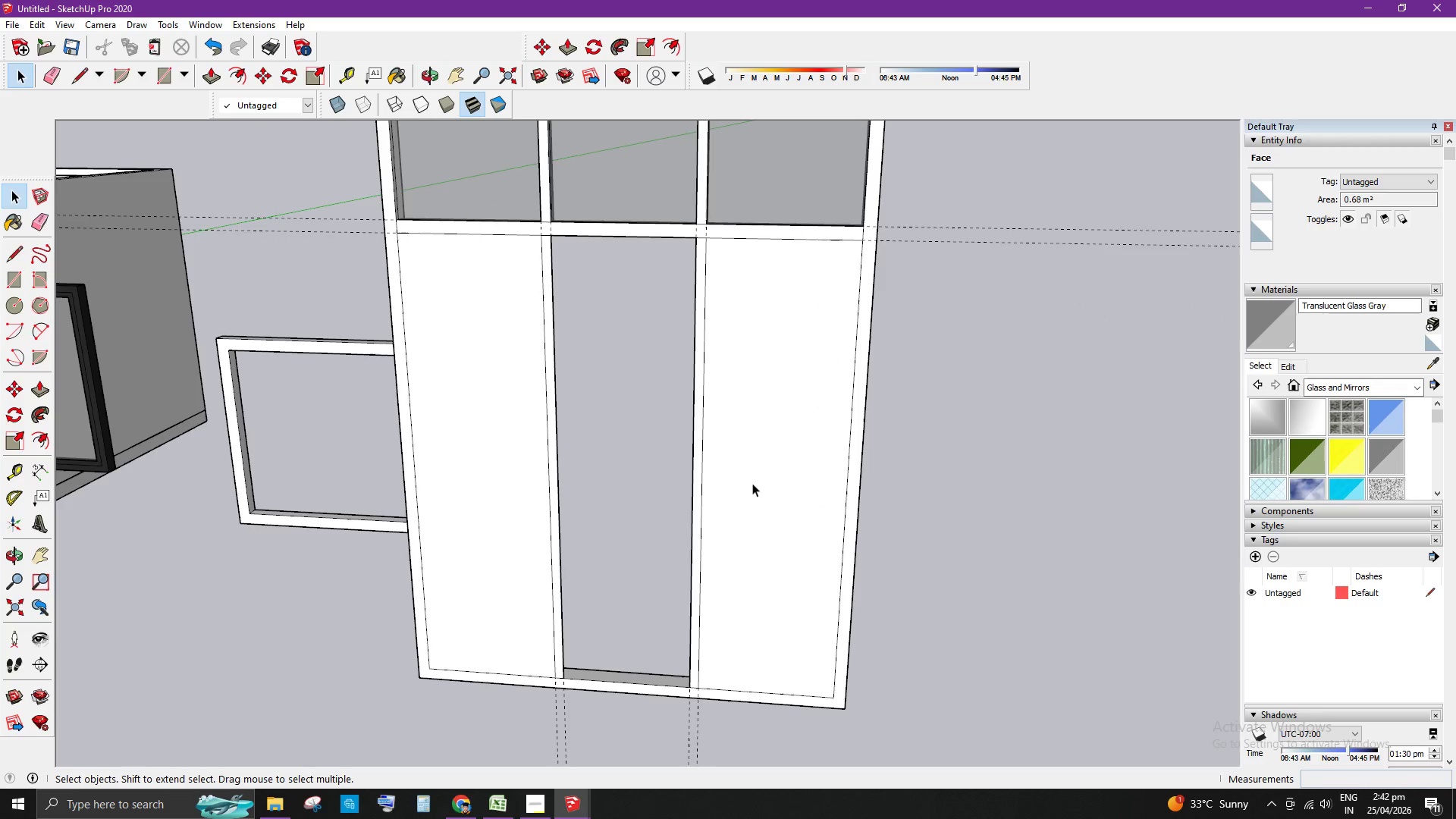 
left_click([765, 482])
 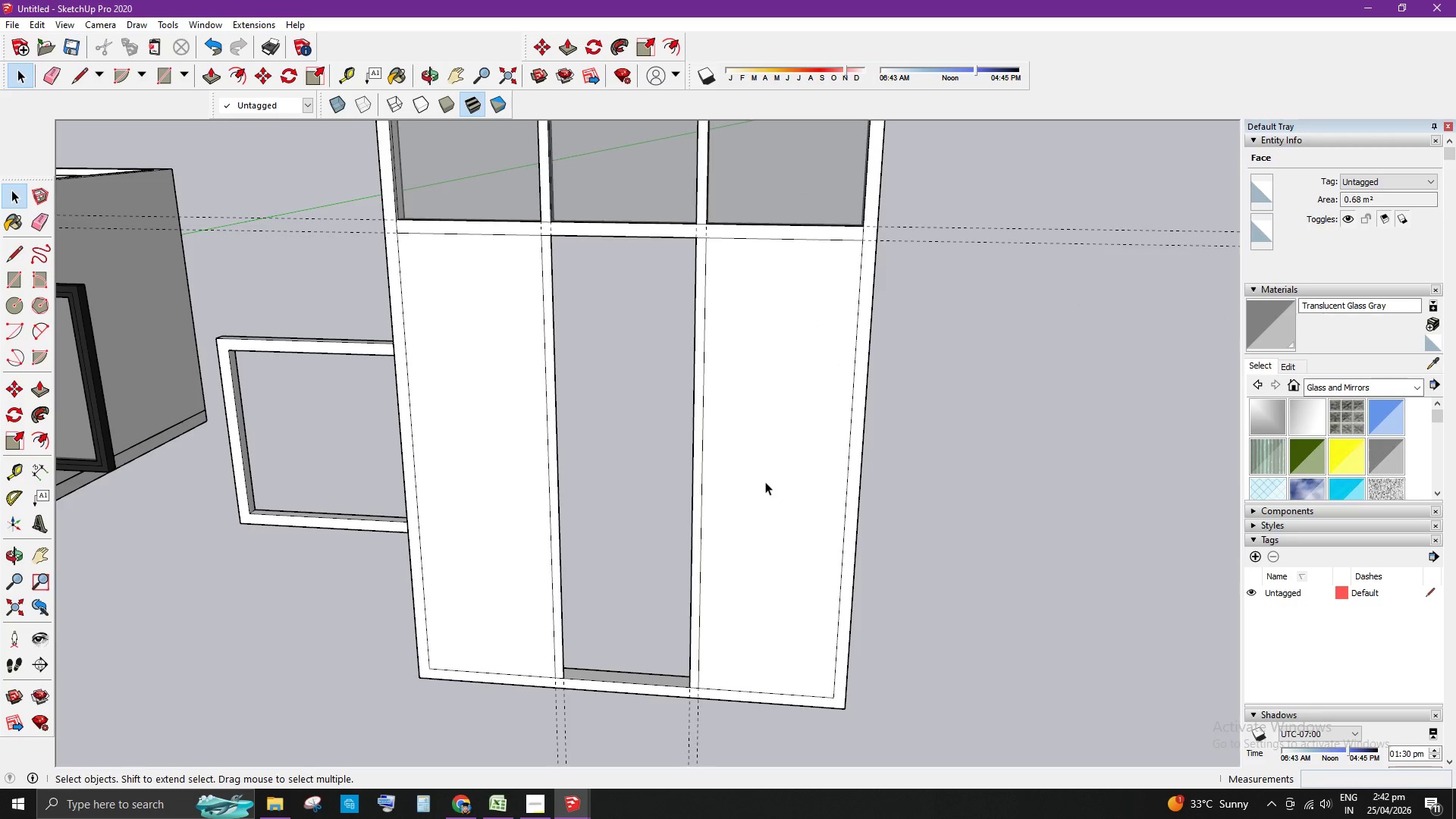 
key(Delete)
 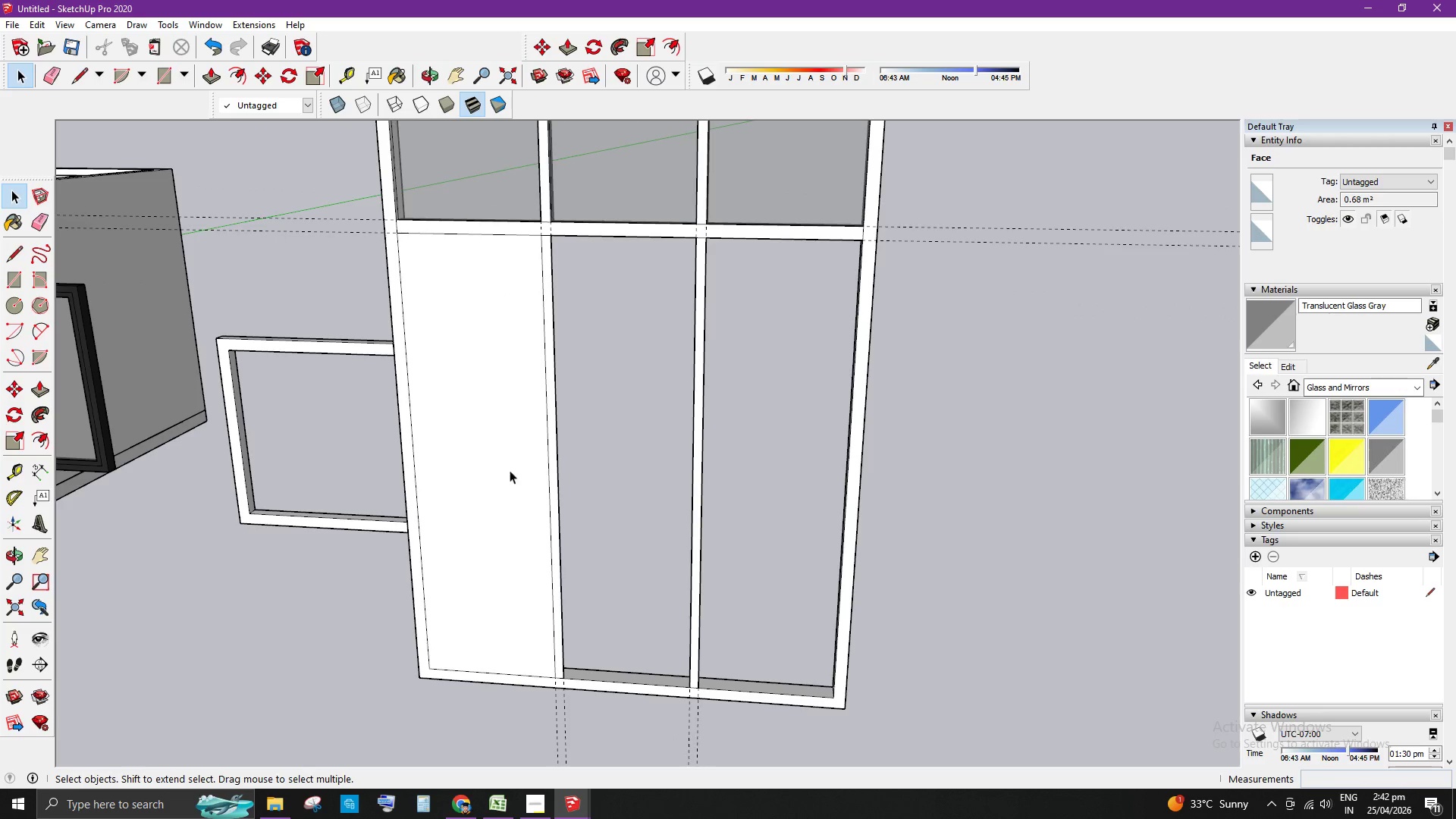 
left_click([491, 470])
 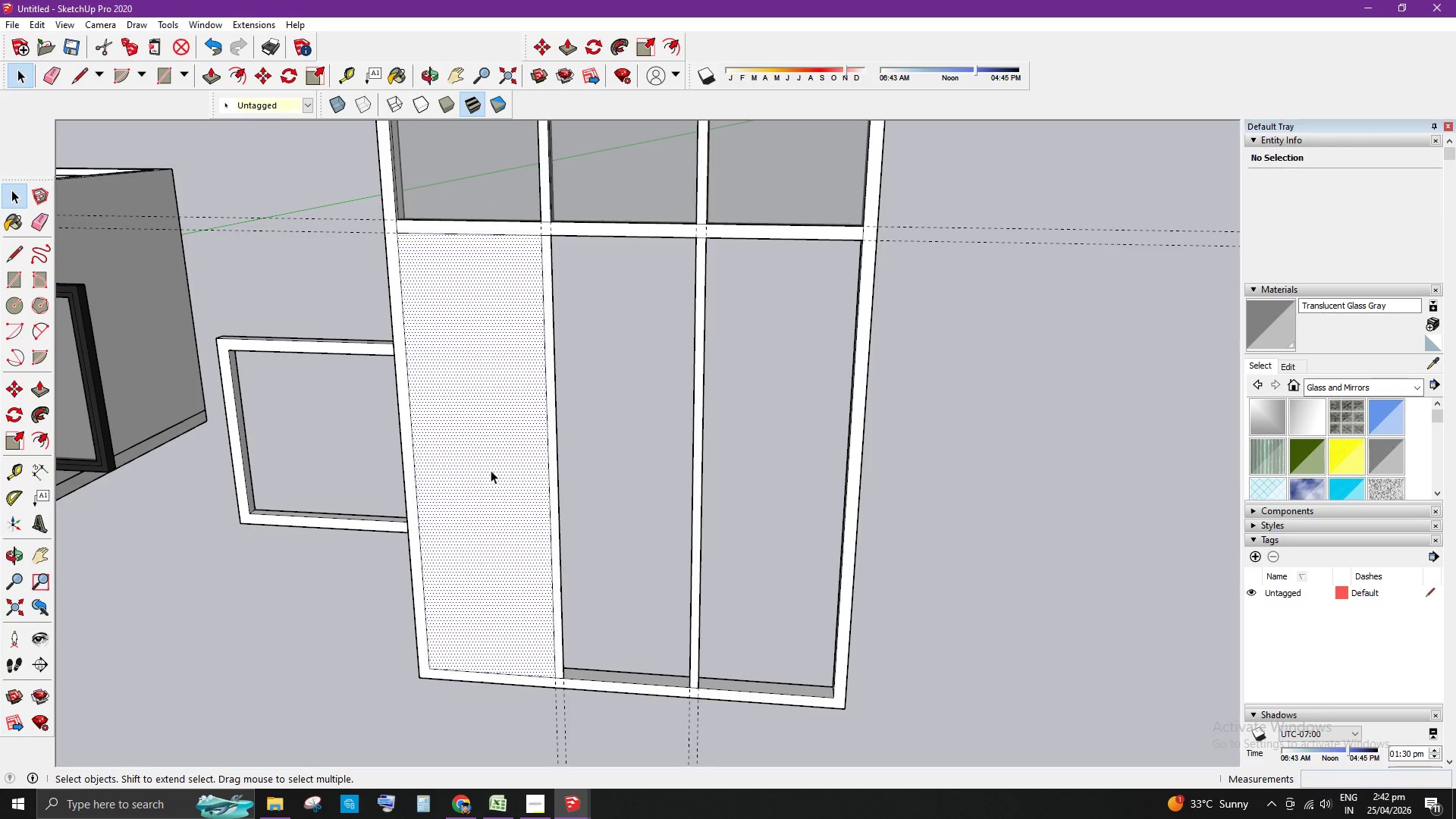 
key(Delete)
 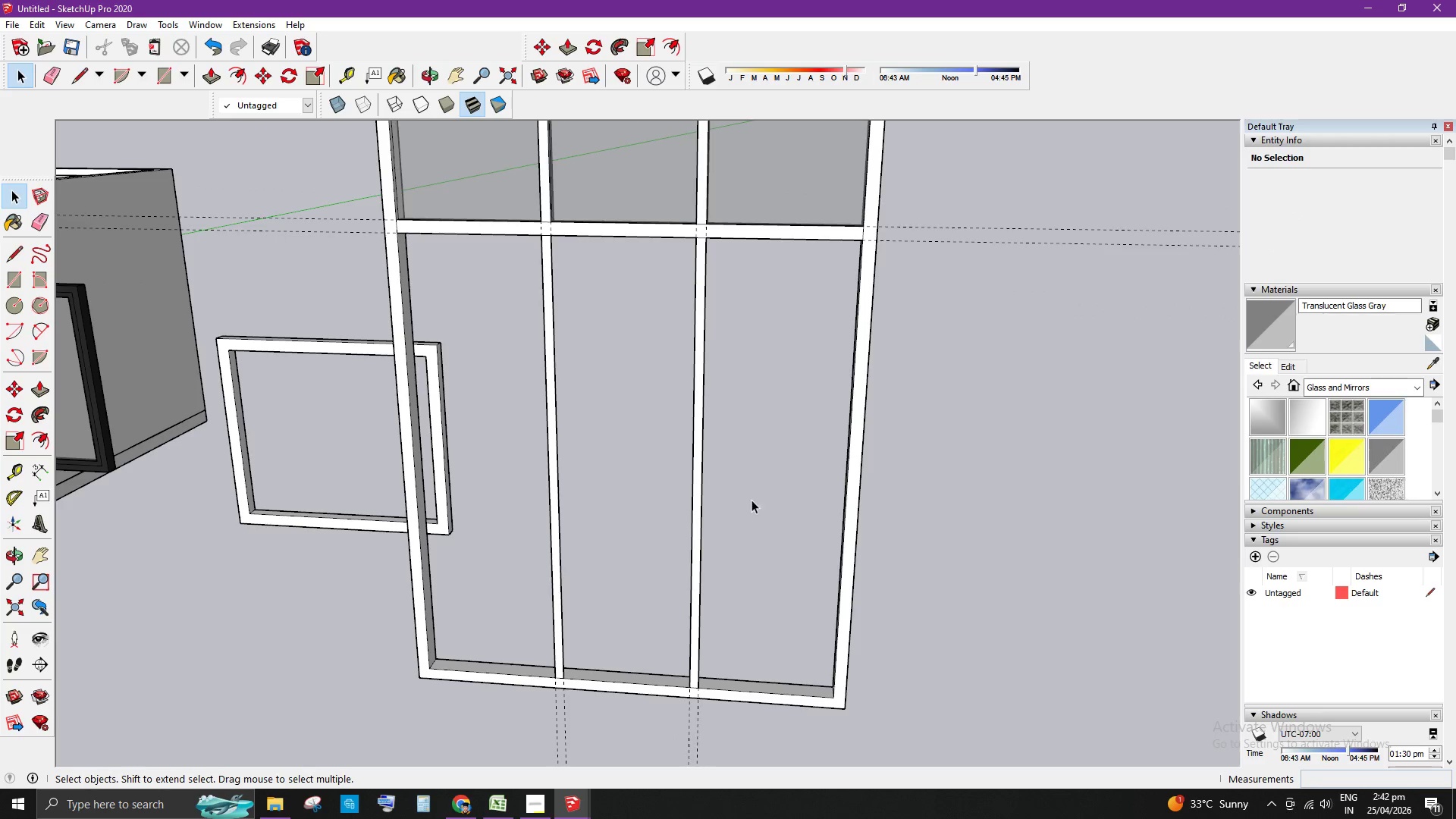 
scroll: coordinate [506, 475], scroll_direction: down, amount: 5.0
 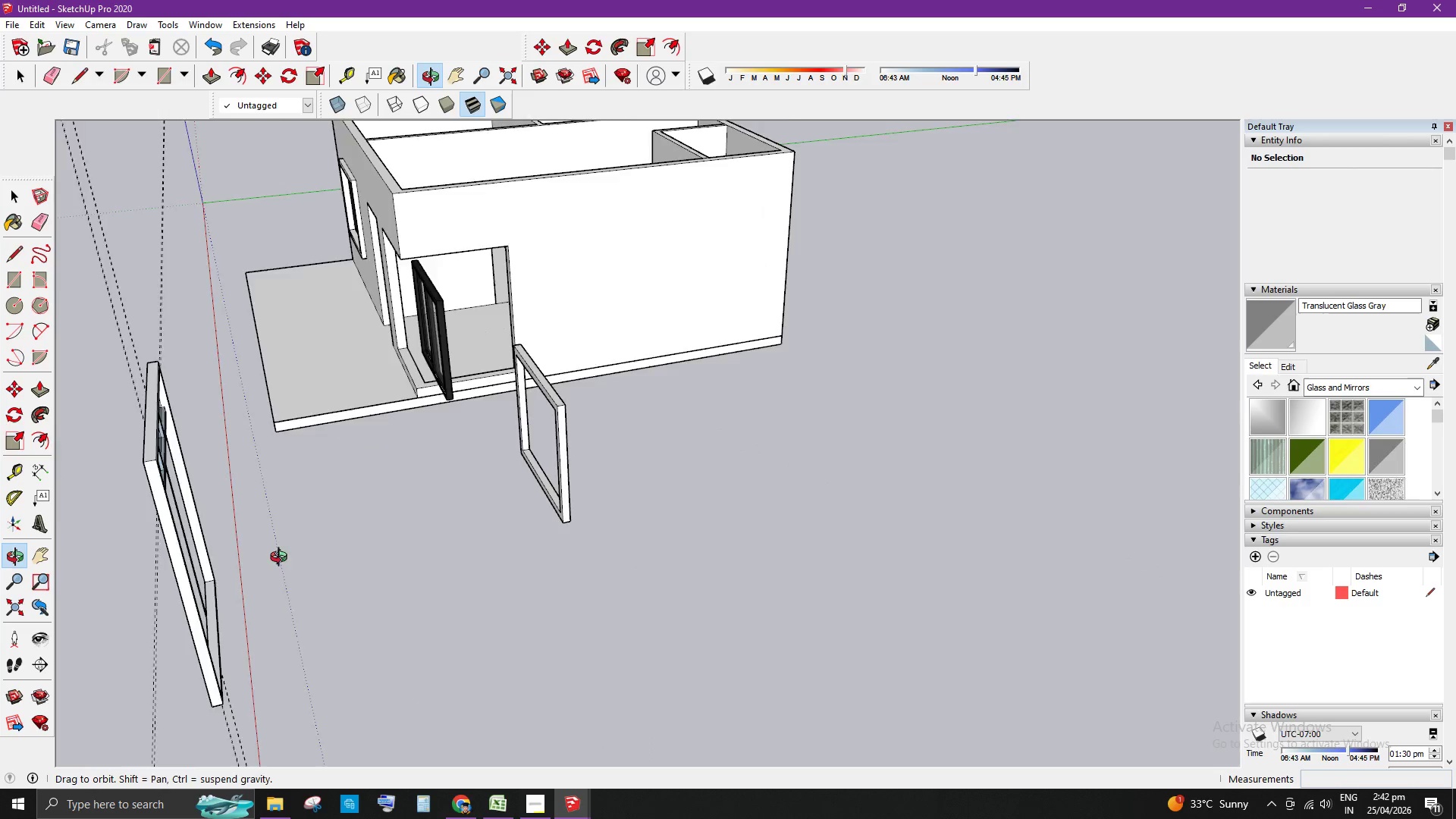 
scroll: coordinate [439, 435], scroll_direction: up, amount: 3.0
 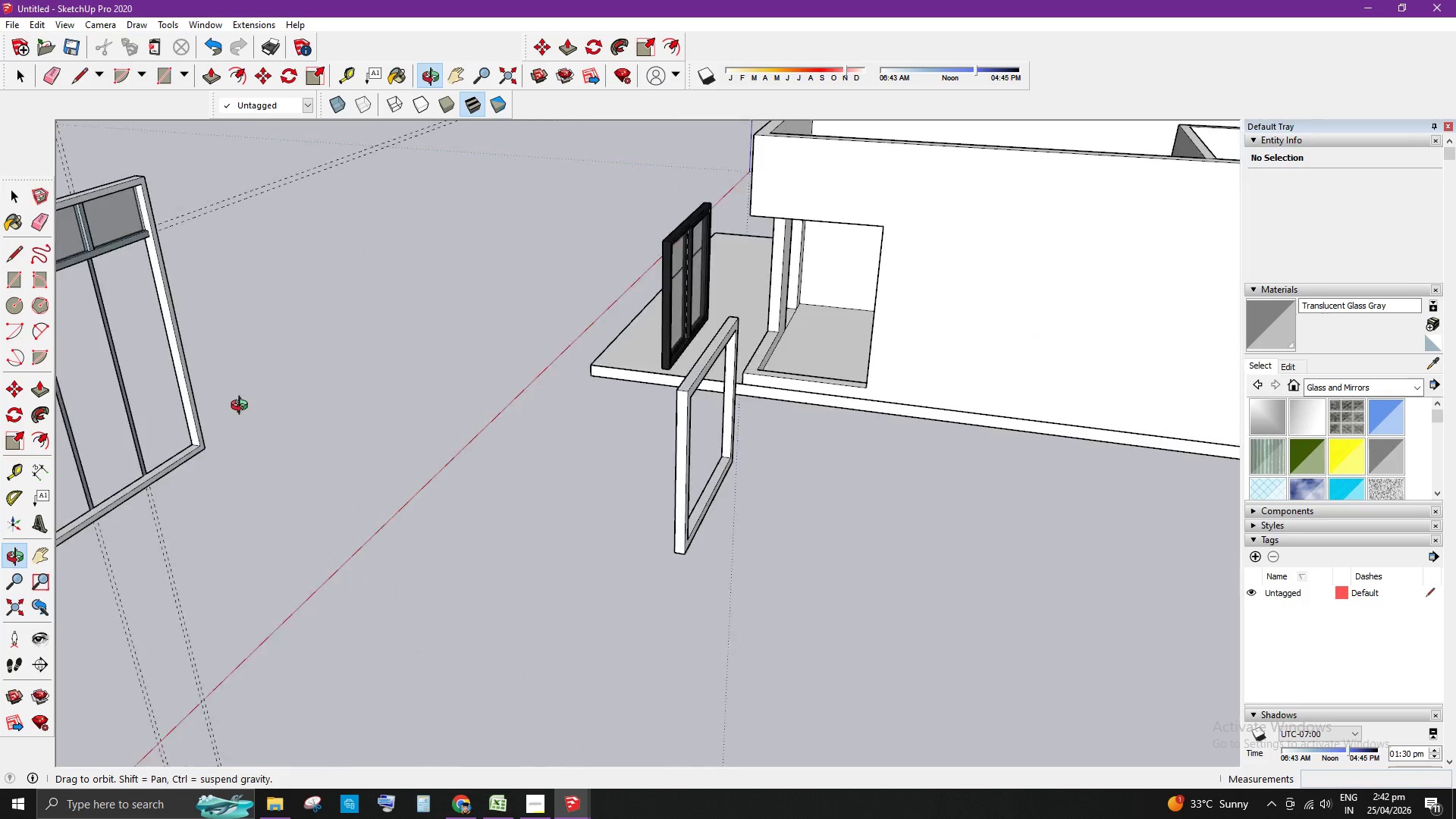 
scroll: coordinate [259, 454], scroll_direction: none, amount: 0.0
 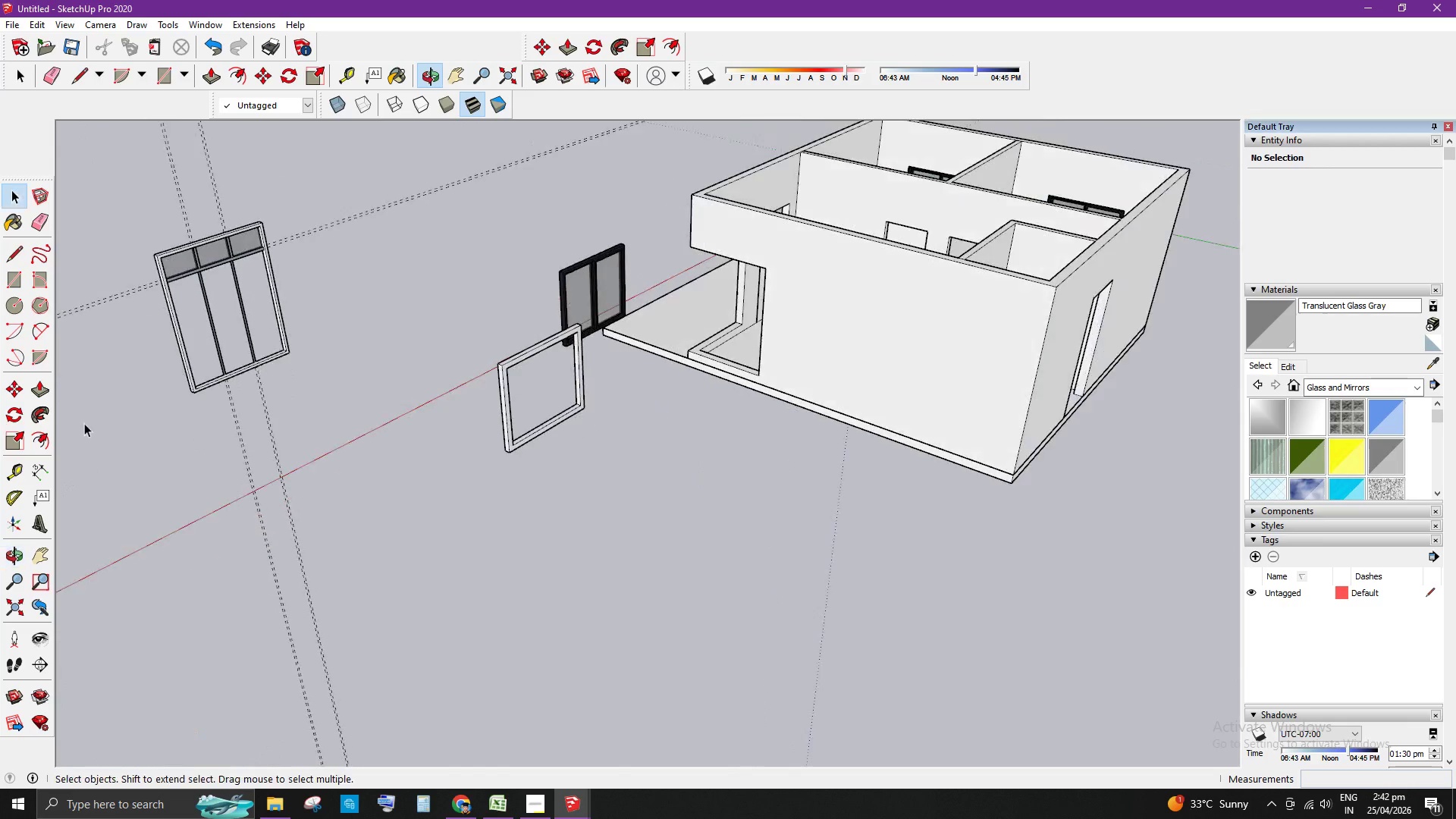 
left_click([290, 322])
 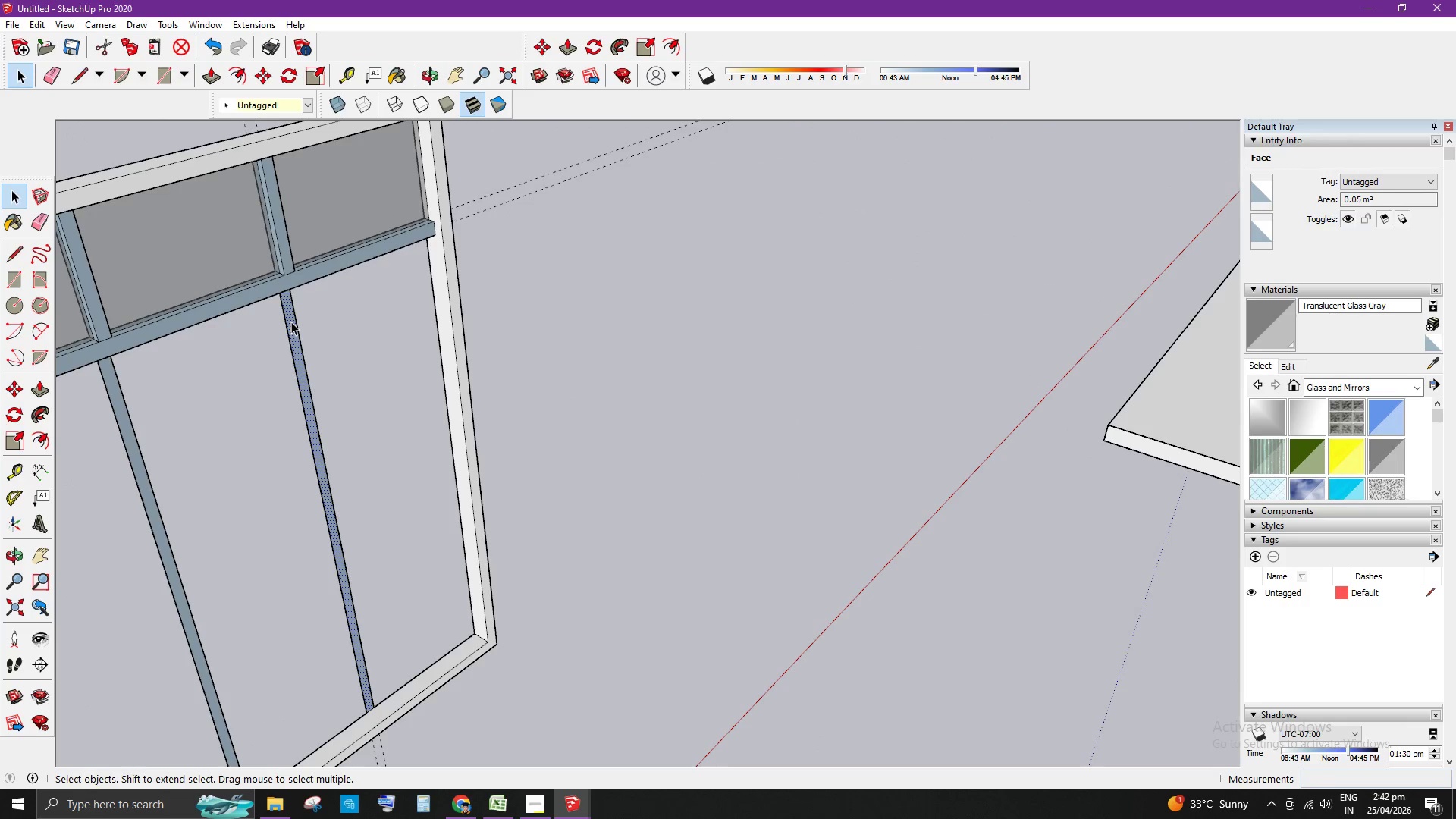 
scroll: coordinate [290, 322], scroll_direction: up, amount: 18.0
 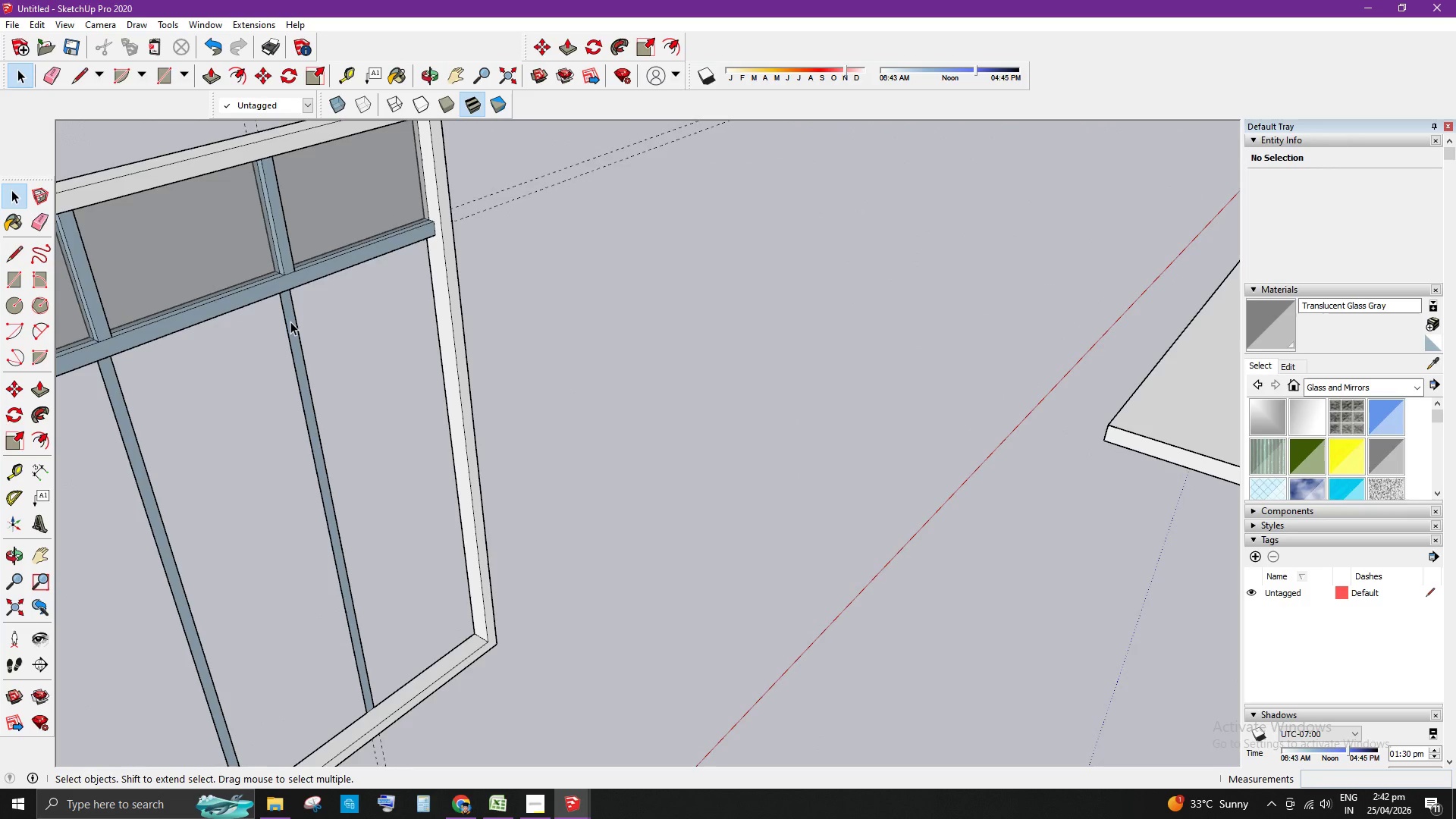 
key(P)
 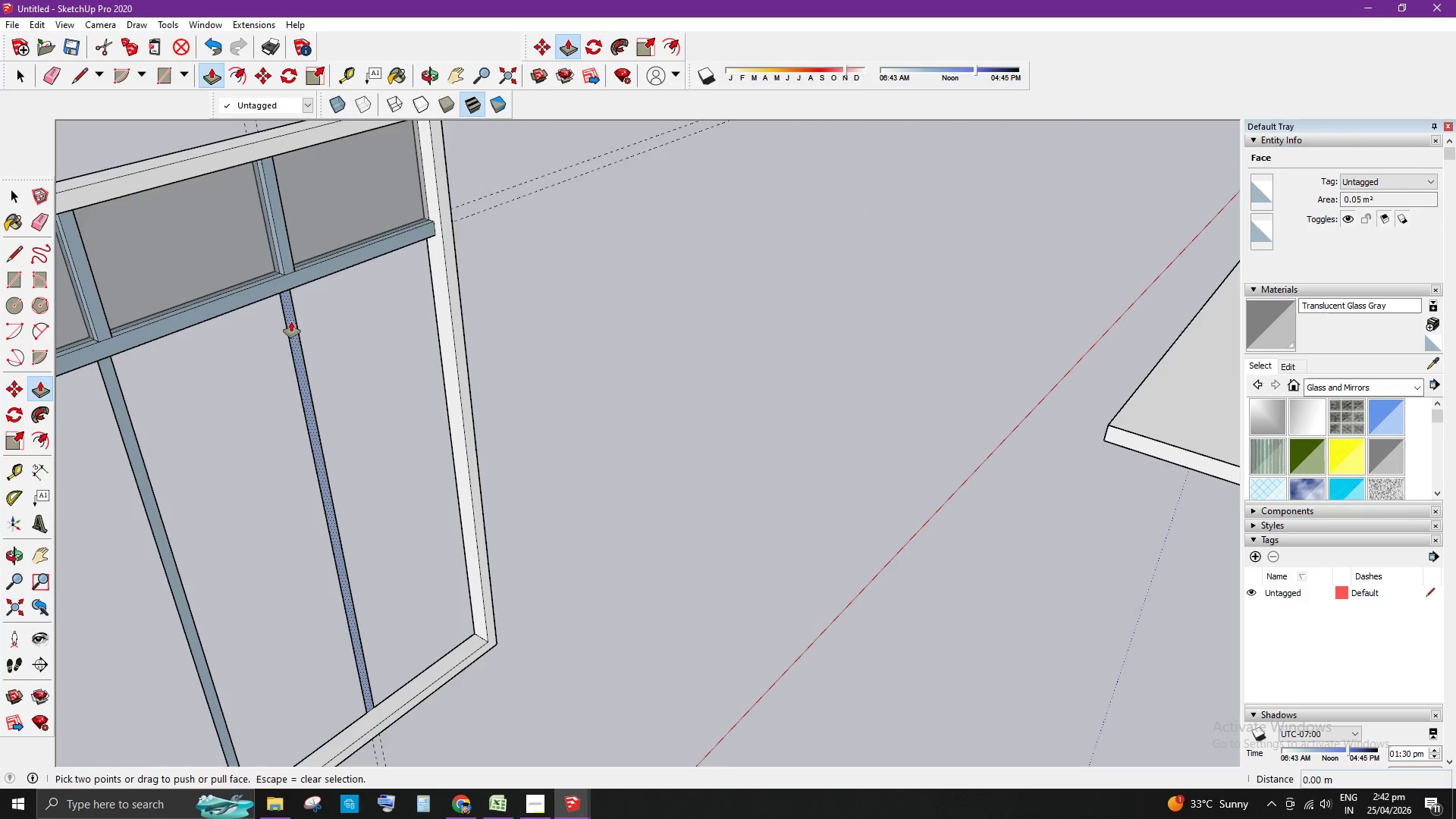 
left_click_drag(start_coordinate=[291, 322], to_coordinate=[319, 275])
 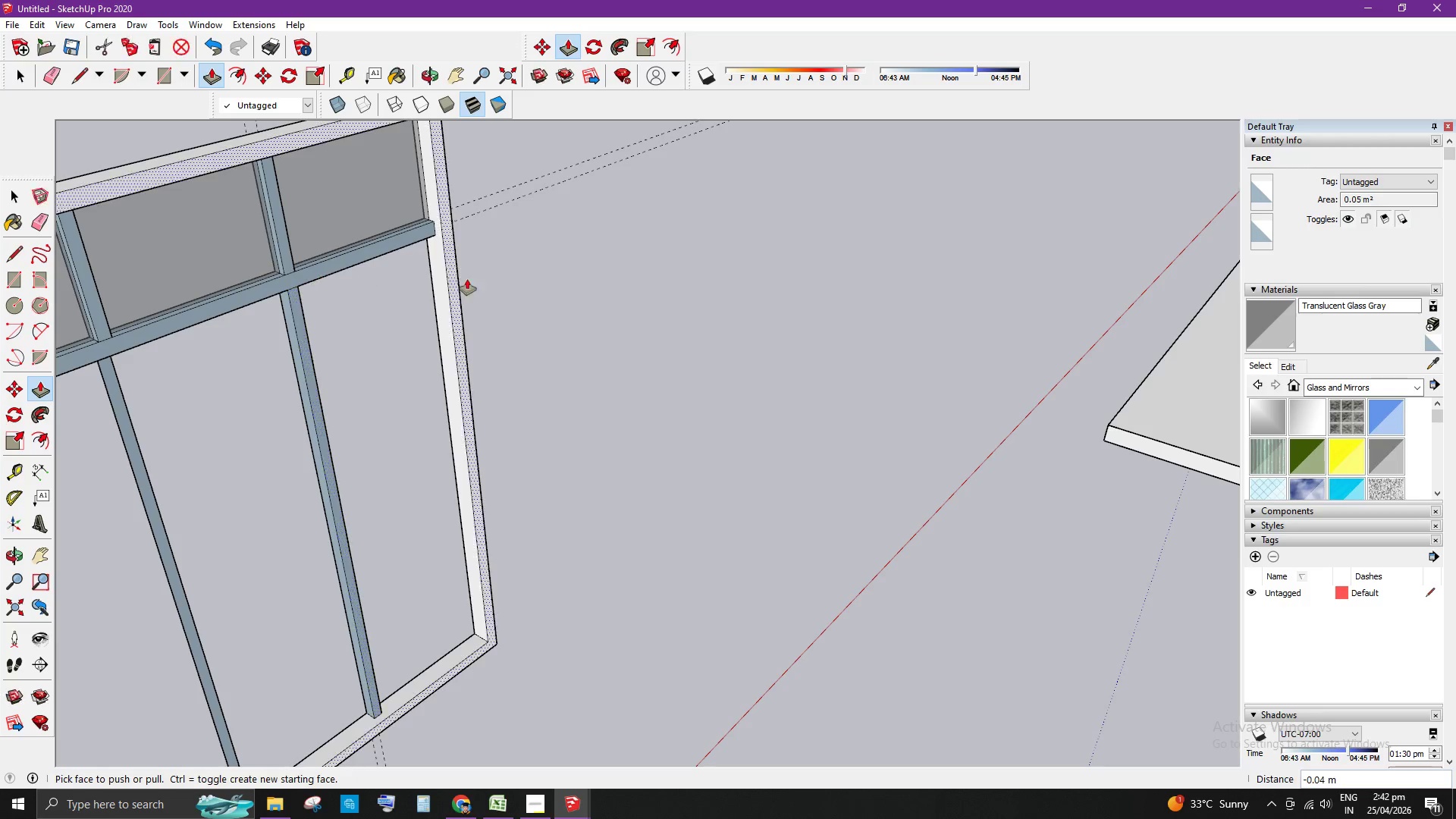 
key(Space)
 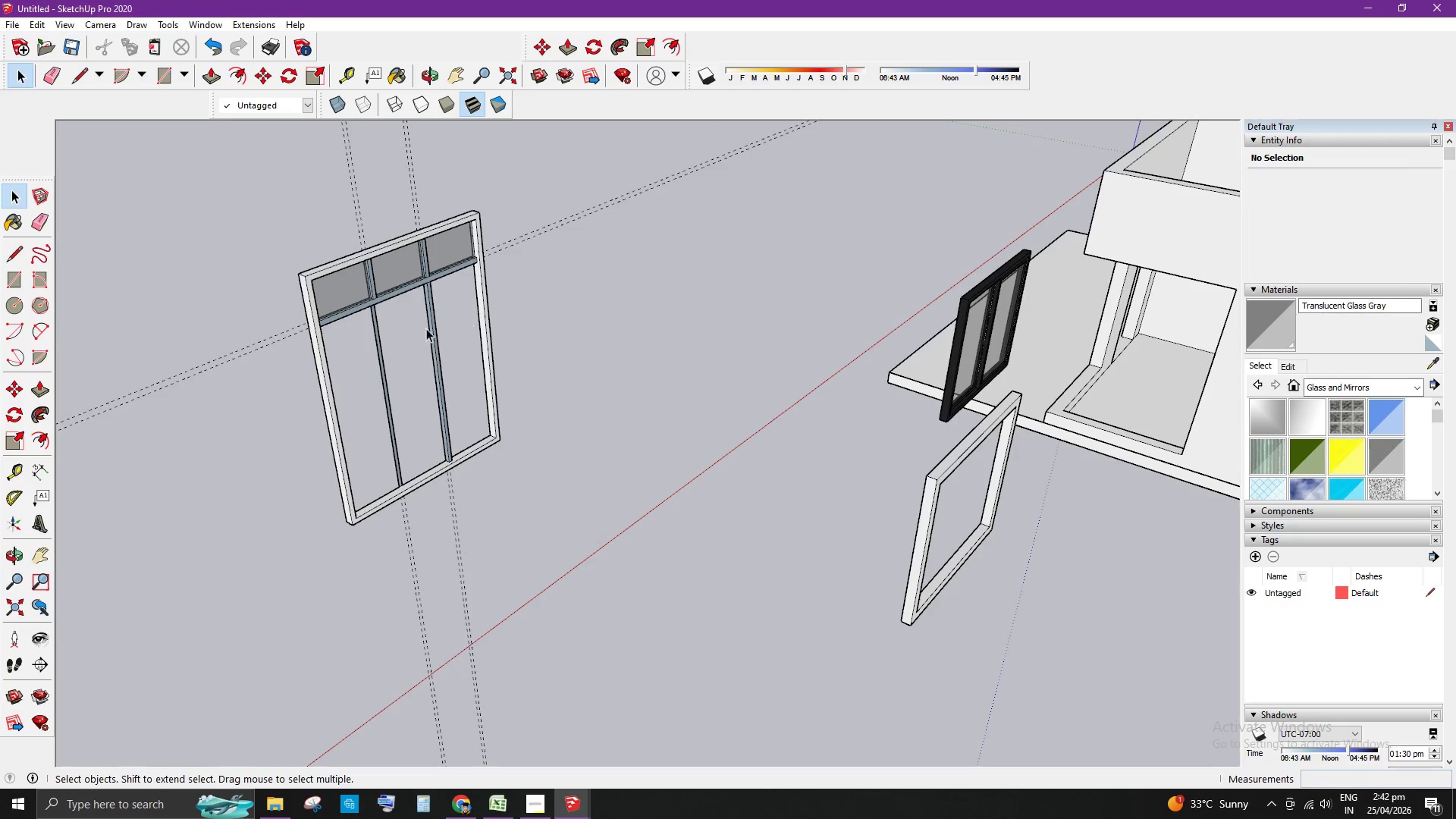 
scroll: coordinate [503, 279], scroll_direction: down, amount: 6.0
 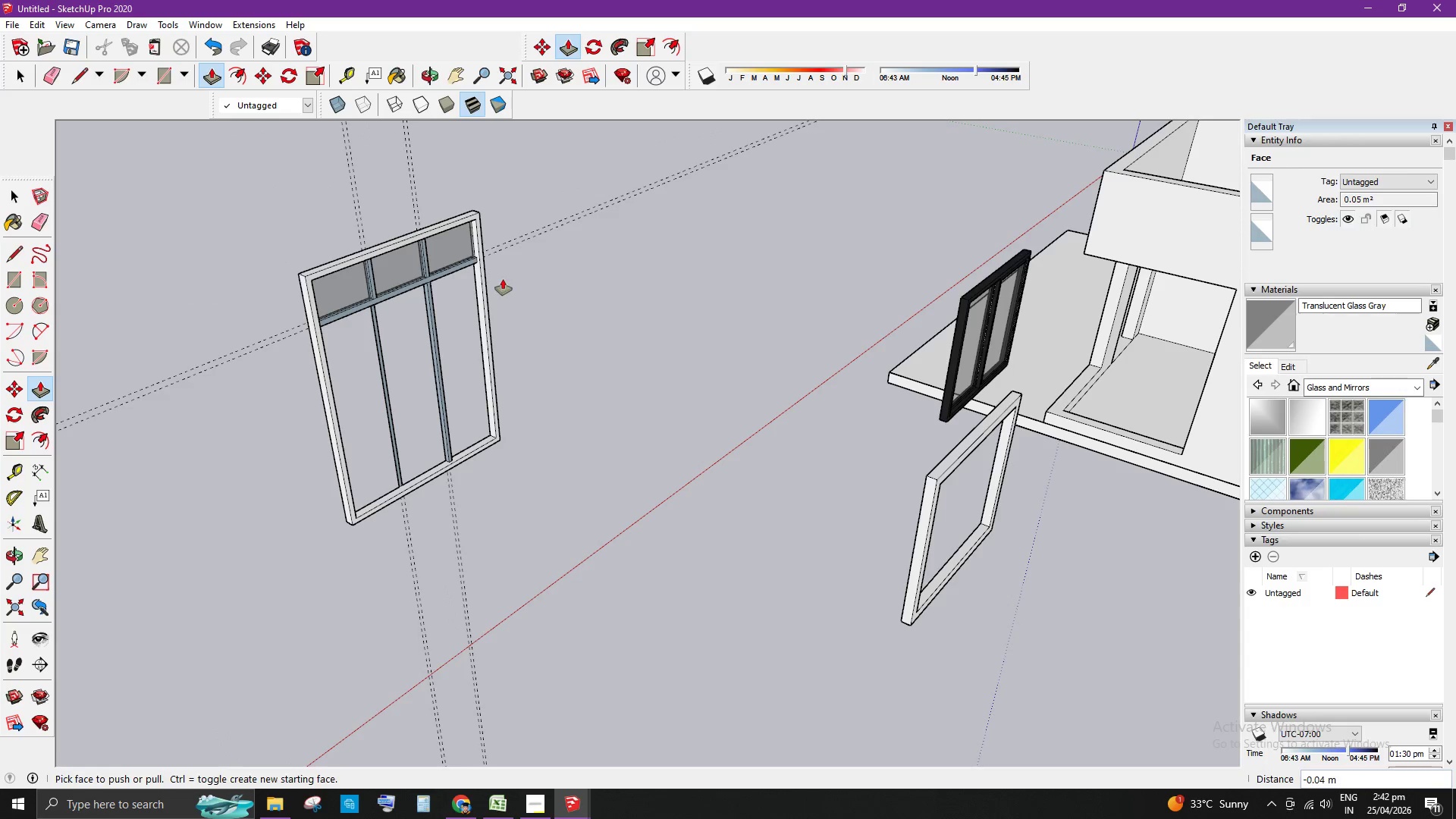 
left_click([336, 336])
 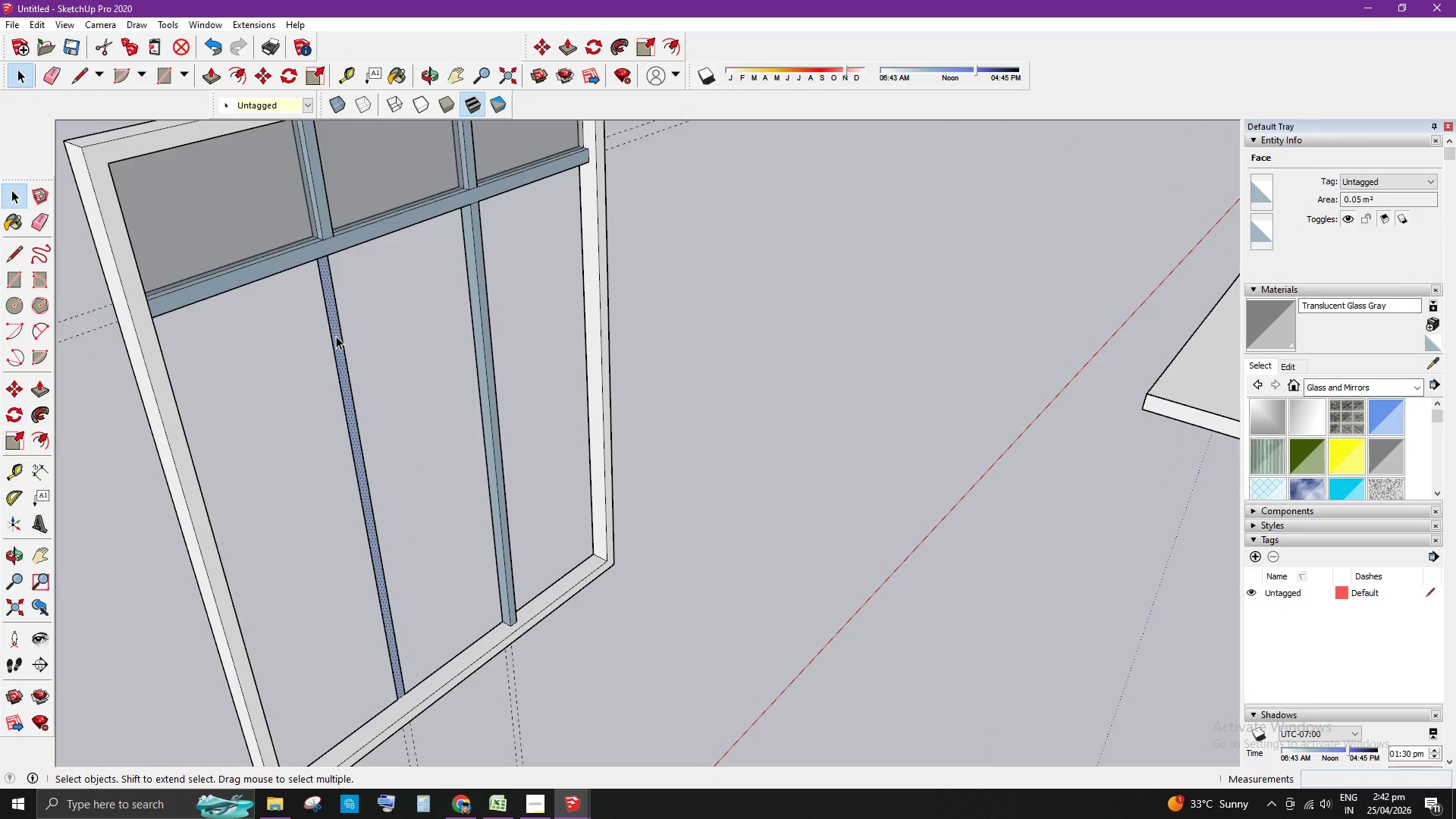 
scroll: coordinate [335, 336], scroll_direction: up, amount: 7.0
 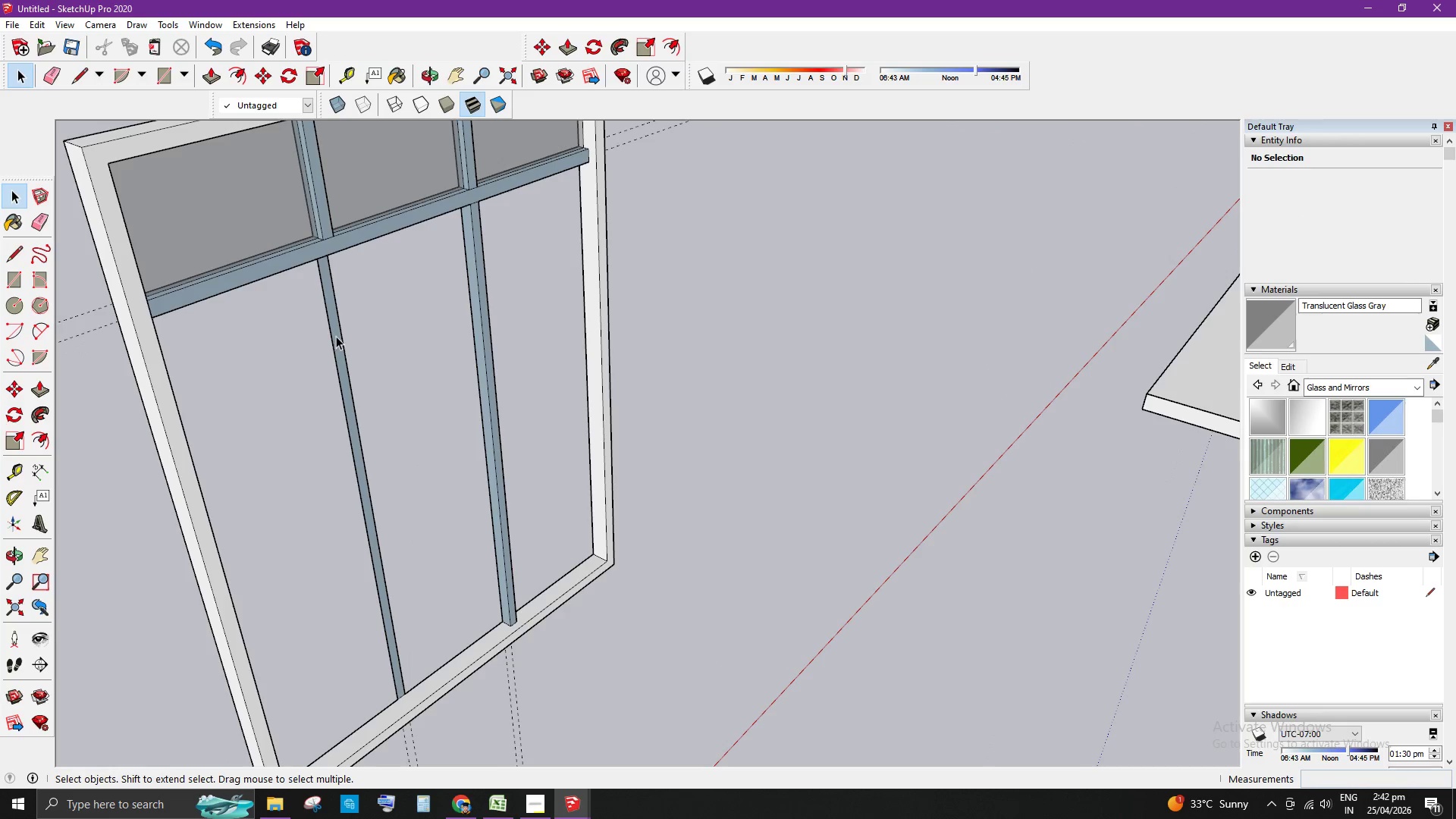 
key(P)
 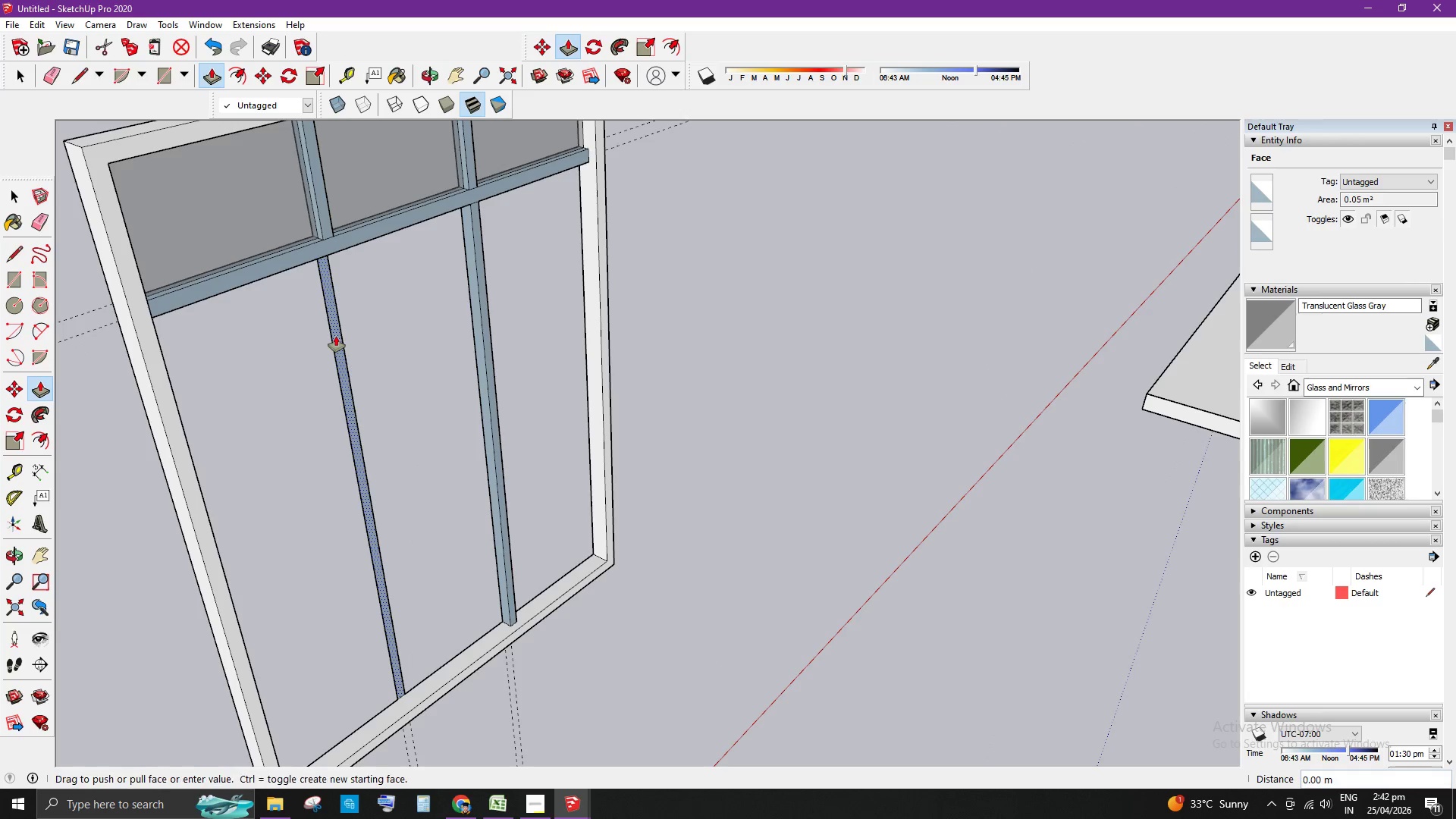 
left_click_drag(start_coordinate=[336, 336], to_coordinate=[368, 238])
 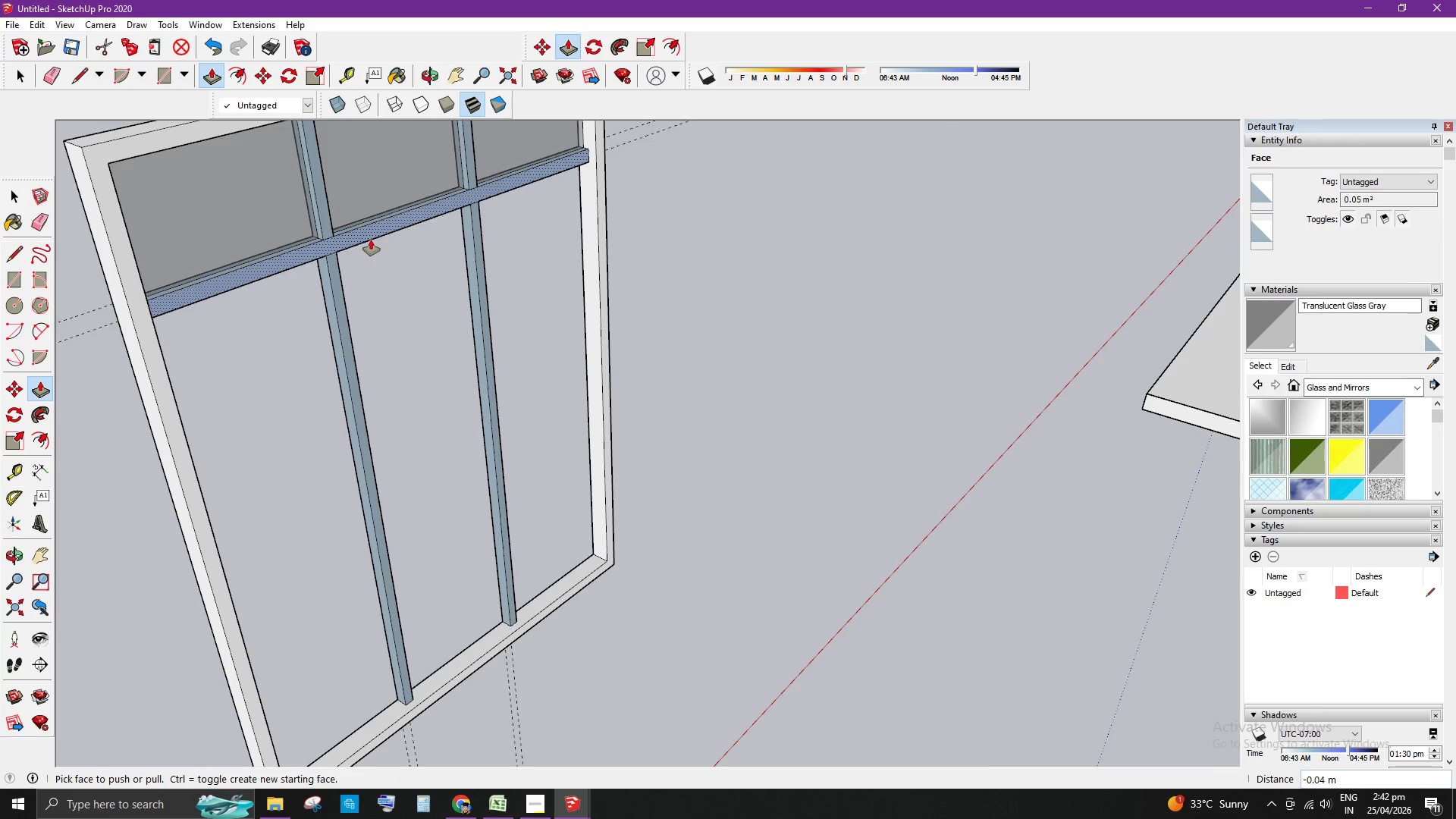 
key(Space)
 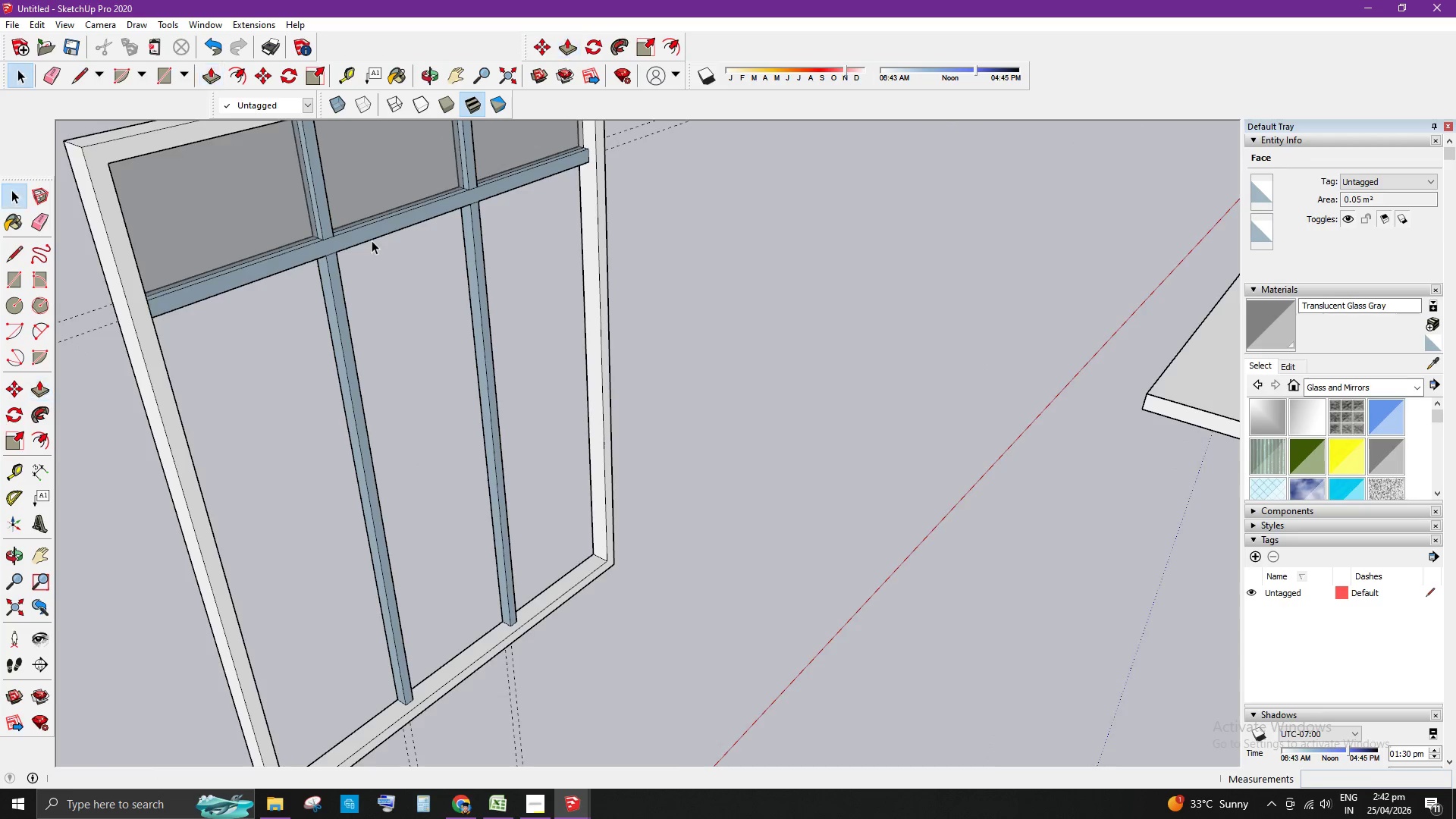 
scroll: coordinate [372, 240], scroll_direction: down, amount: 5.0
 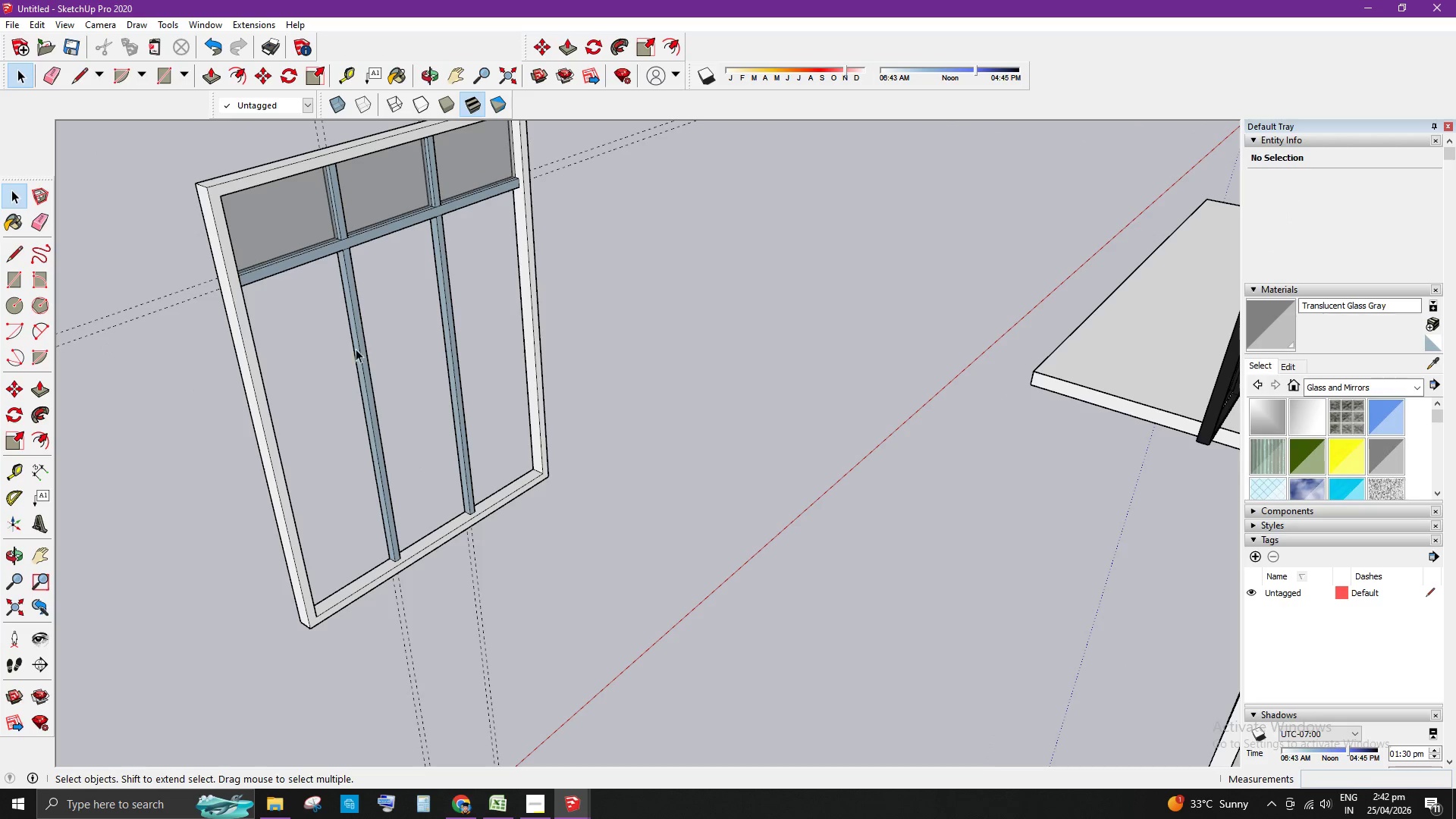 
scroll: coordinate [381, 510], scroll_direction: up, amount: 1.0
 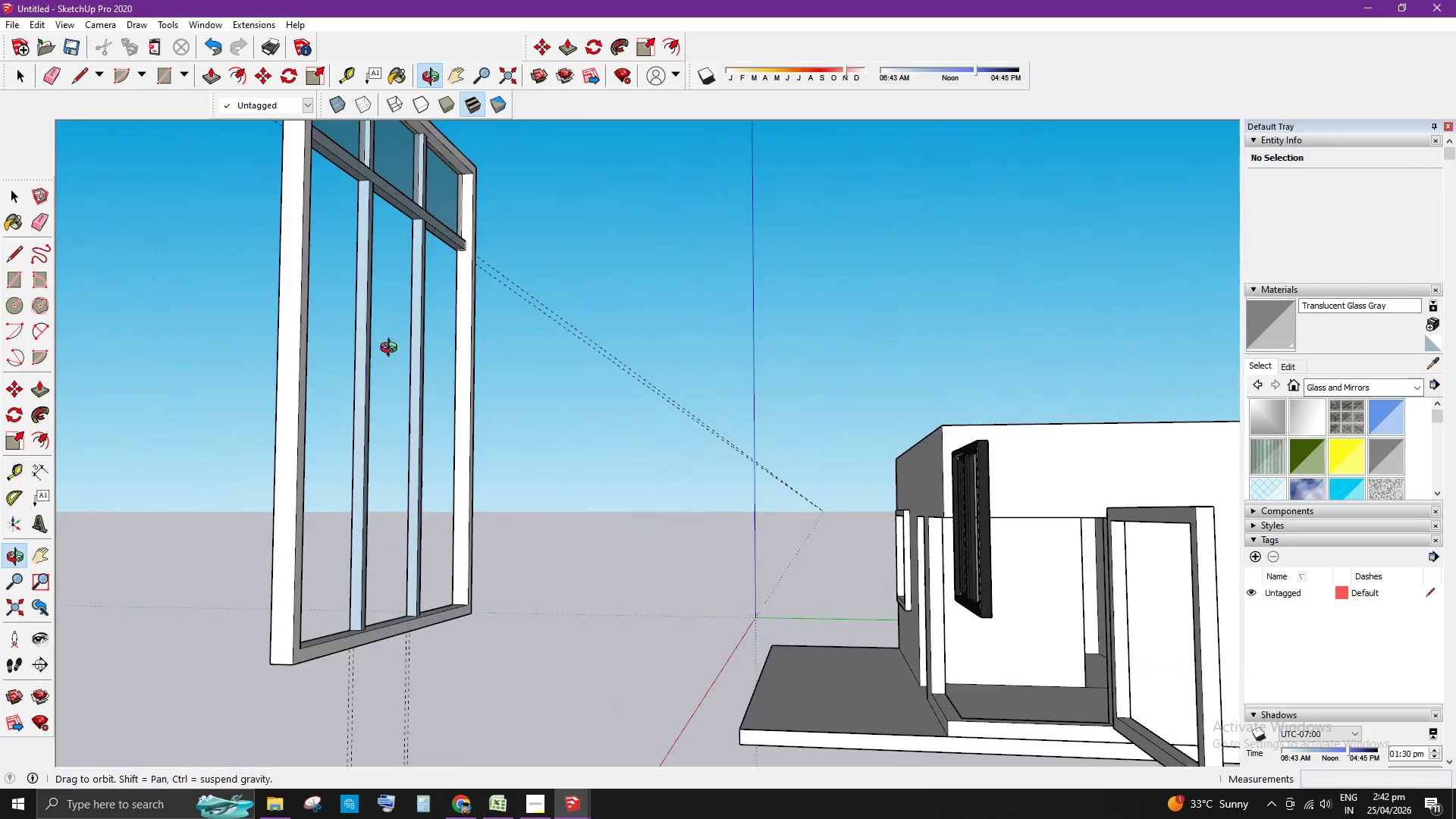 
scroll: coordinate [713, 392], scroll_direction: down, amount: 4.0
 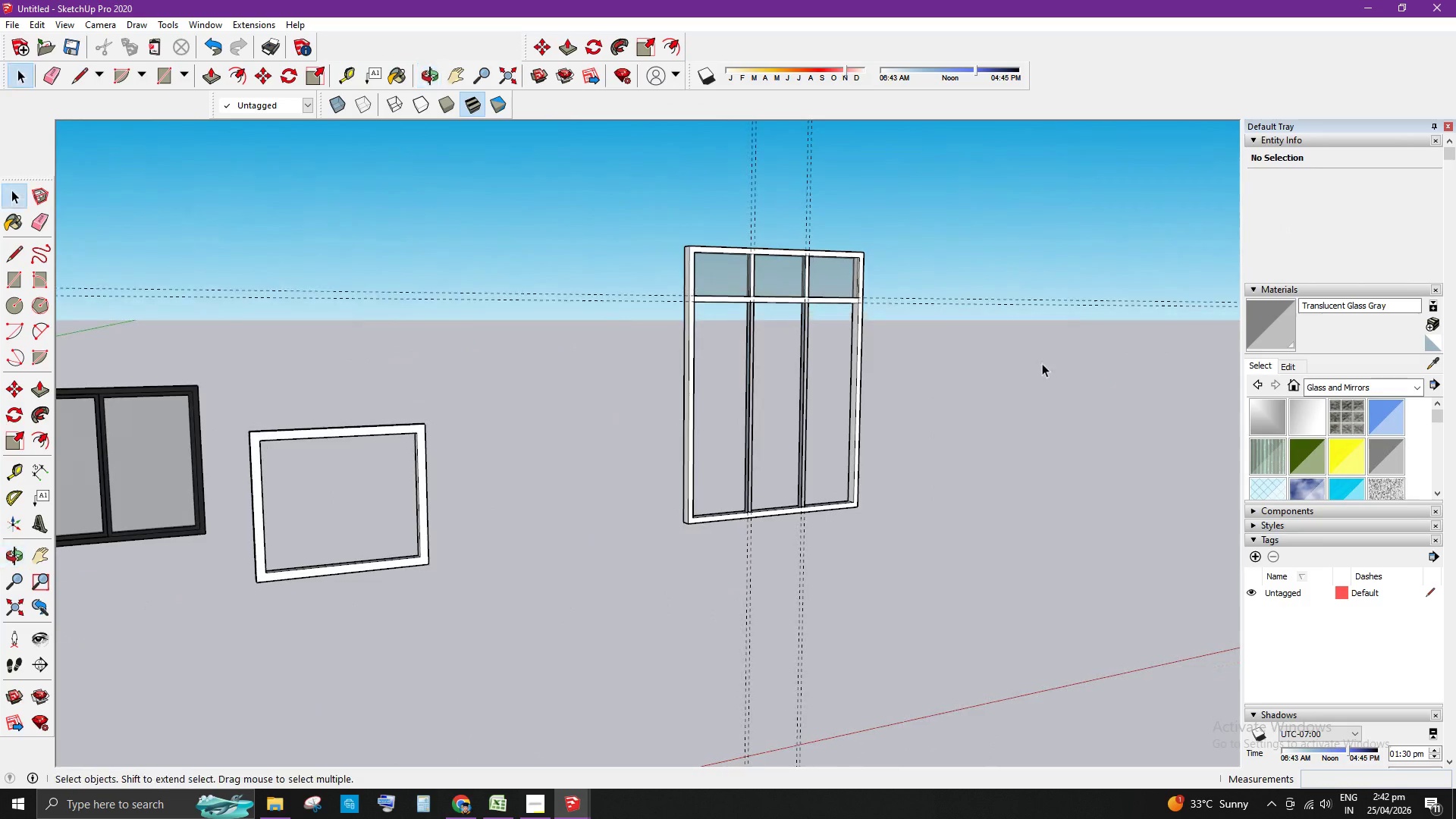 
scroll: coordinate [545, 512], scroll_direction: up, amount: 16.0
 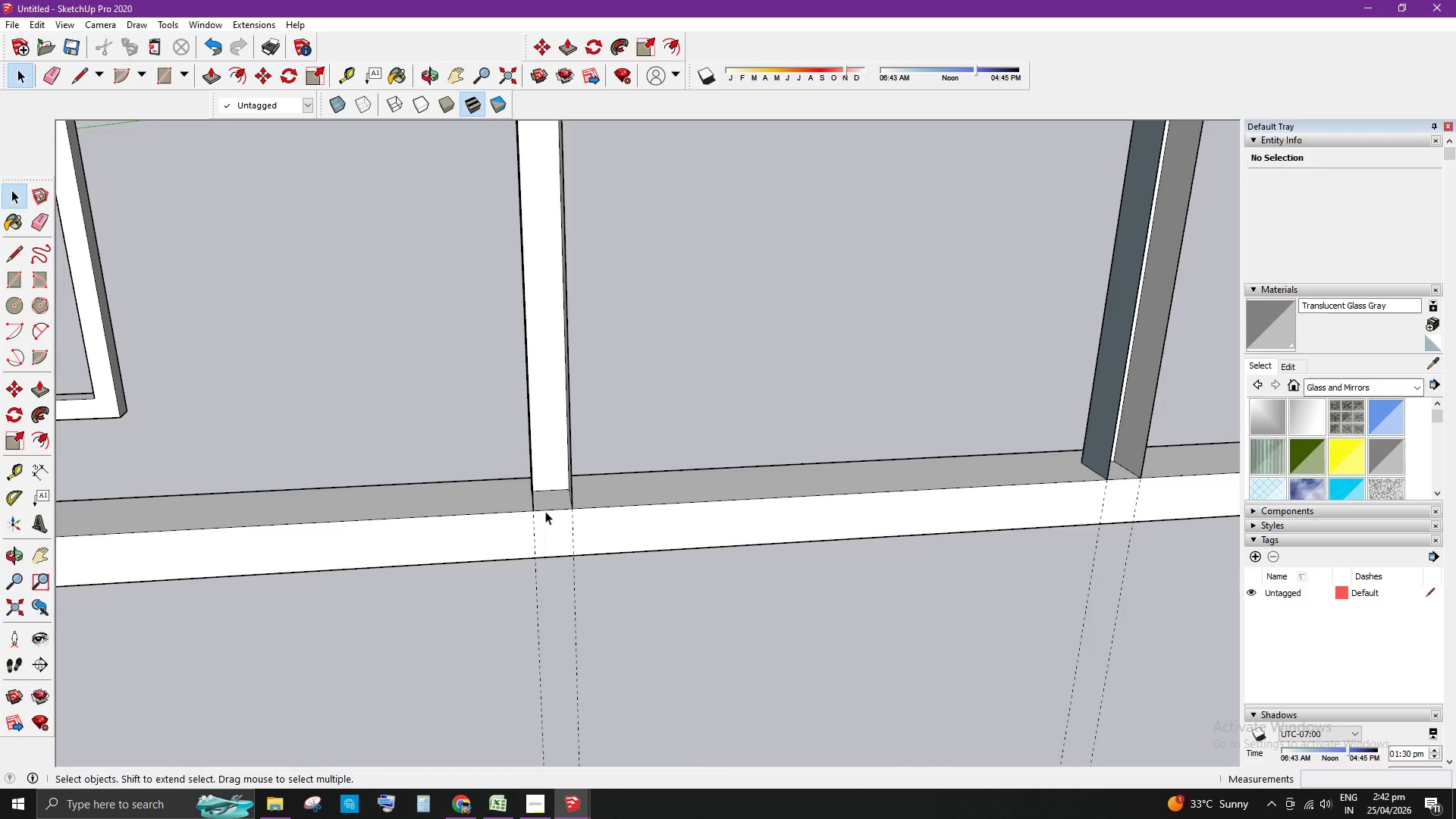 
key(L)
 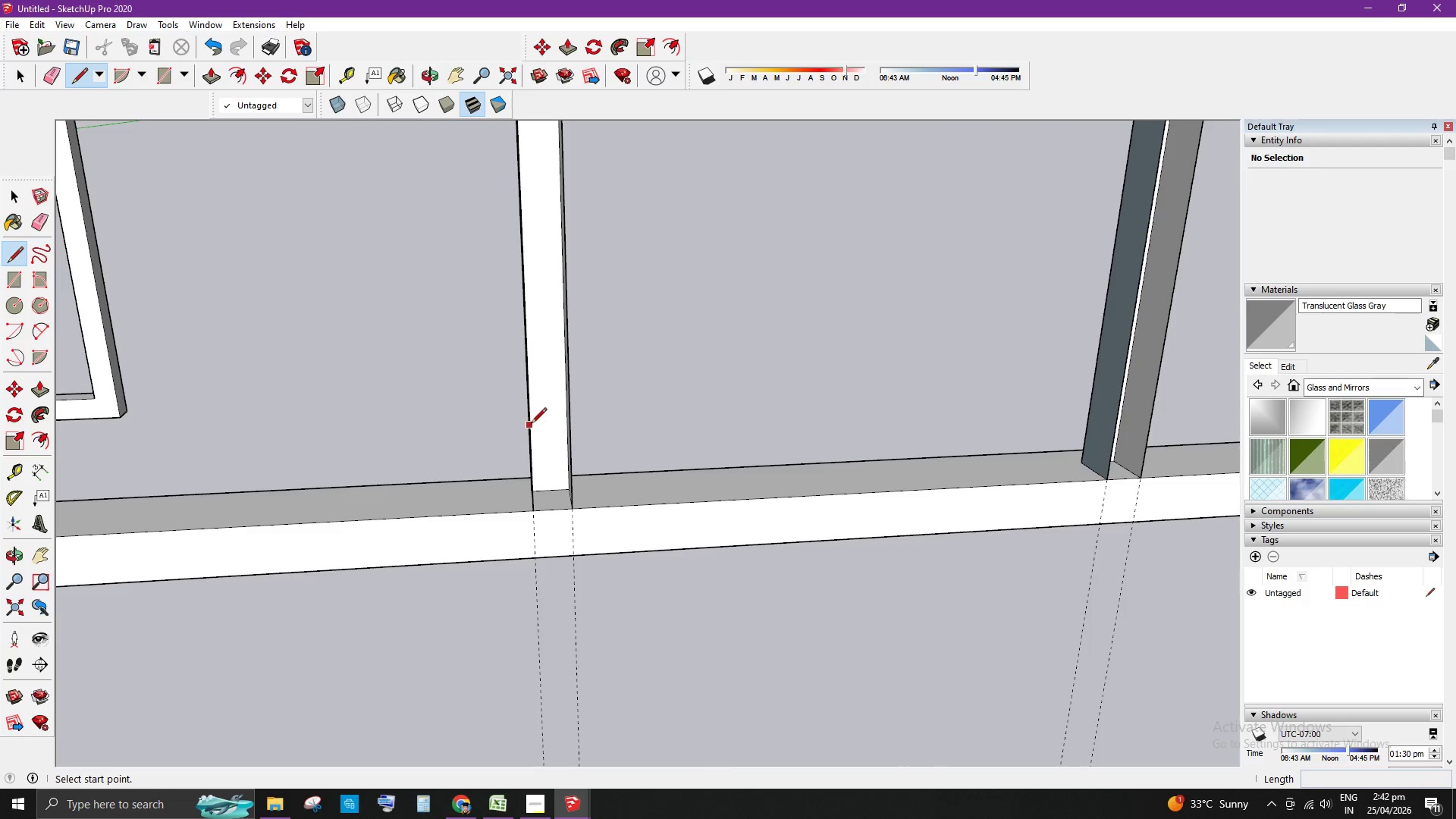 
left_click([531, 424])
 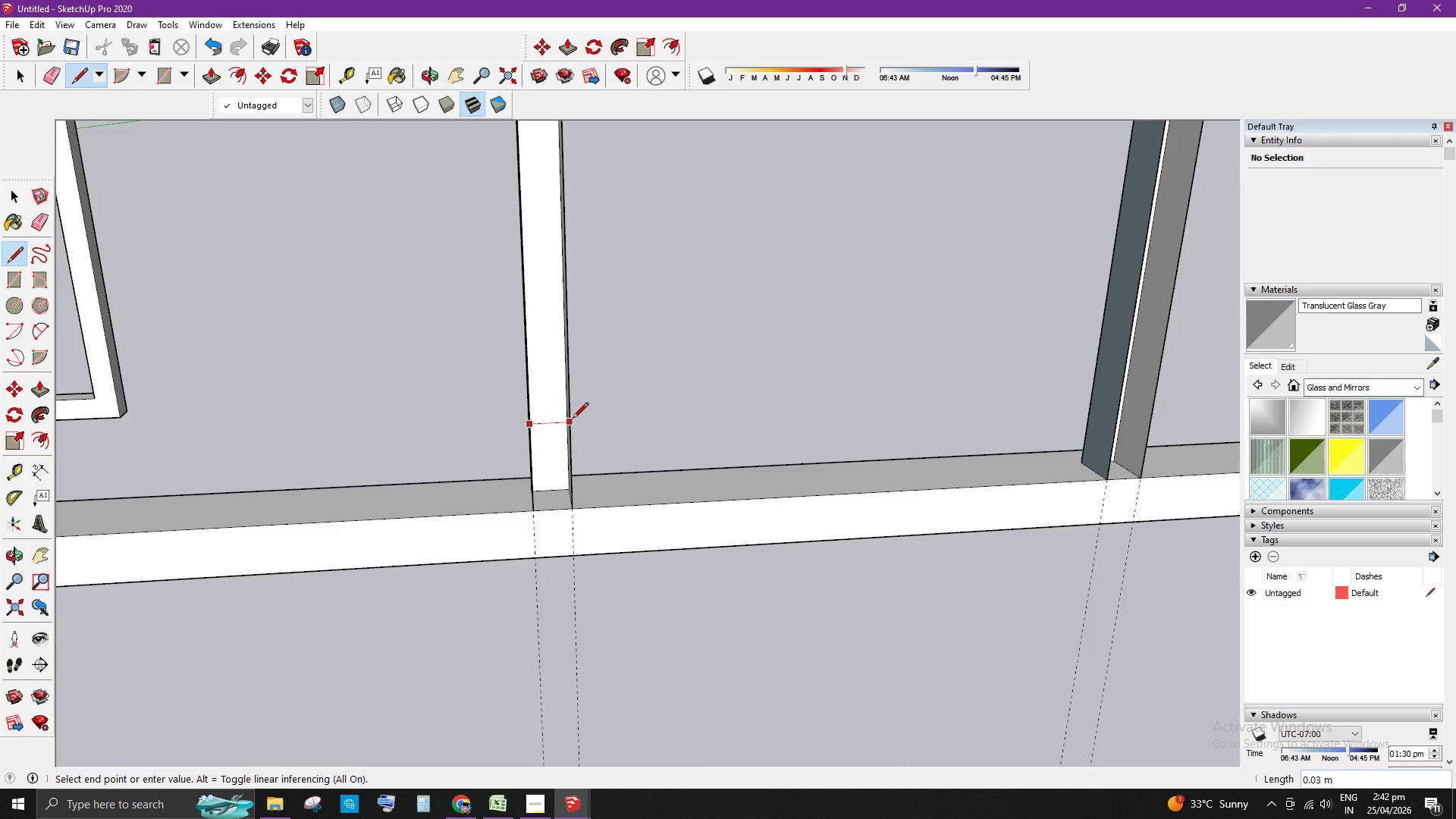 
left_click([573, 419])
 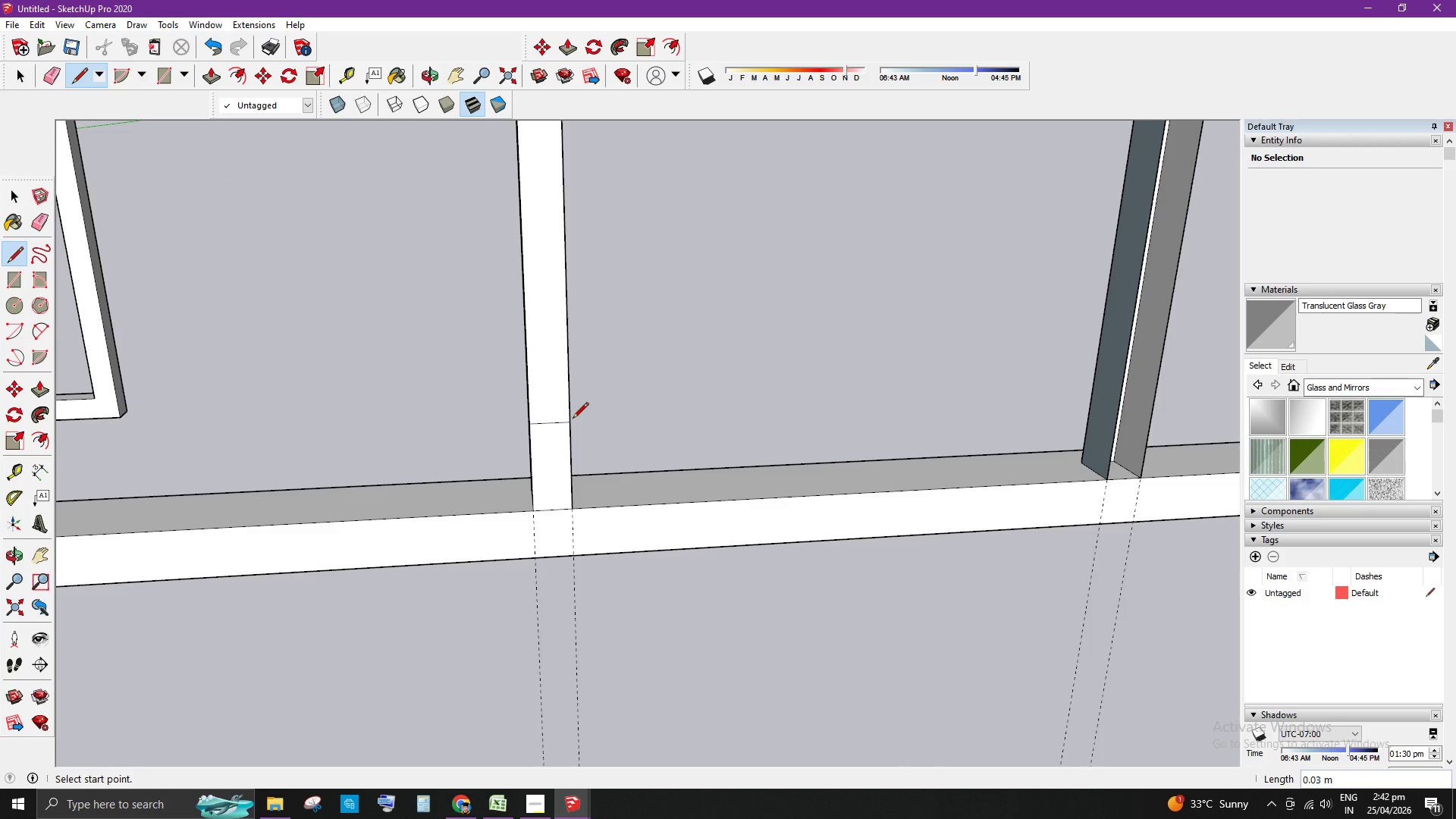 
key(Space)
 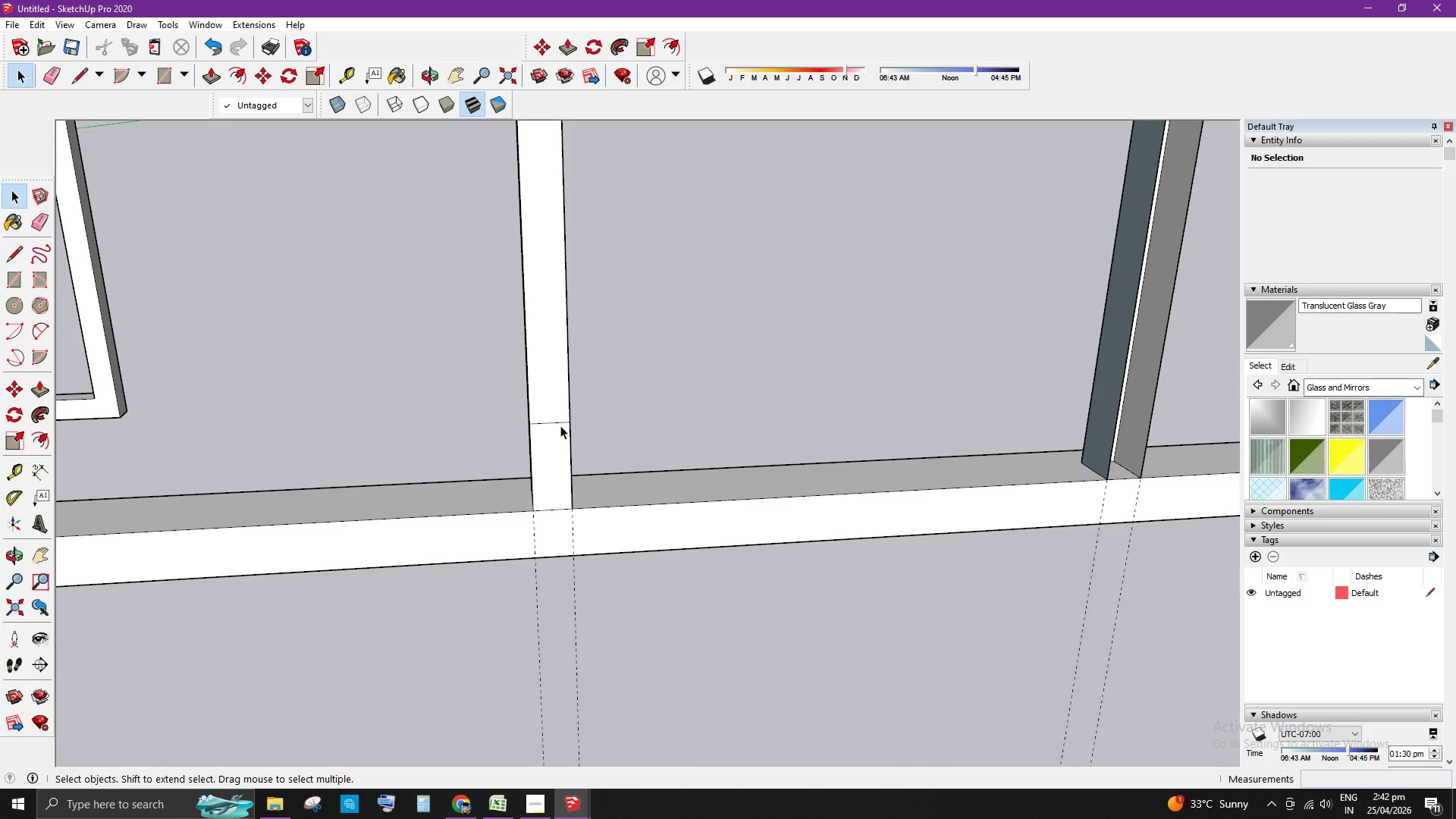 
key(E)
 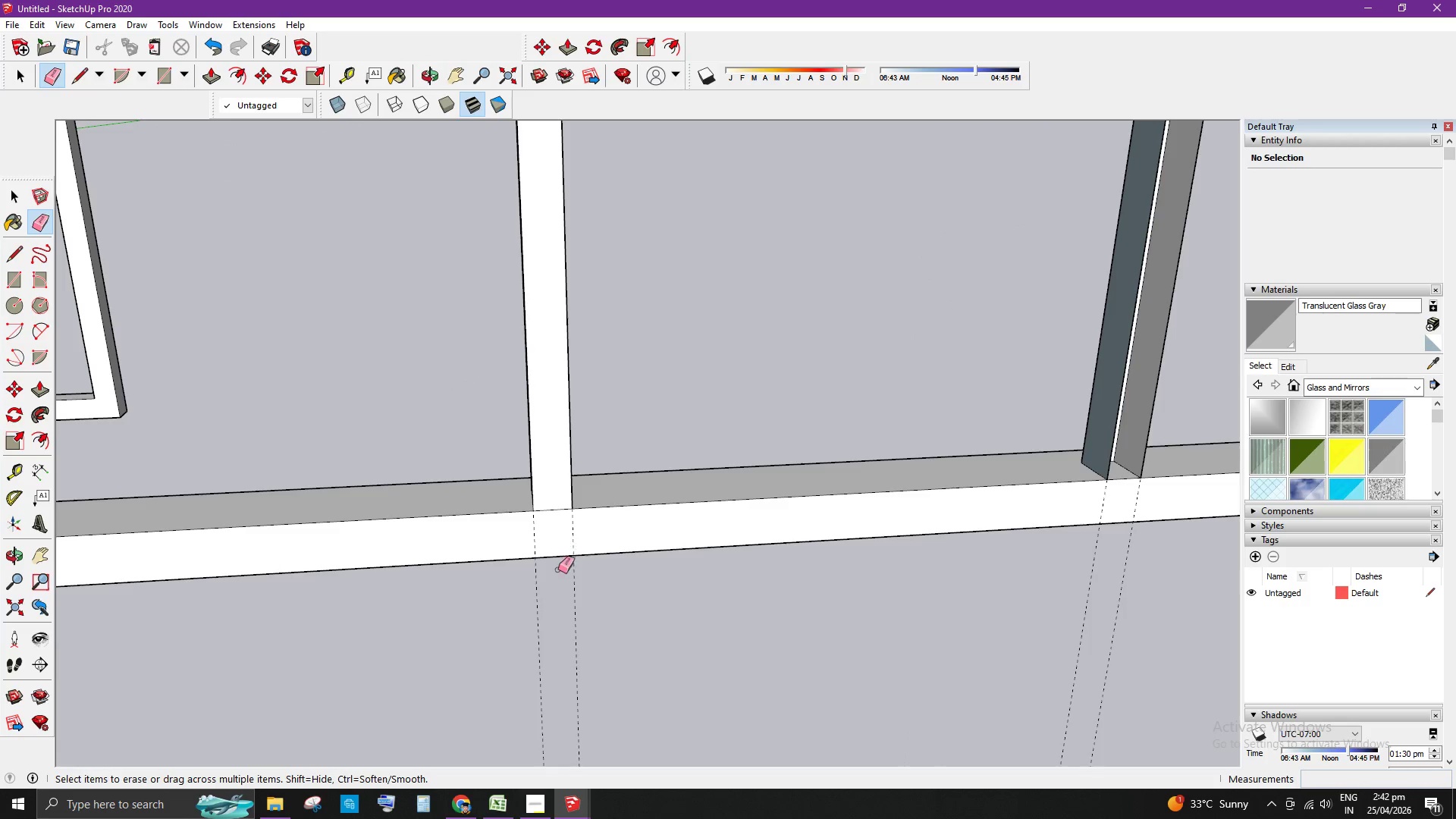 
left_click_drag(start_coordinate=[577, 543], to_coordinate=[549, 543])
 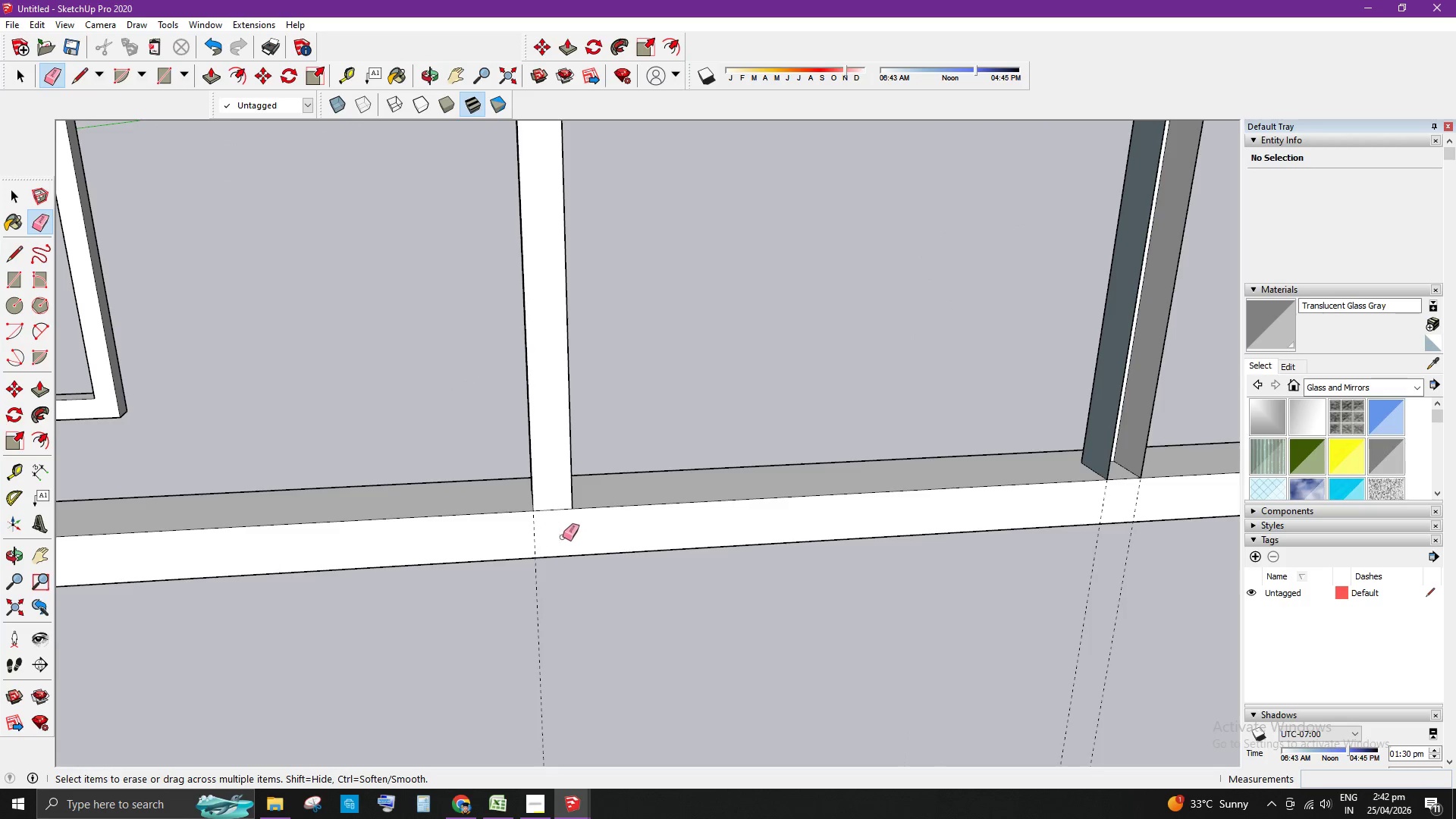 
left_click_drag(start_coordinate=[561, 537], to_coordinate=[524, 541])
 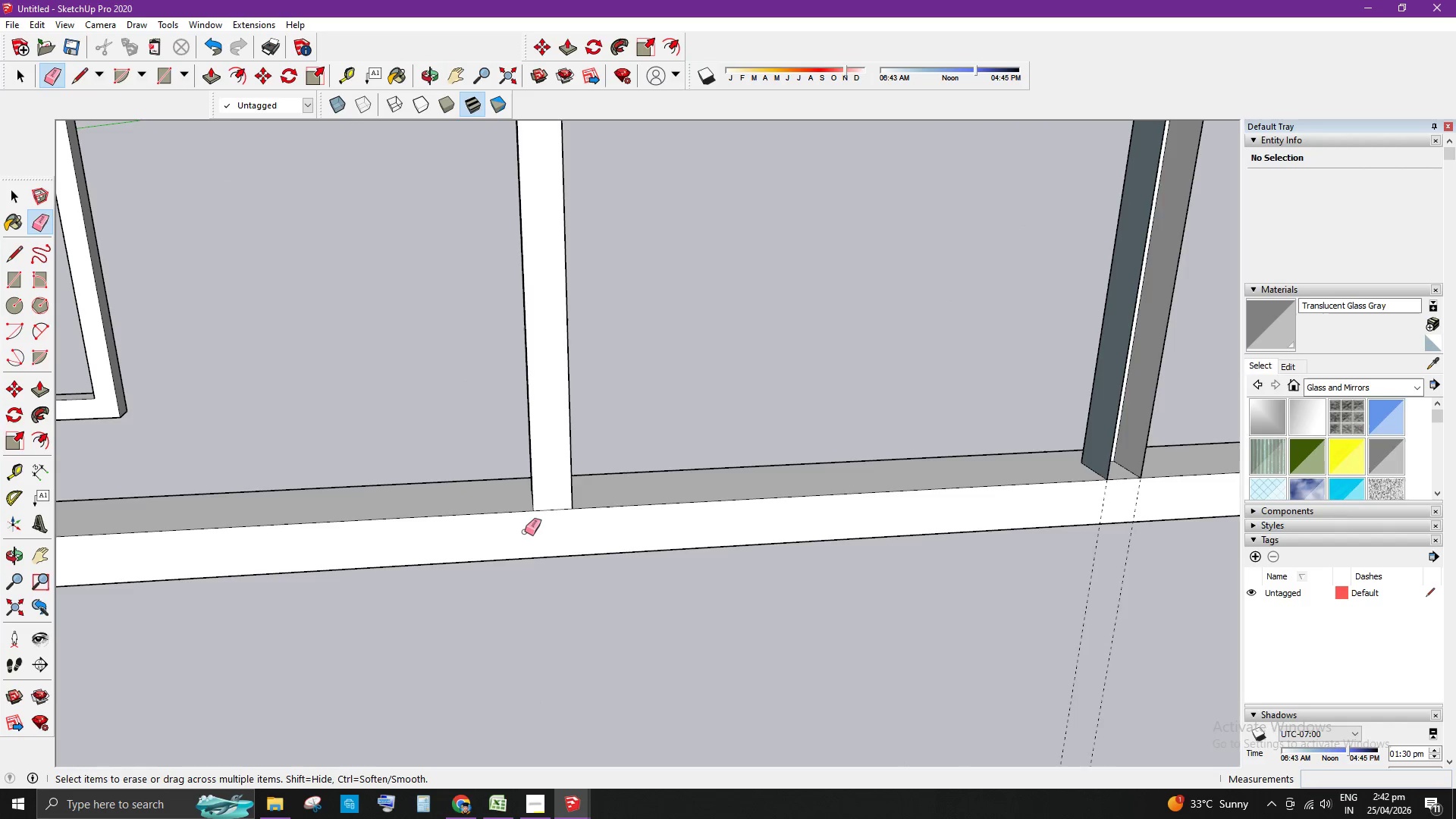 
key(Space)
 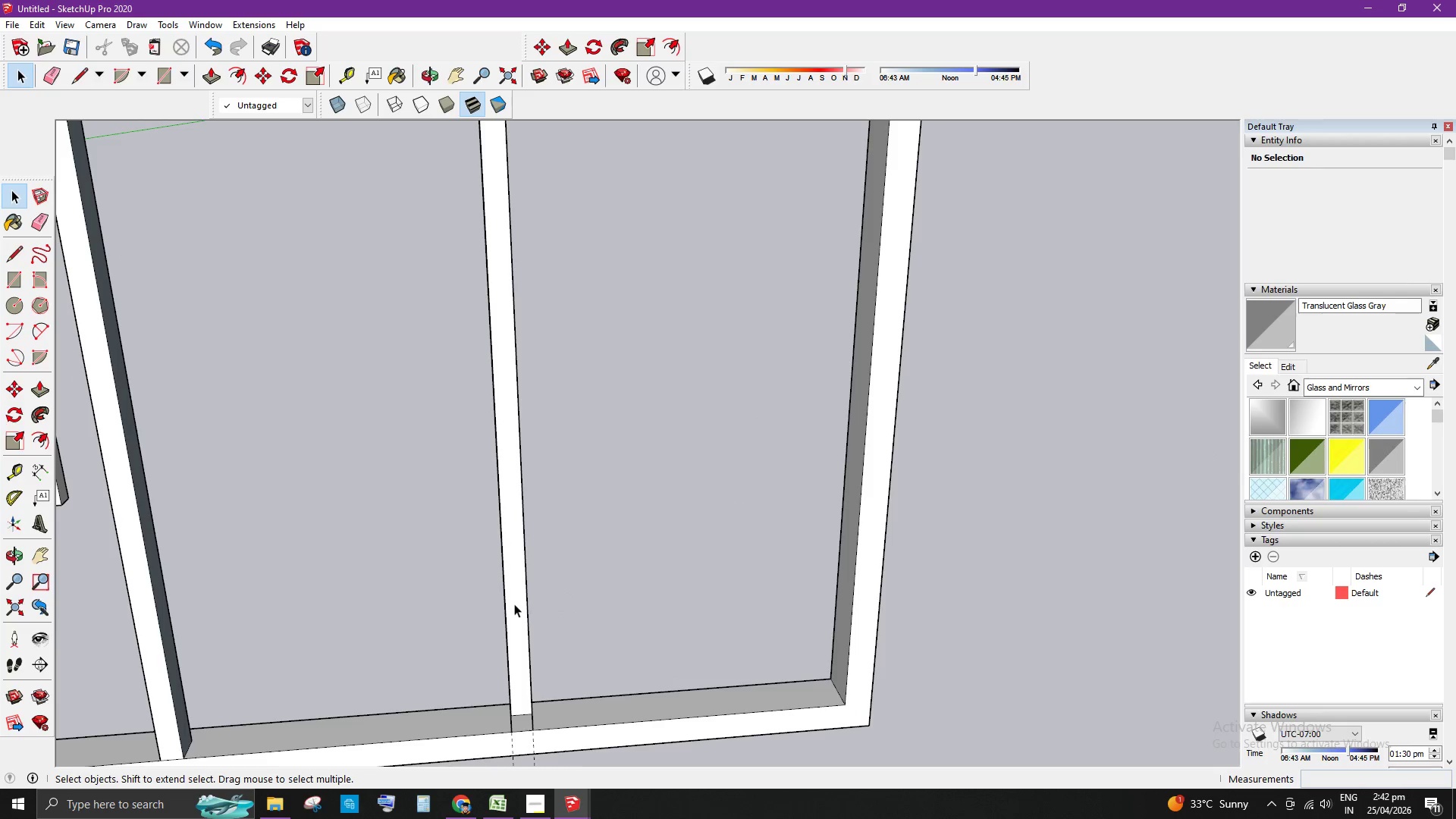 
scroll: coordinate [514, 605], scroll_direction: down, amount: 5.0
 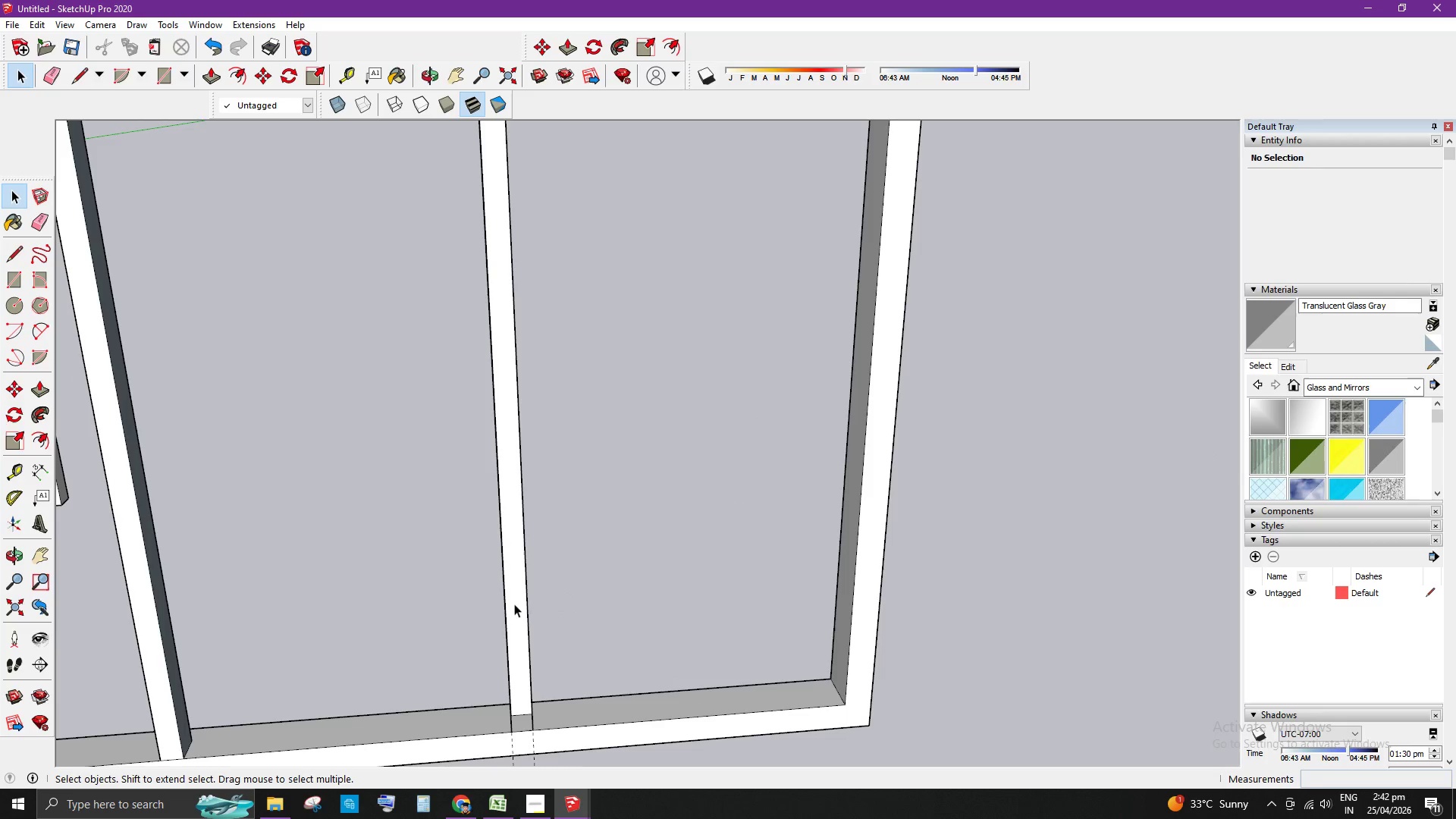 
key(L)
 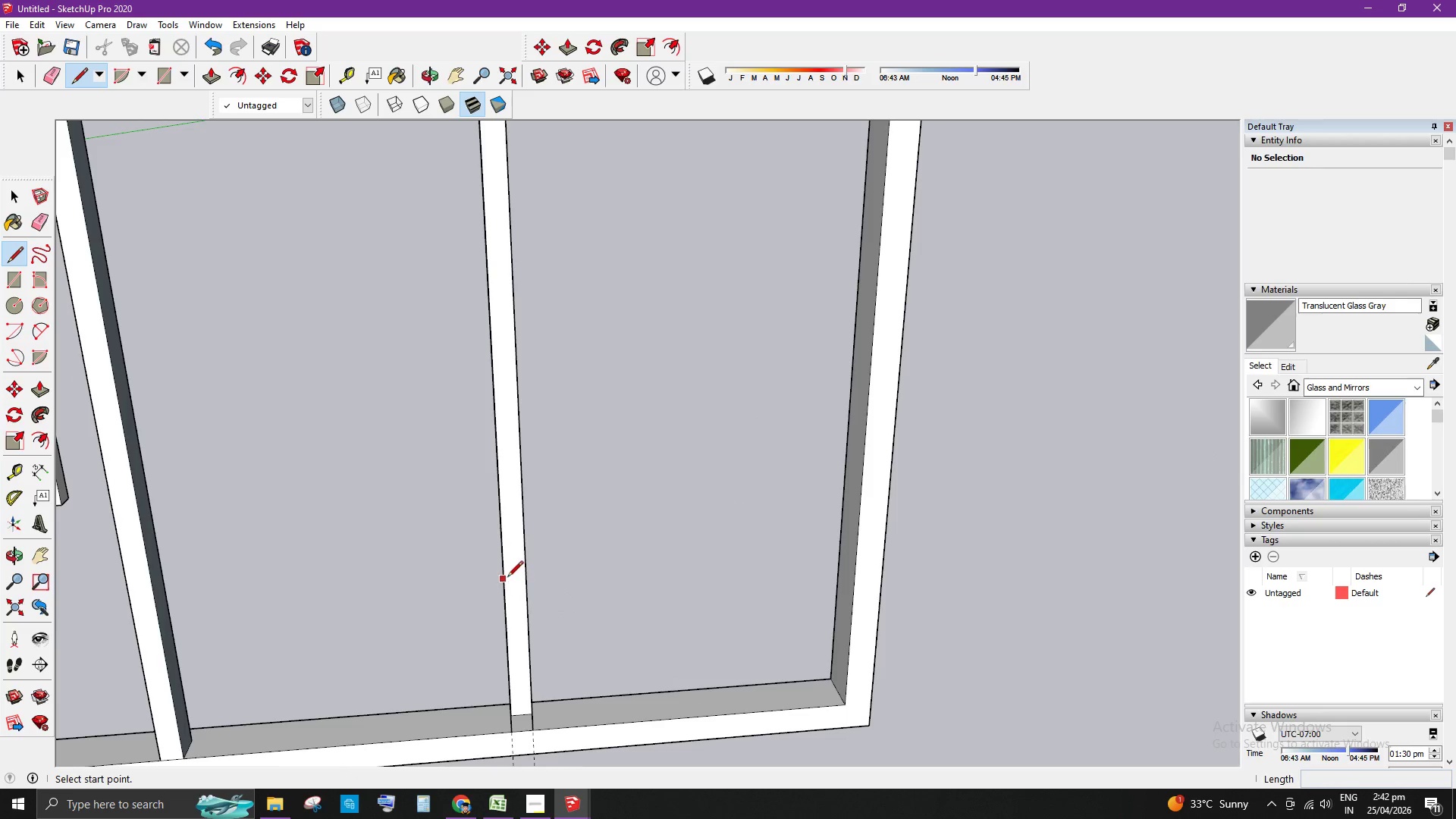 
left_click([504, 576])
 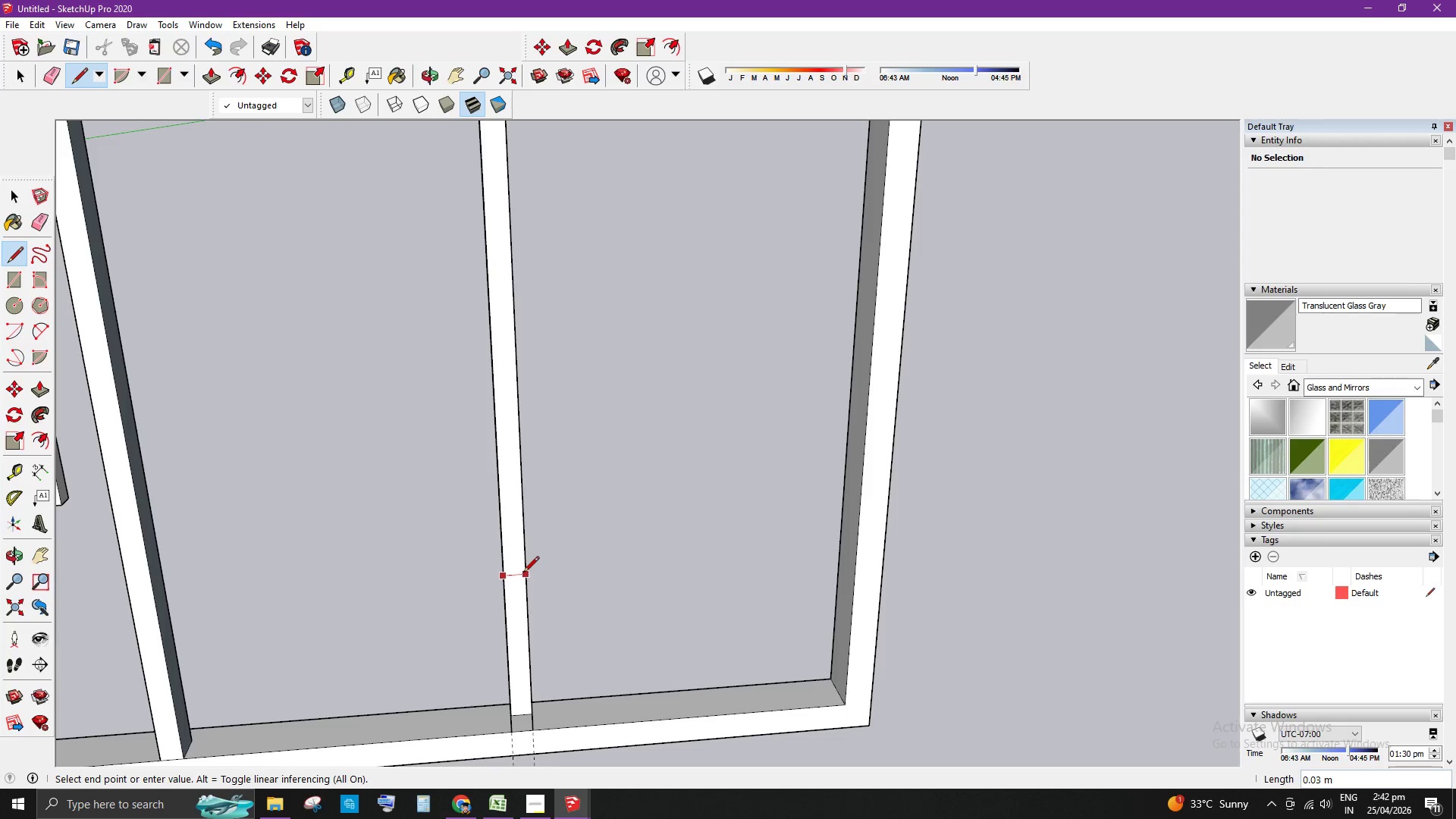 
left_click([525, 574])
 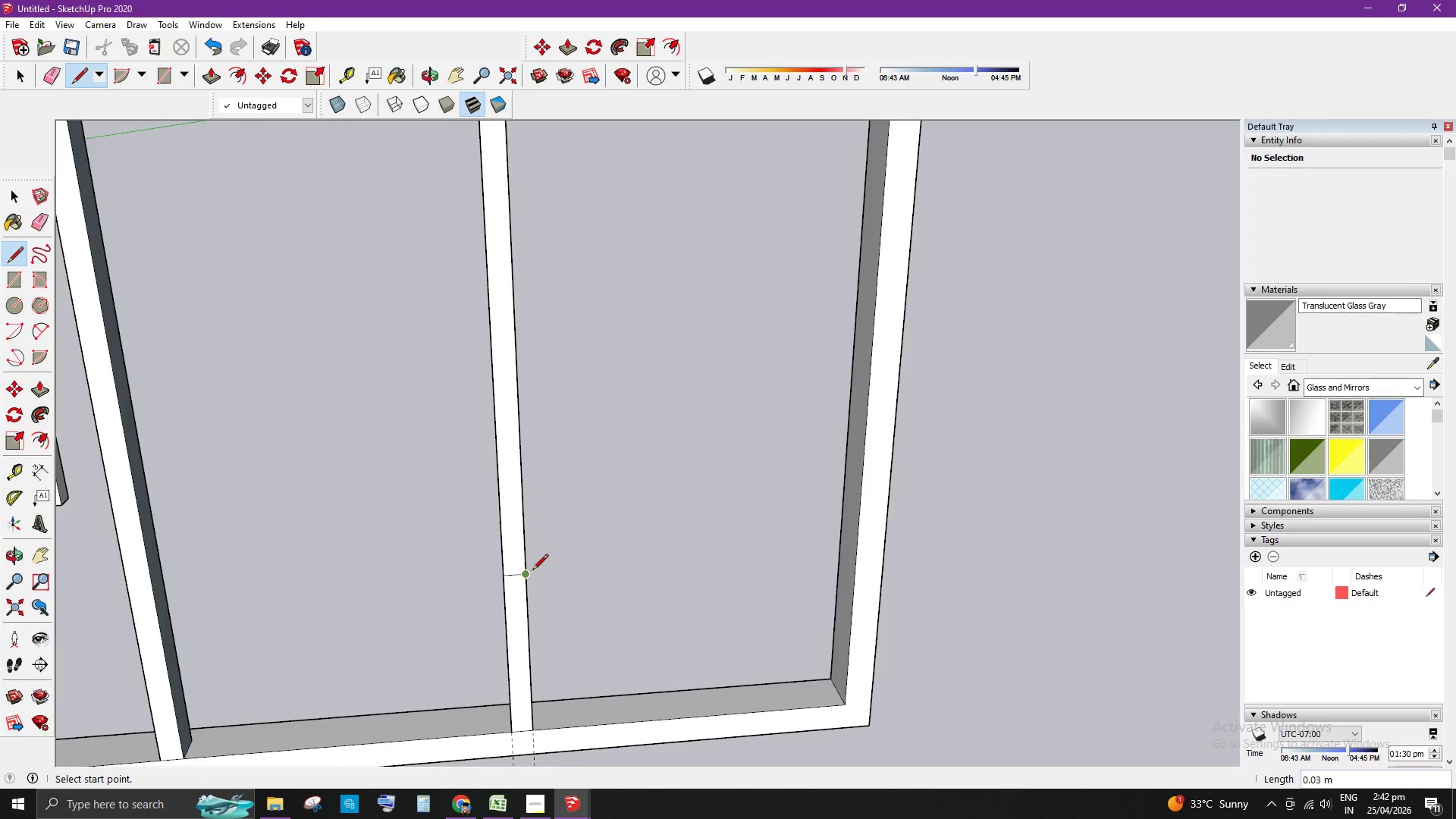 
key(Space)
 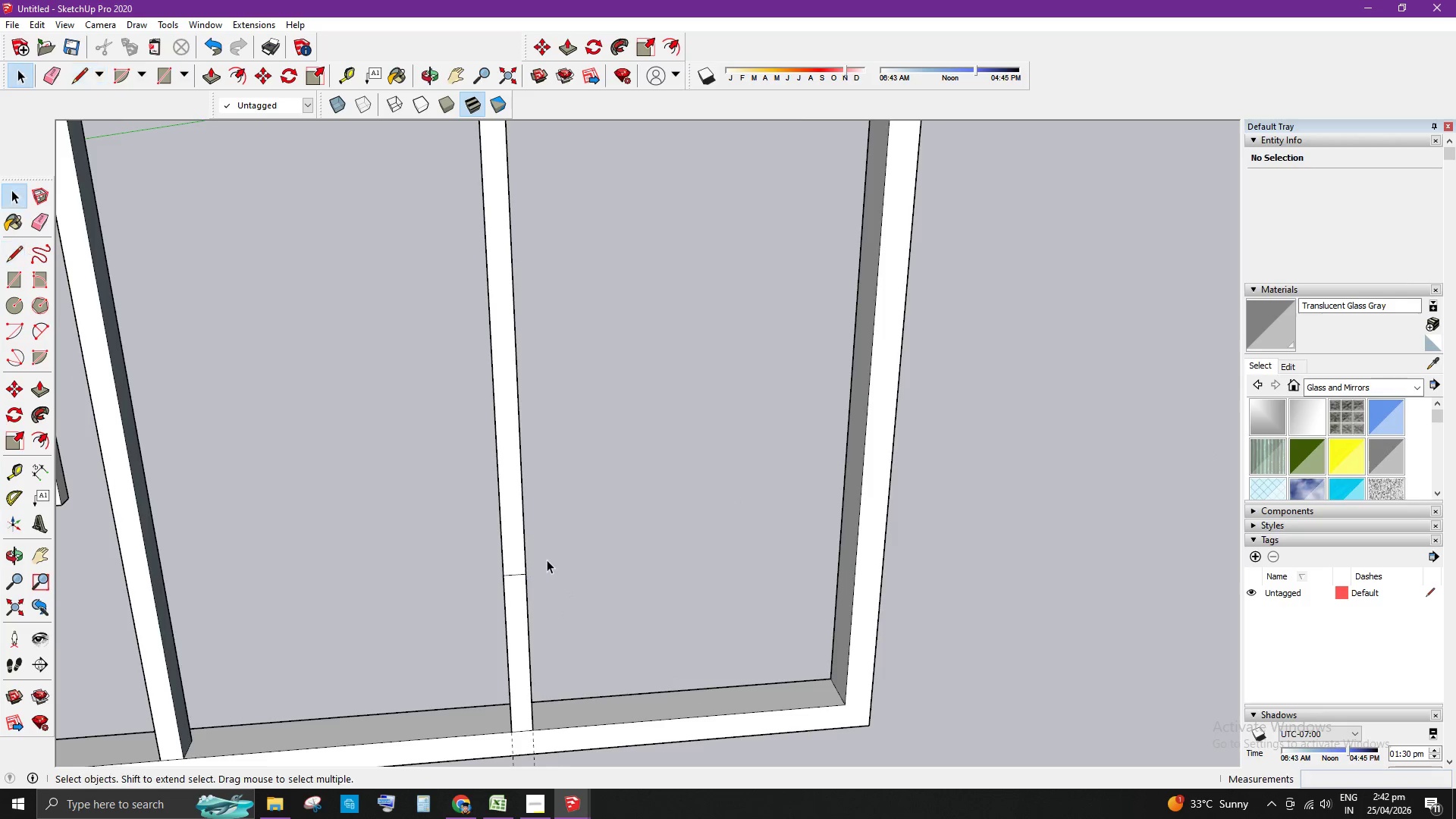 
scroll: coordinate [509, 647], scroll_direction: up, amount: 2.0
 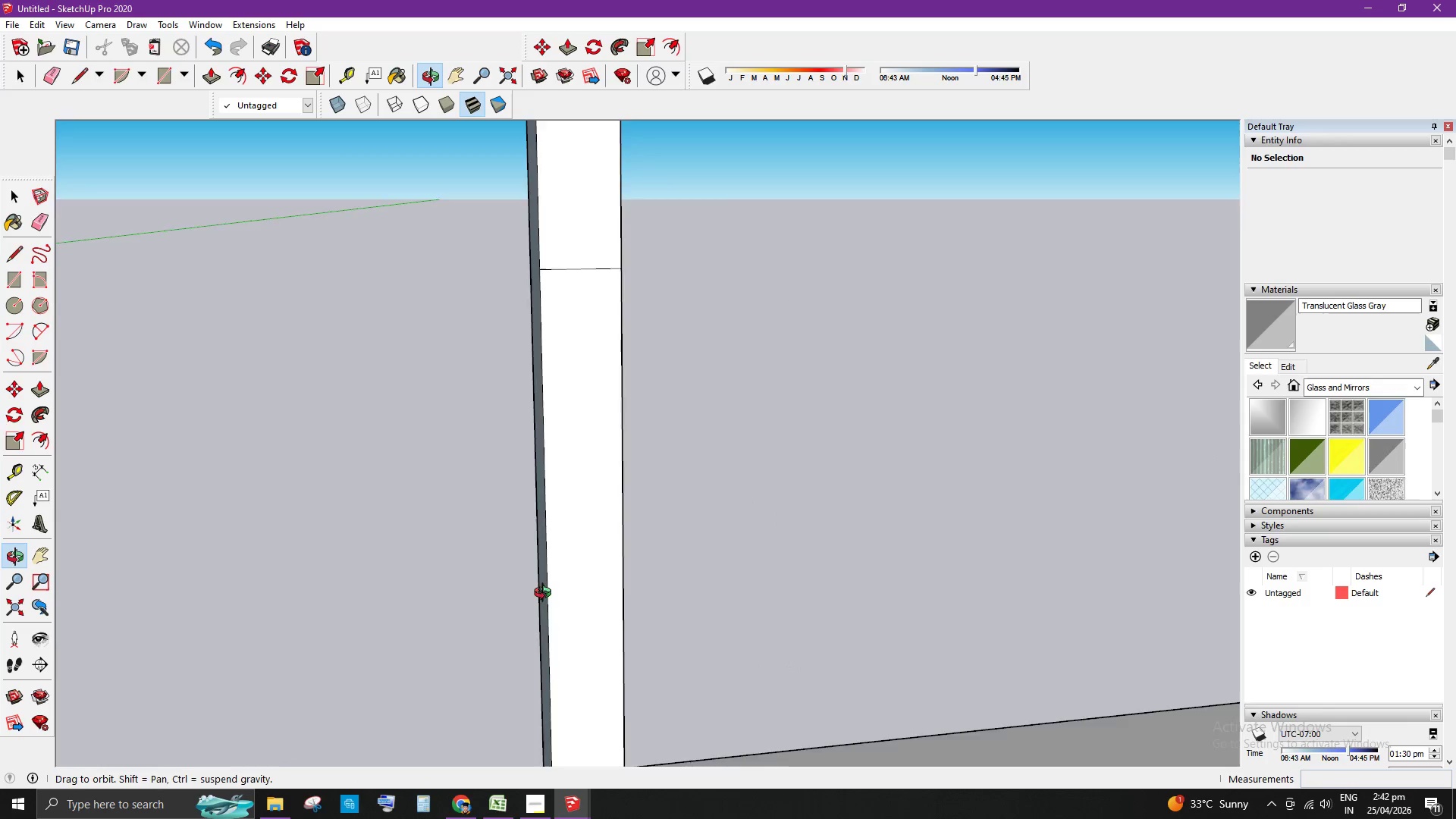 
scroll: coordinate [560, 567], scroll_direction: down, amount: 1.0
 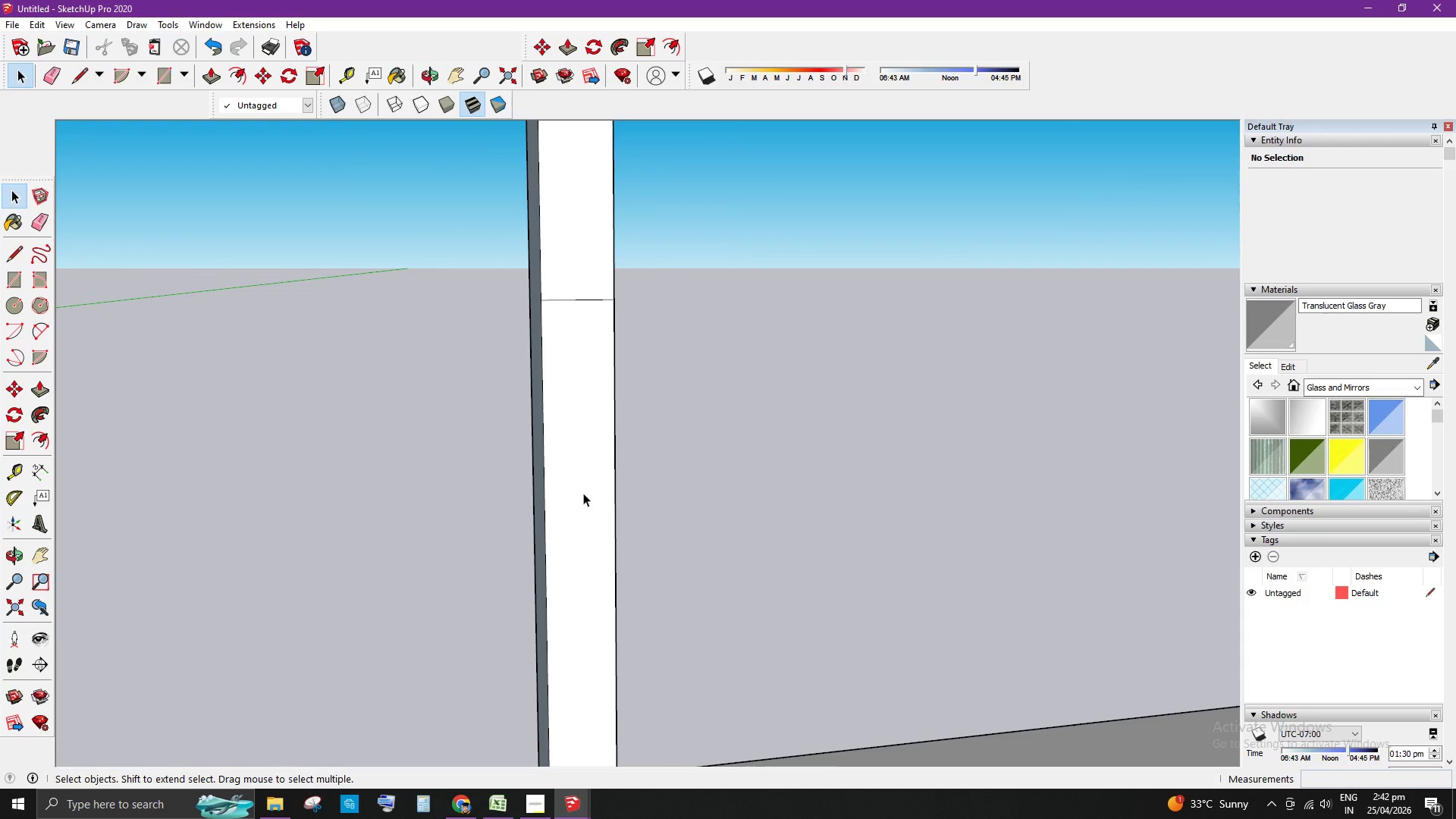 
key(E)
 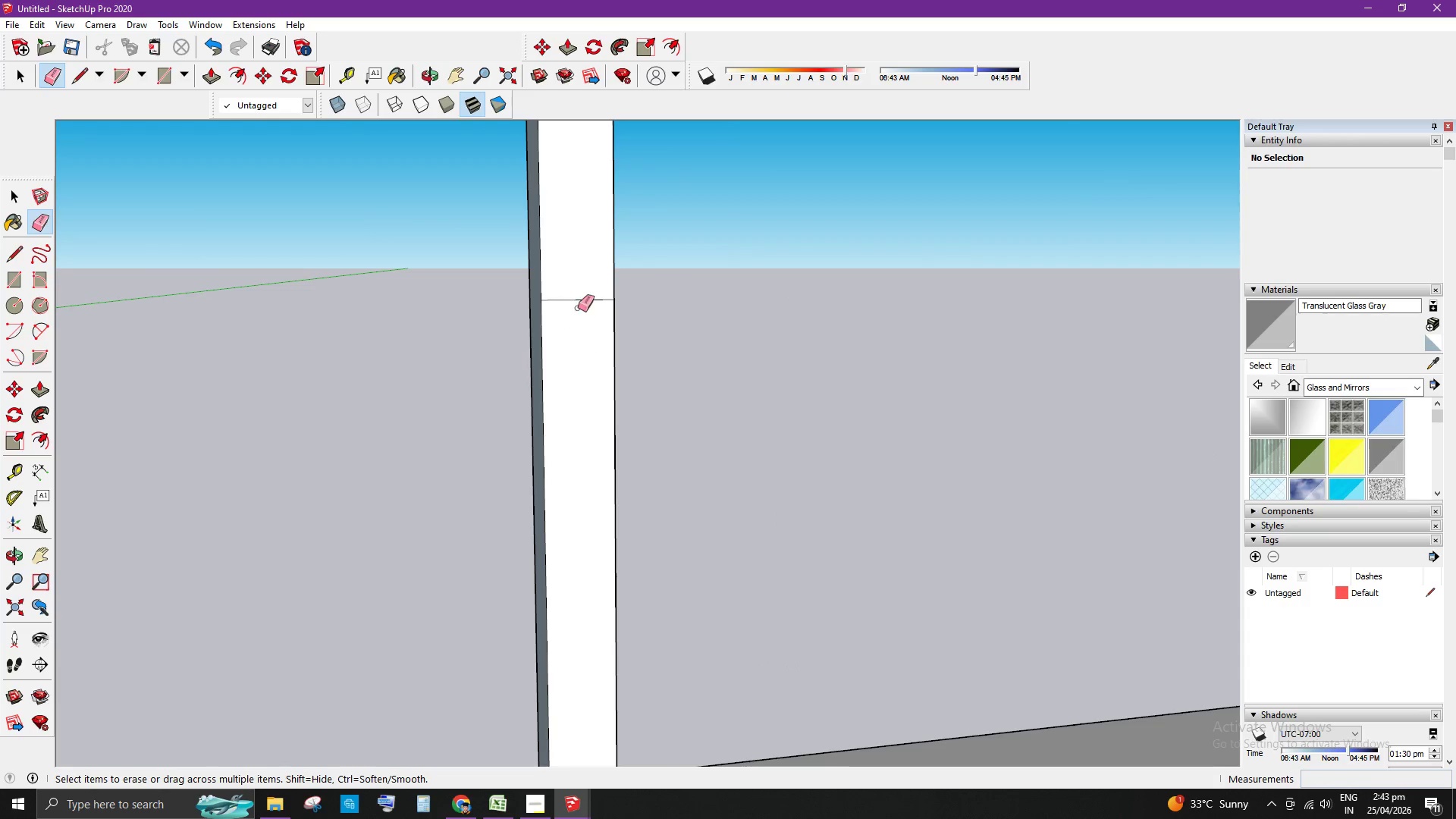 
left_click_drag(start_coordinate=[580, 298], to_coordinate=[580, 306])
 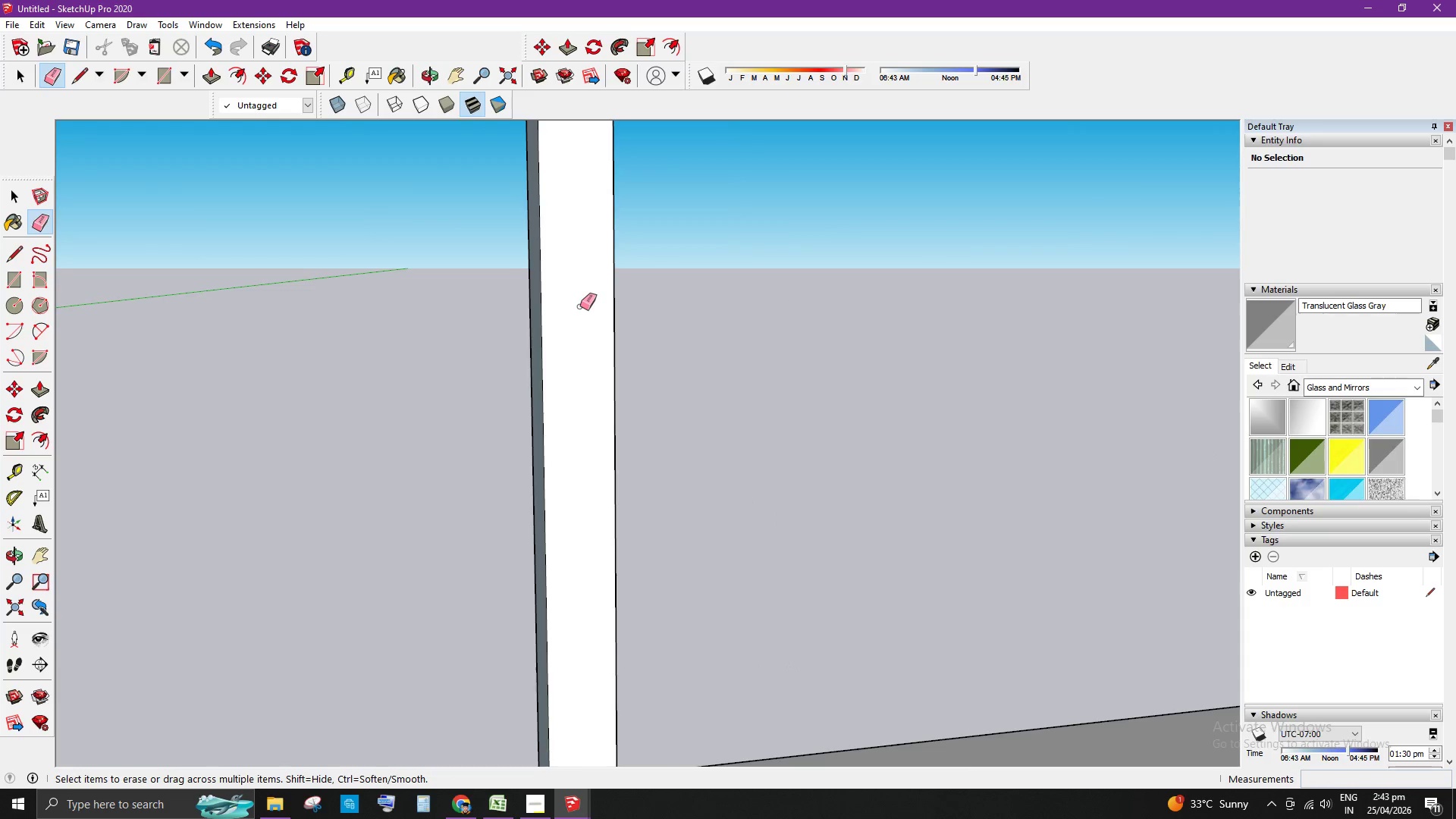 
left_click_drag(start_coordinate=[610, 689], to_coordinate=[588, 689])
 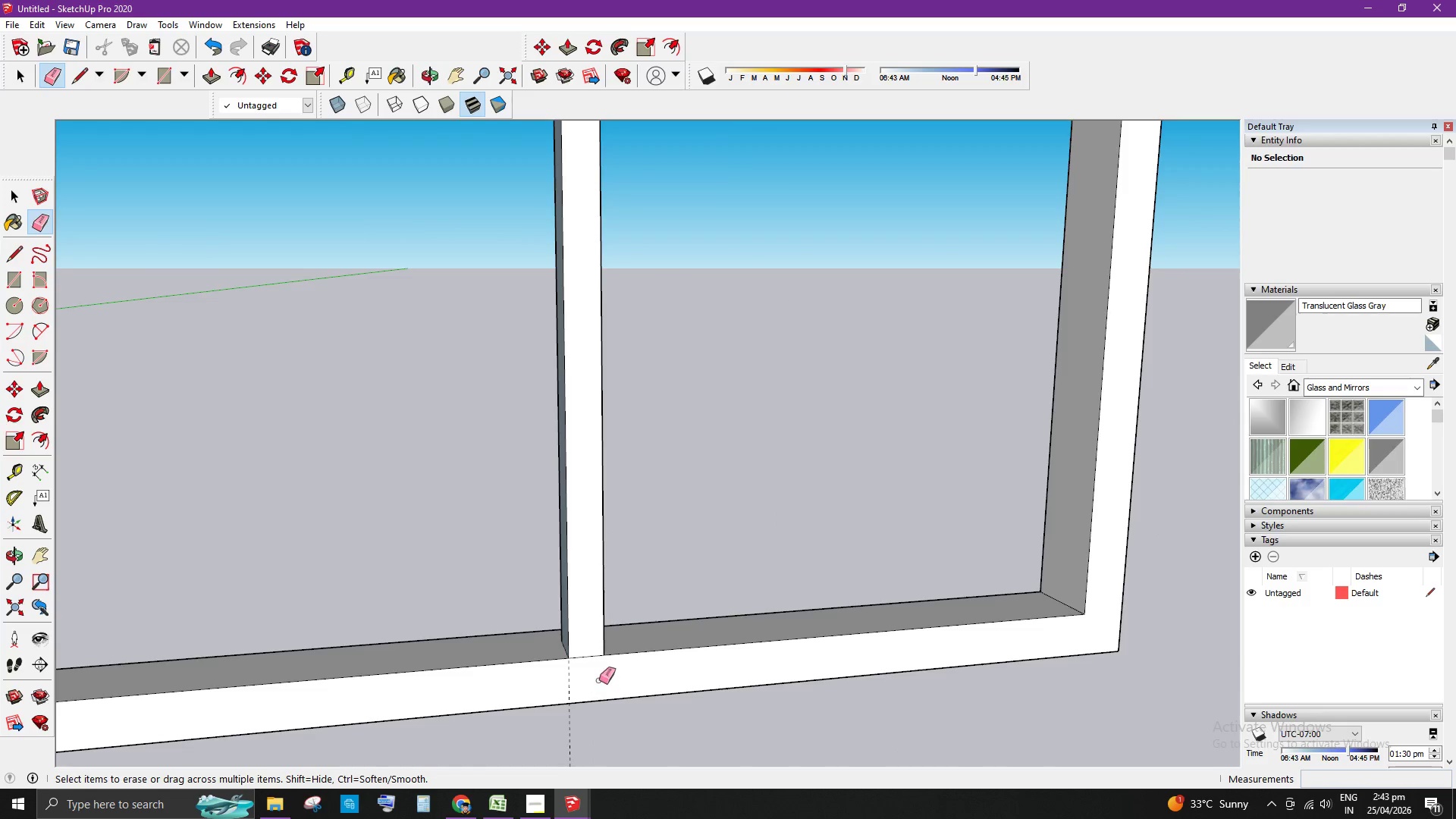 
scroll: coordinate [594, 553], scroll_direction: down, amount: 7.0
 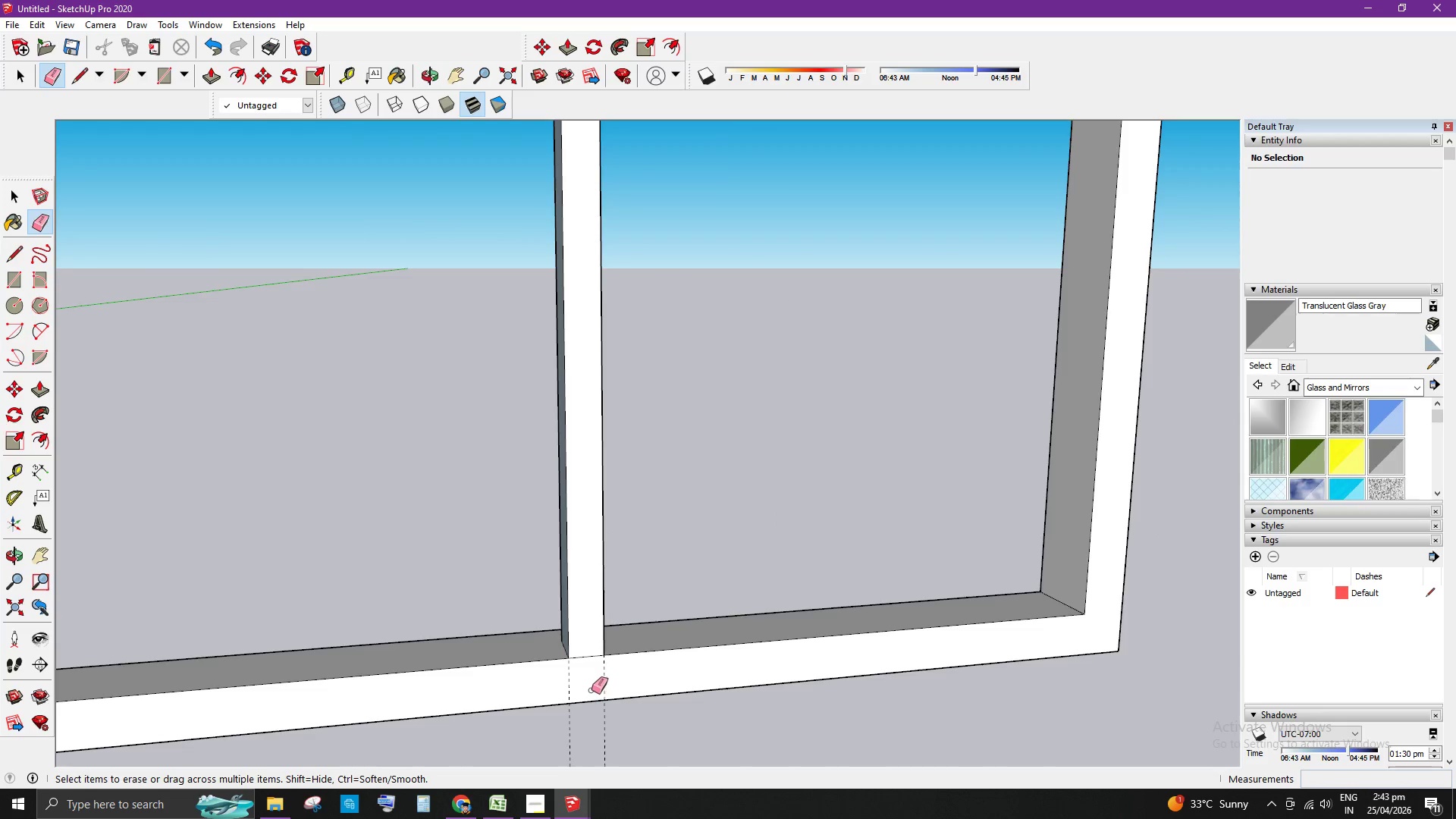 
left_click_drag(start_coordinate=[599, 679], to_coordinate=[556, 689])
 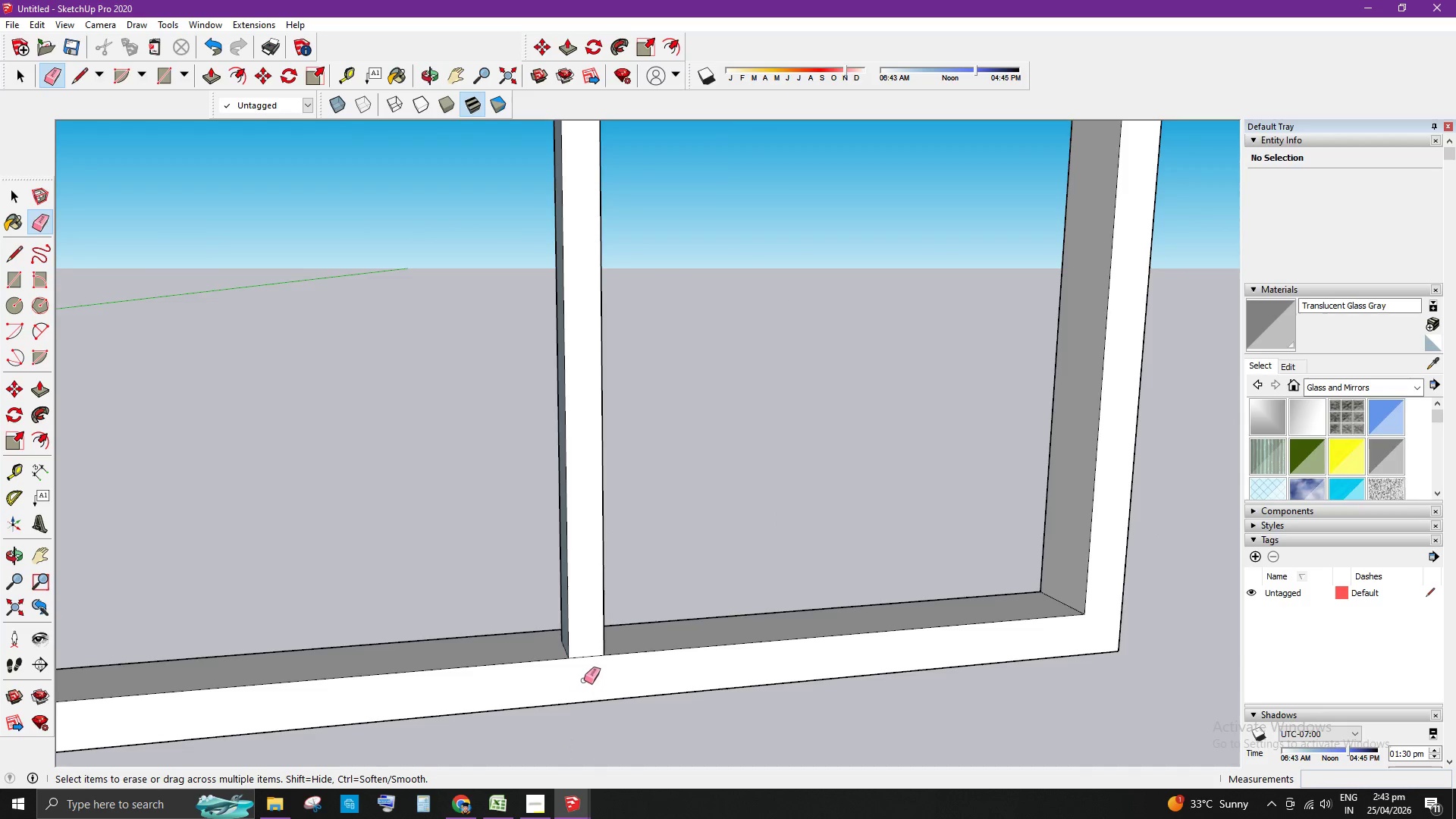 
key(Space)
 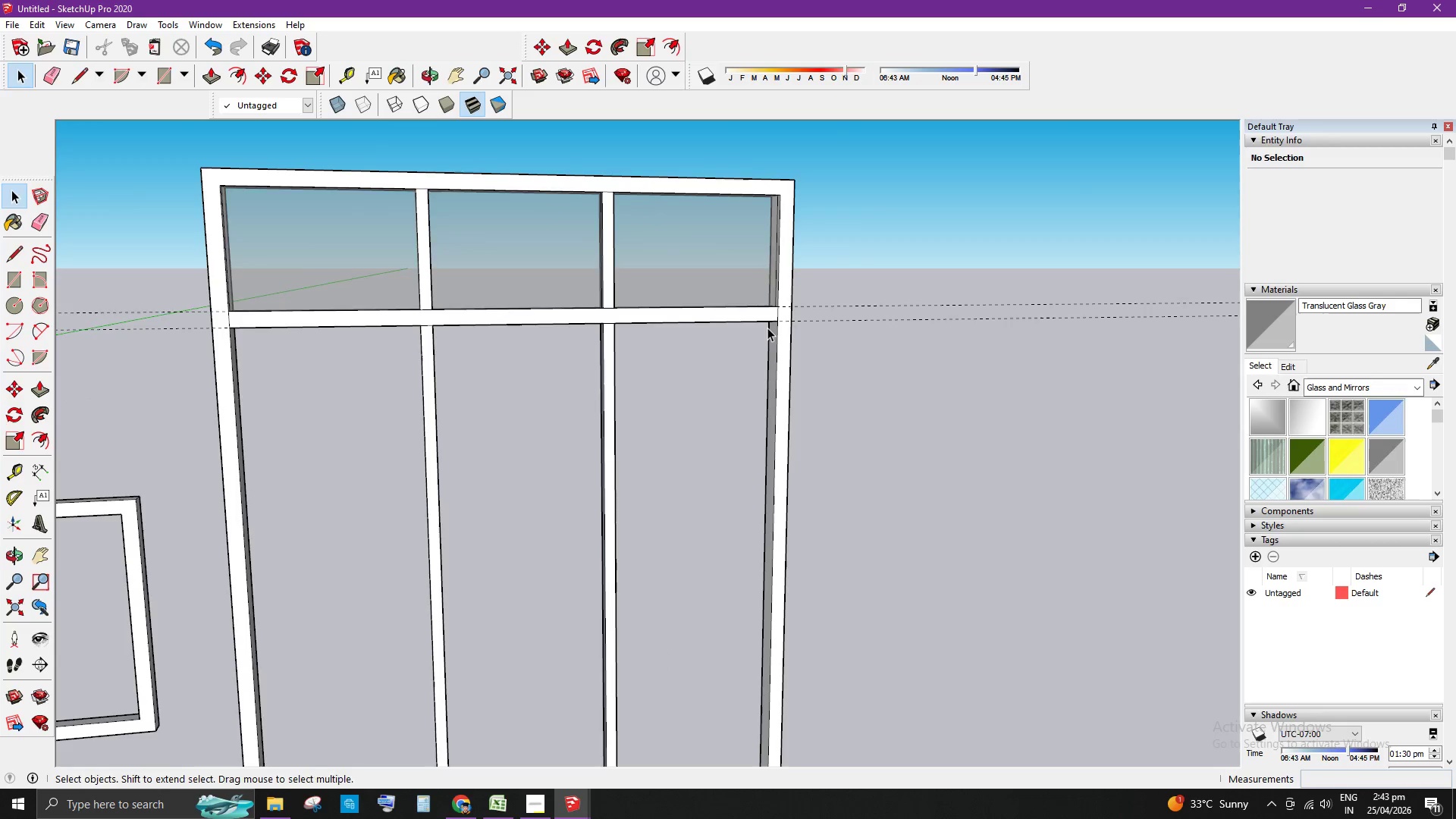 
scroll: coordinate [777, 313], scroll_direction: down, amount: 14.0
 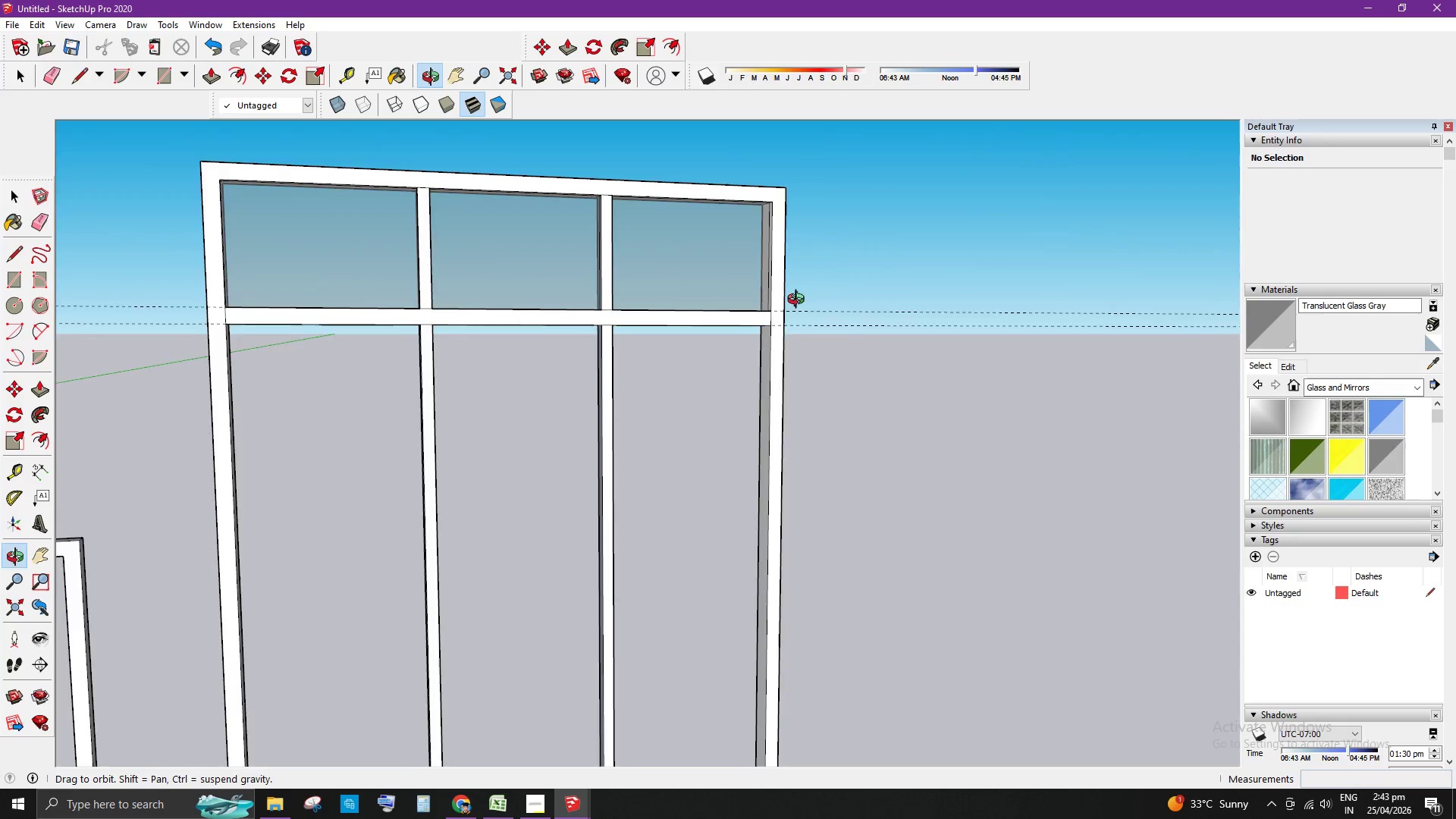 
scroll: coordinate [758, 324], scroll_direction: up, amount: 4.0
 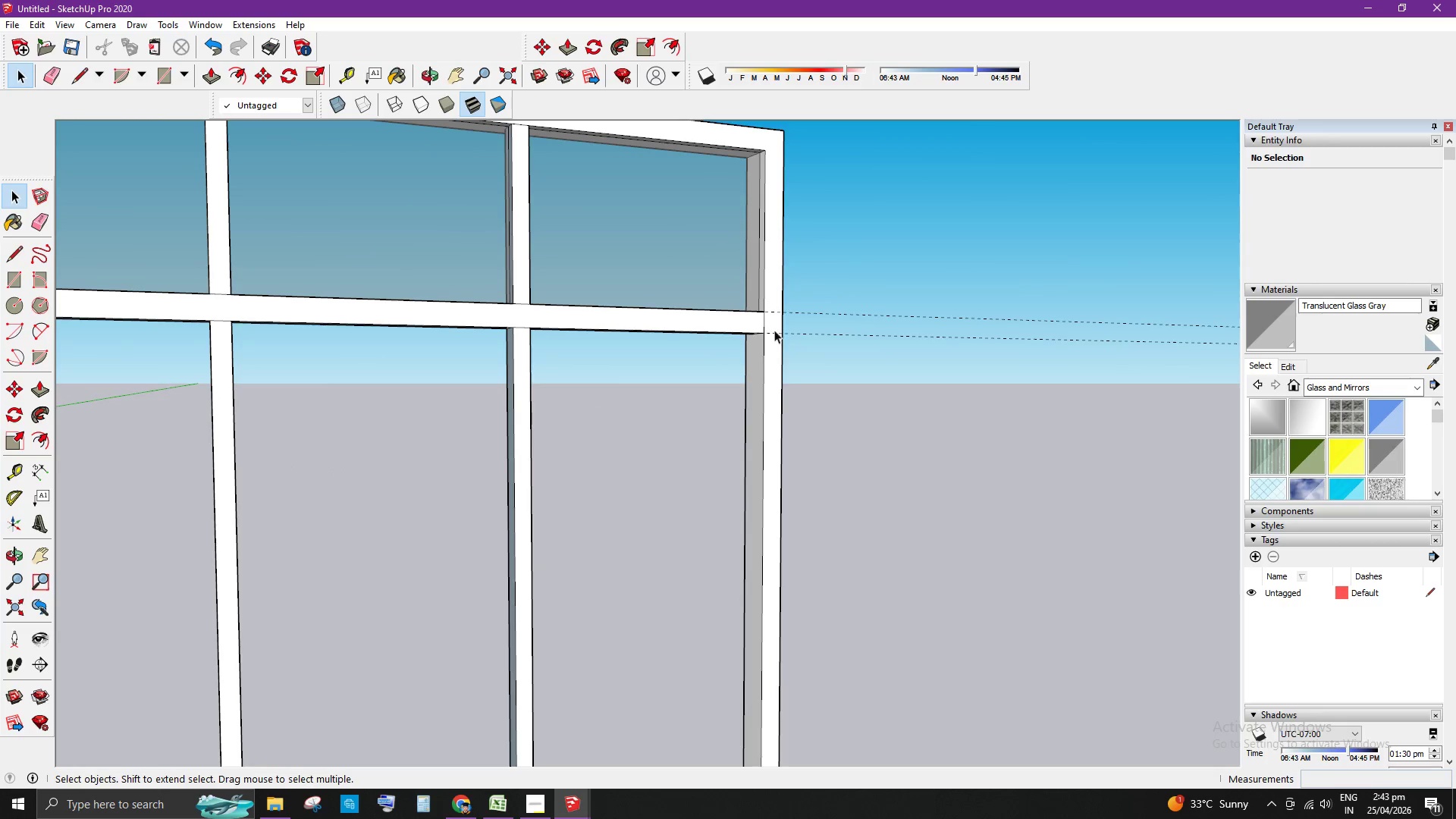 
key(E)
 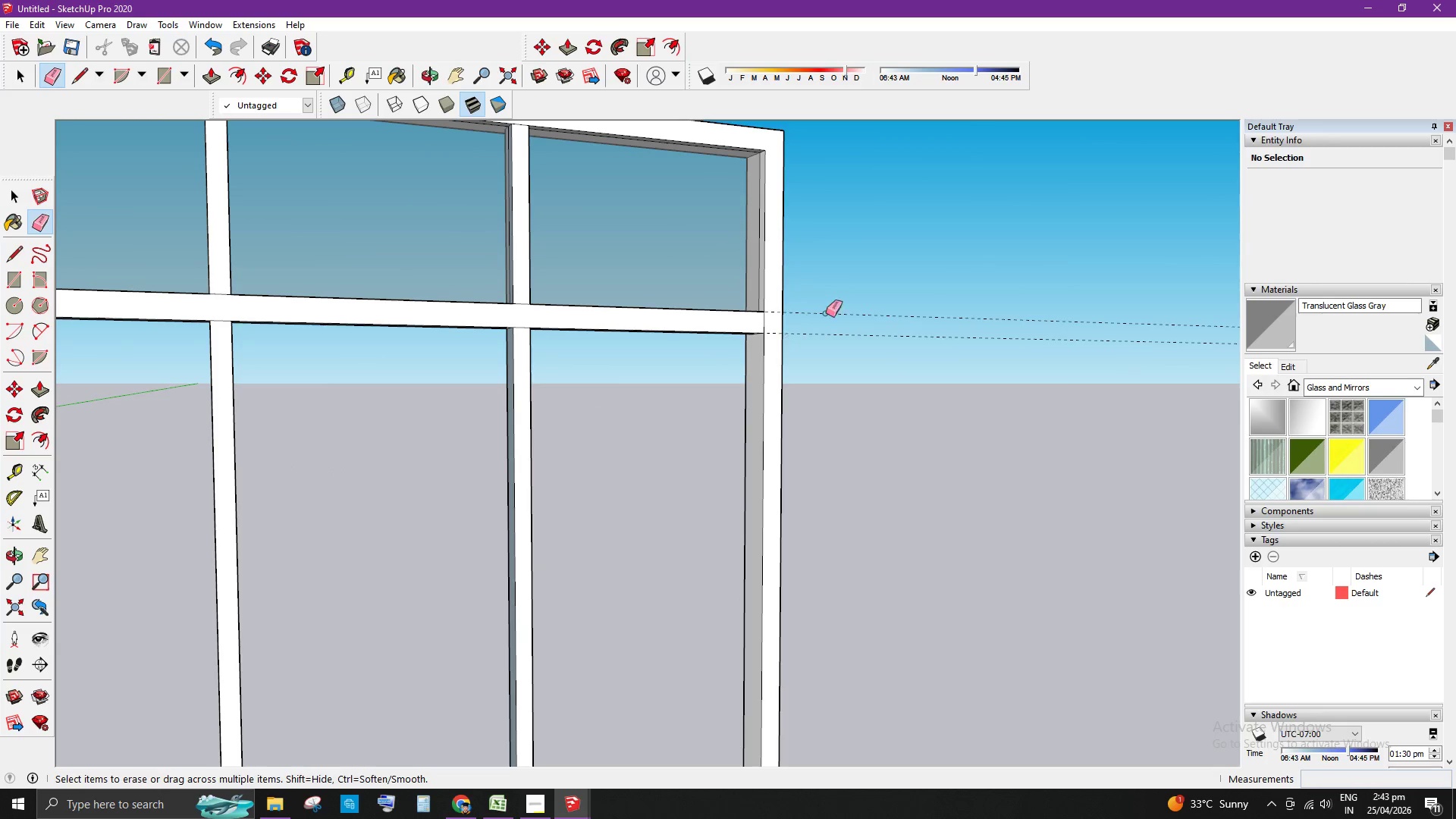 
left_click_drag(start_coordinate=[837, 306], to_coordinate=[842, 331])
 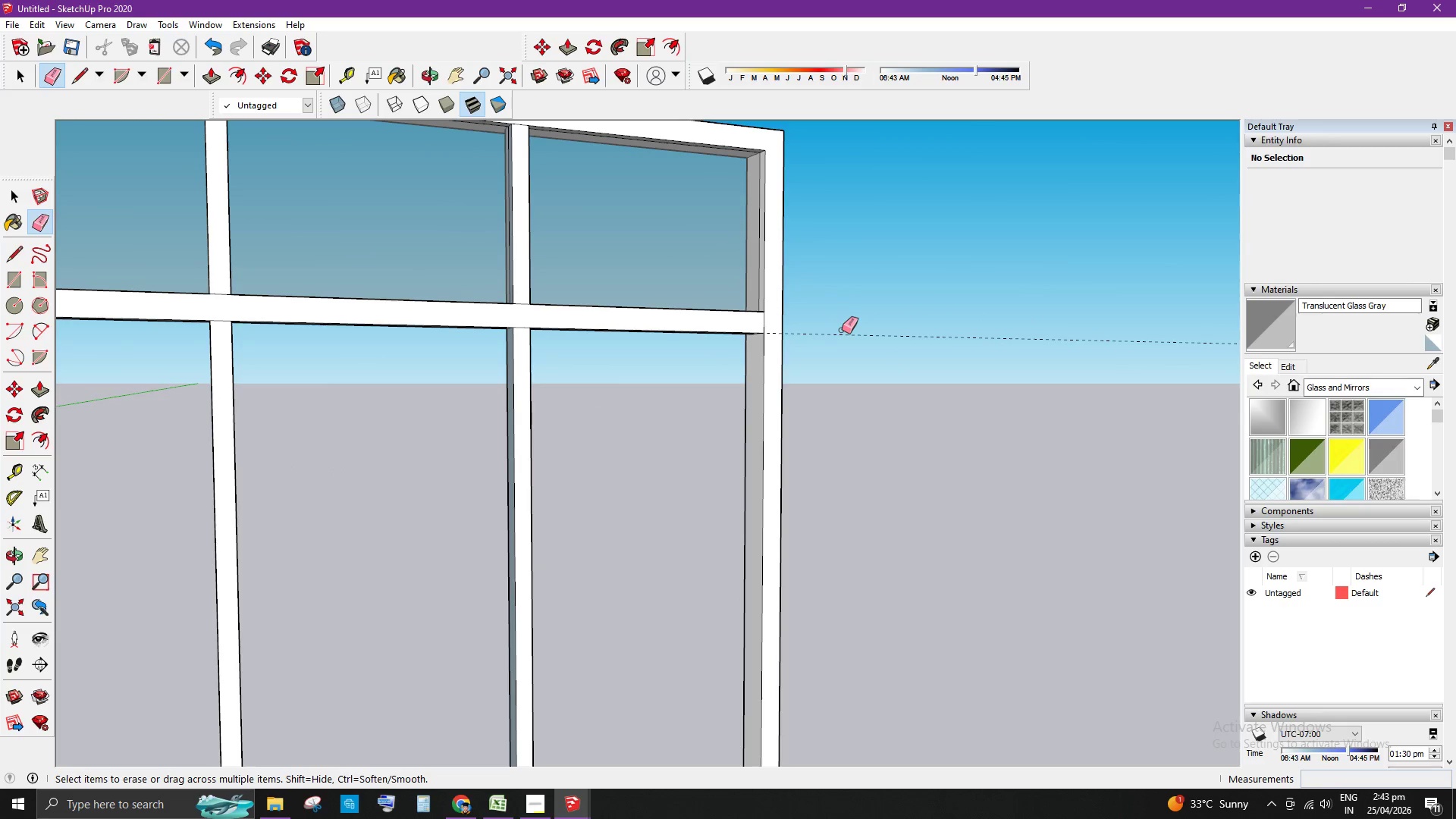 
left_click_drag(start_coordinate=[842, 331], to_coordinate=[842, 344])
 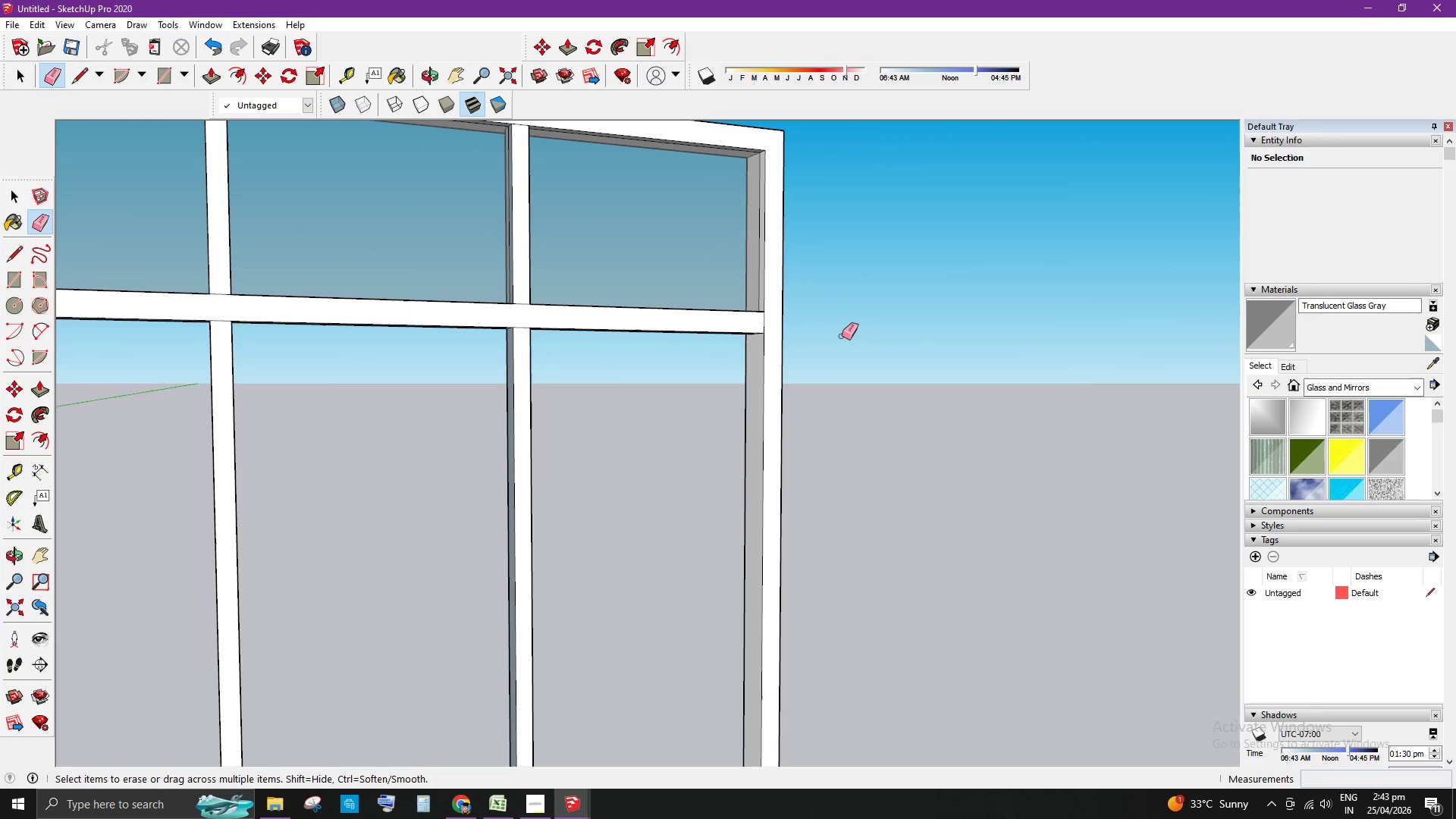 
key(Space)
 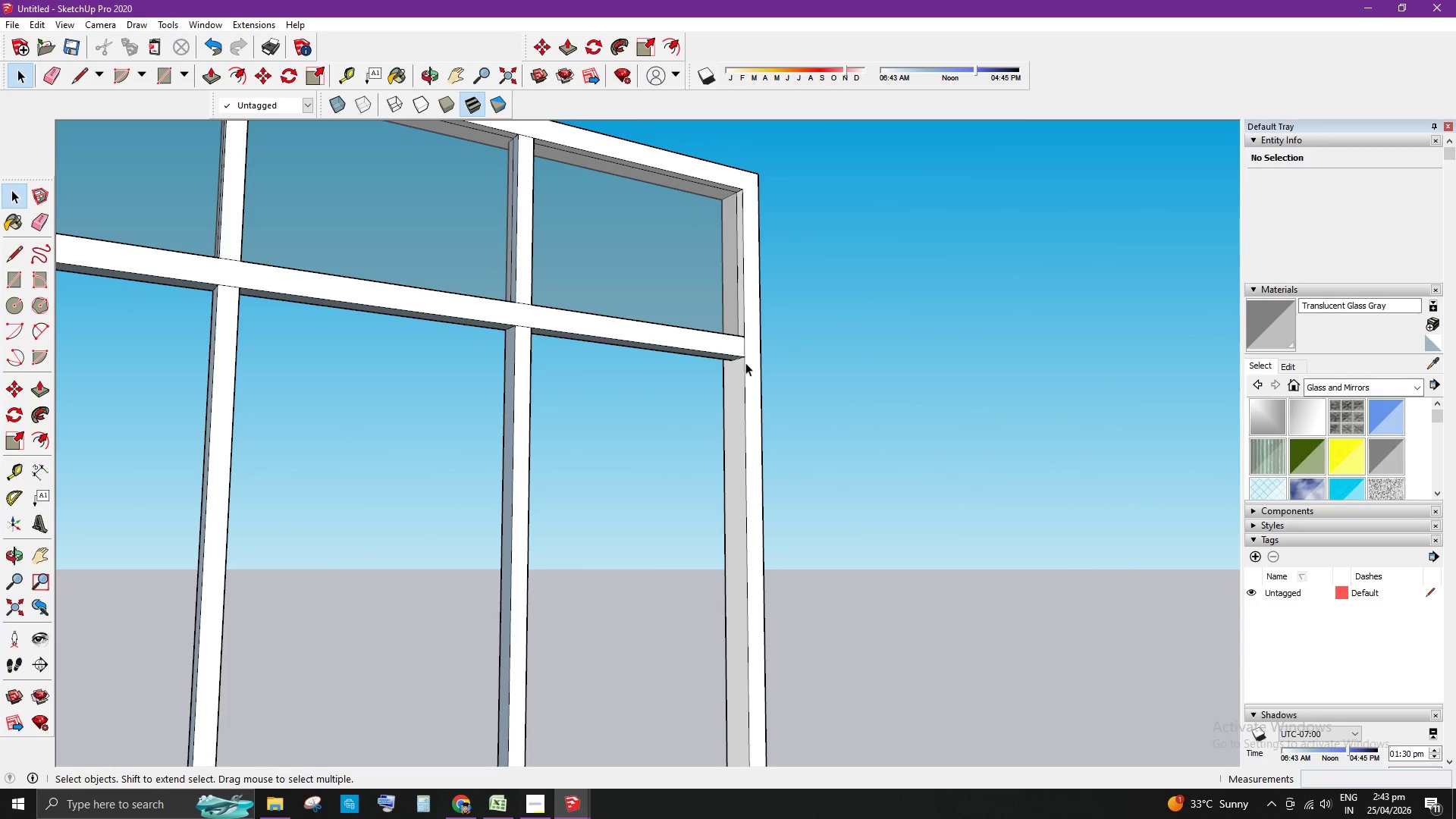 
scroll: coordinate [460, 392], scroll_direction: up, amount: 8.0
 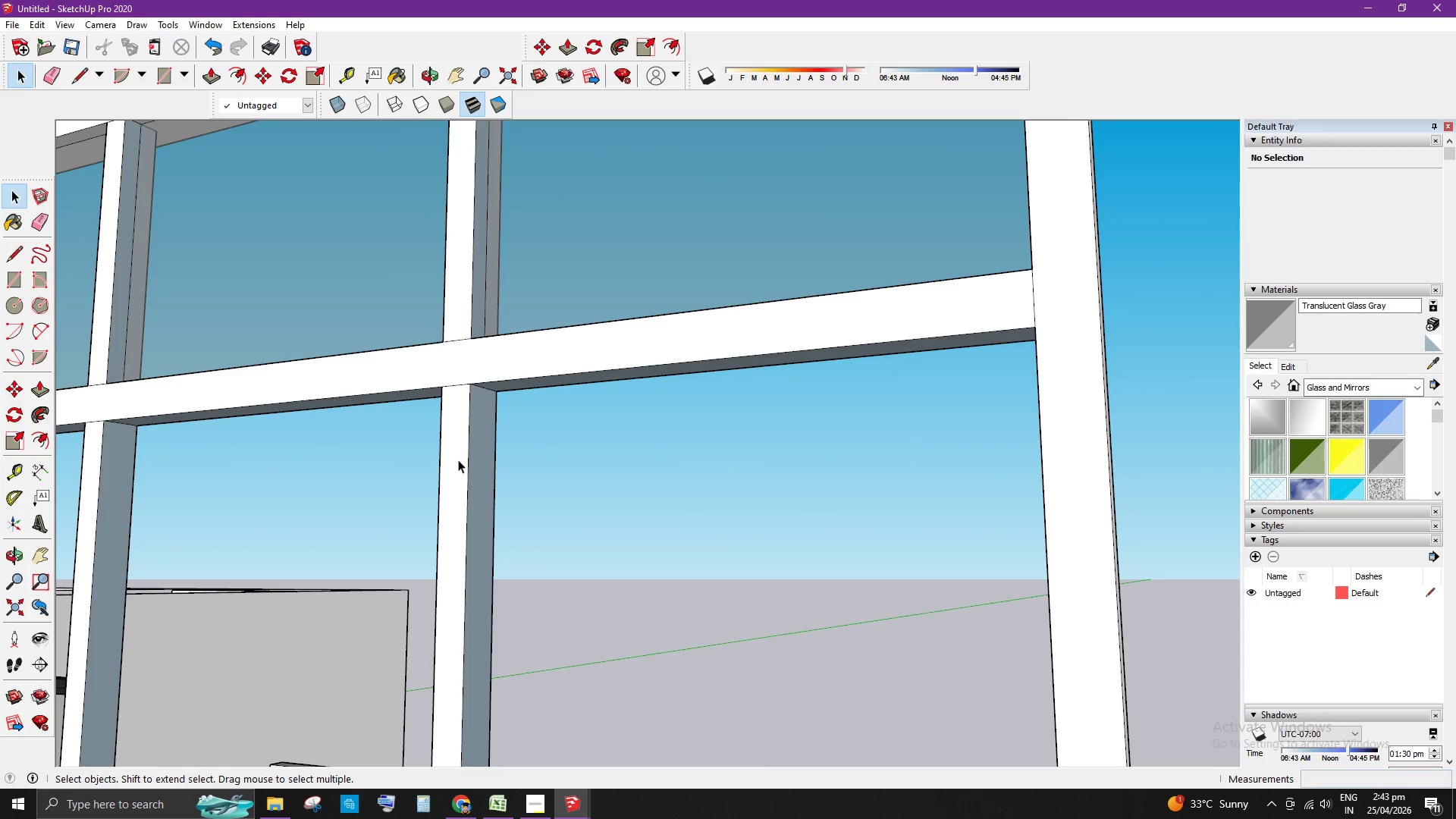 
key(R)
 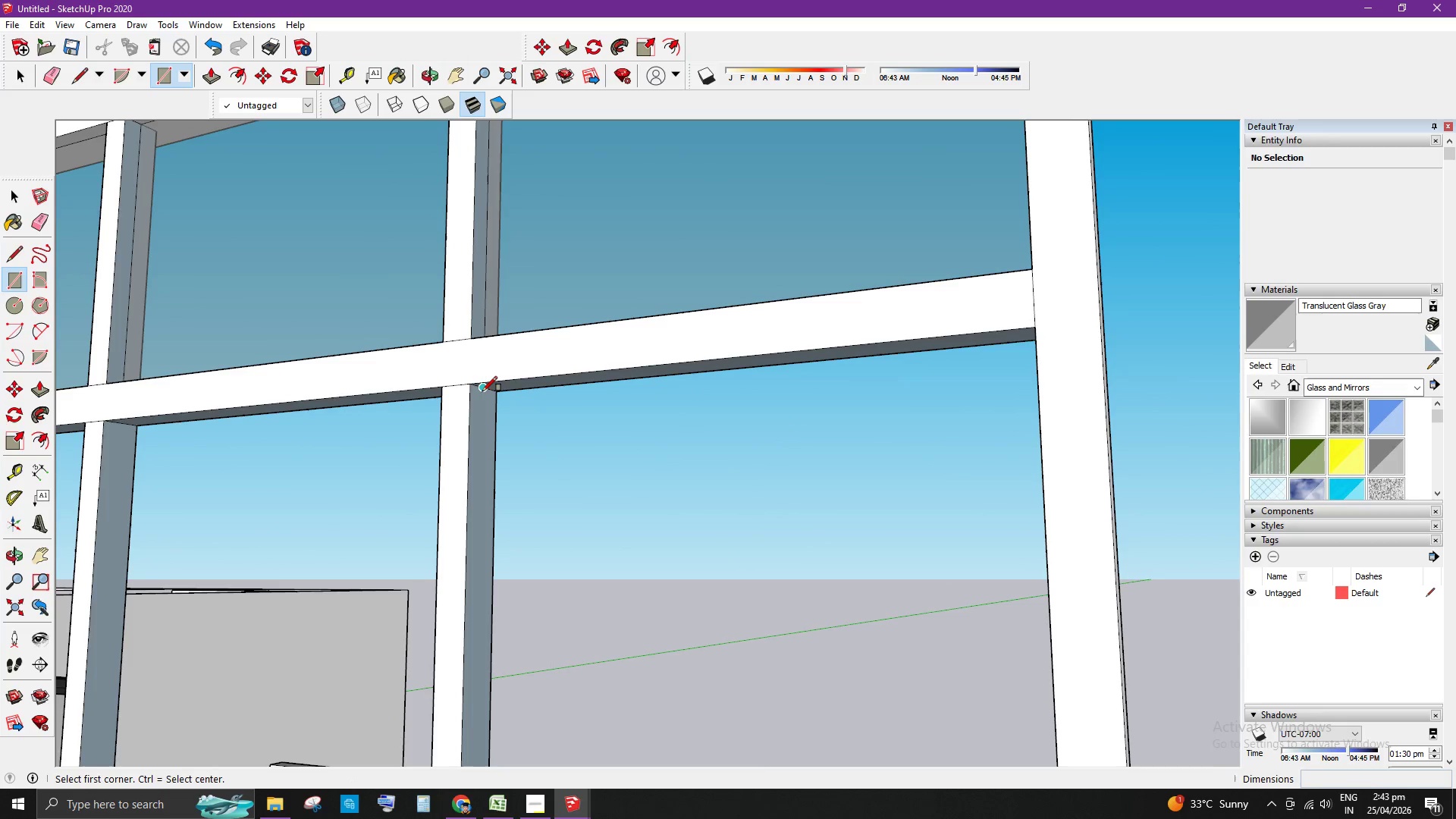 
left_click([481, 391])
 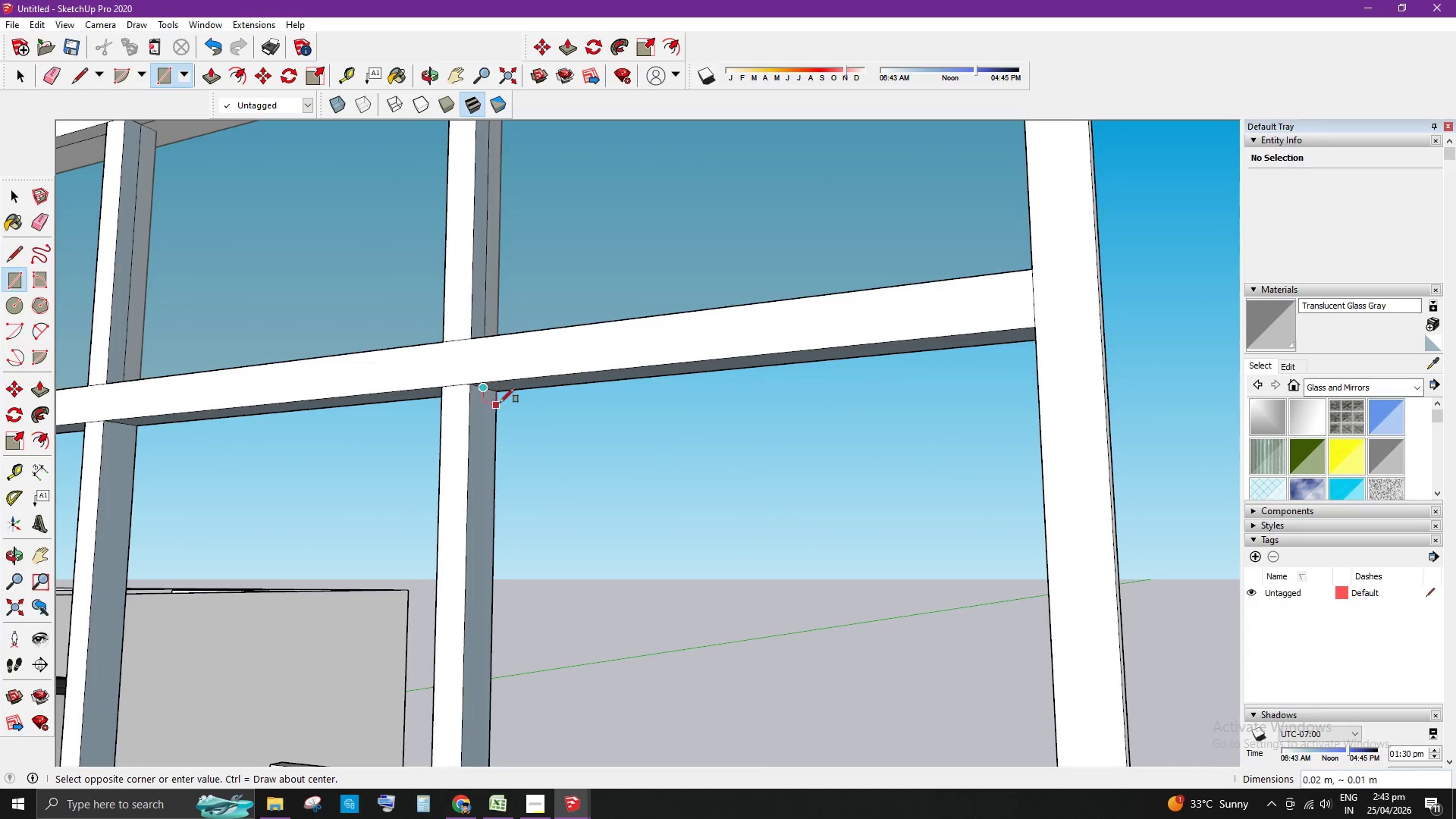 
scroll: coordinate [536, 428], scroll_direction: down, amount: 6.0
 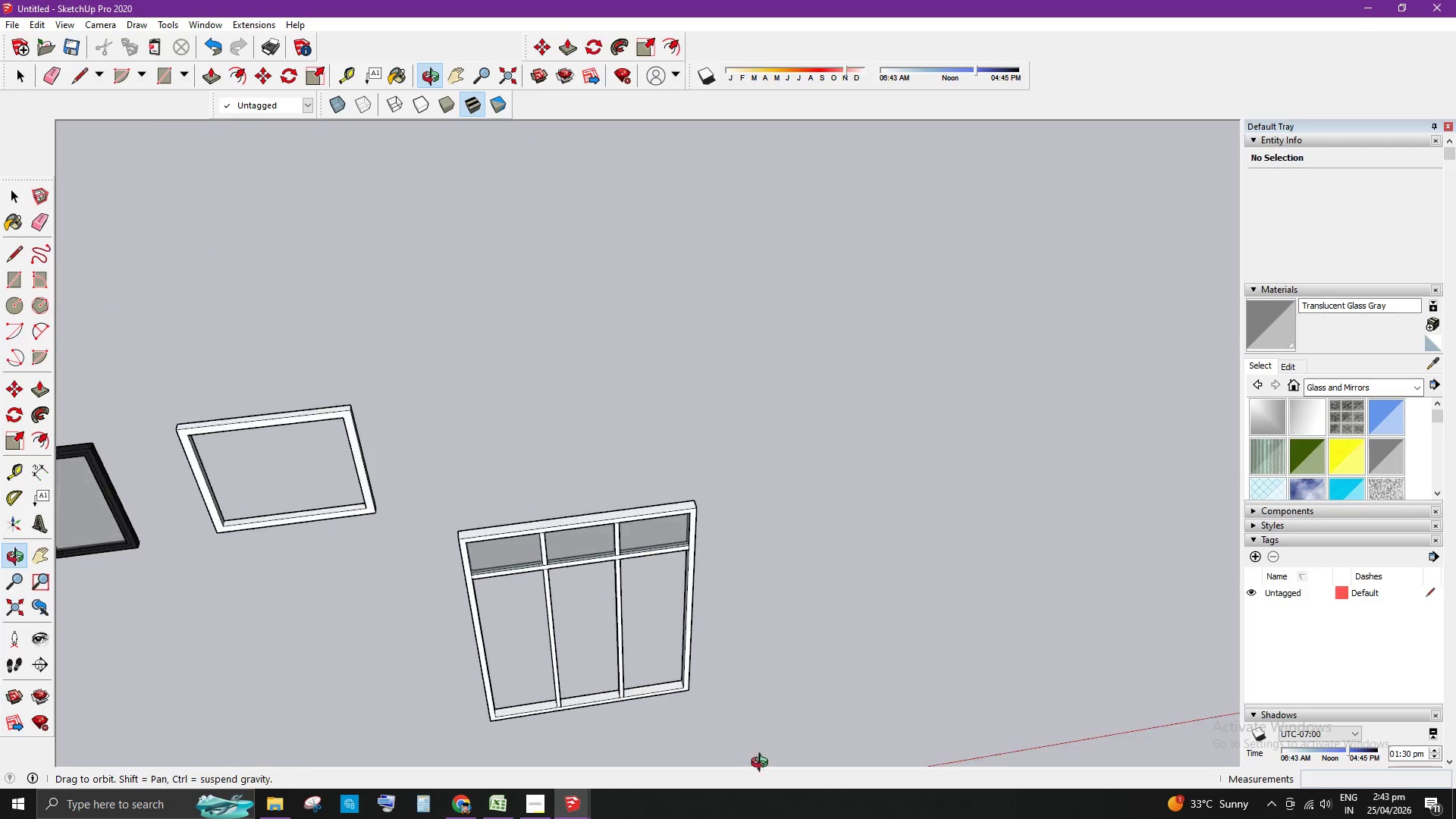 
scroll: coordinate [717, 639], scroll_direction: up, amount: 18.0
 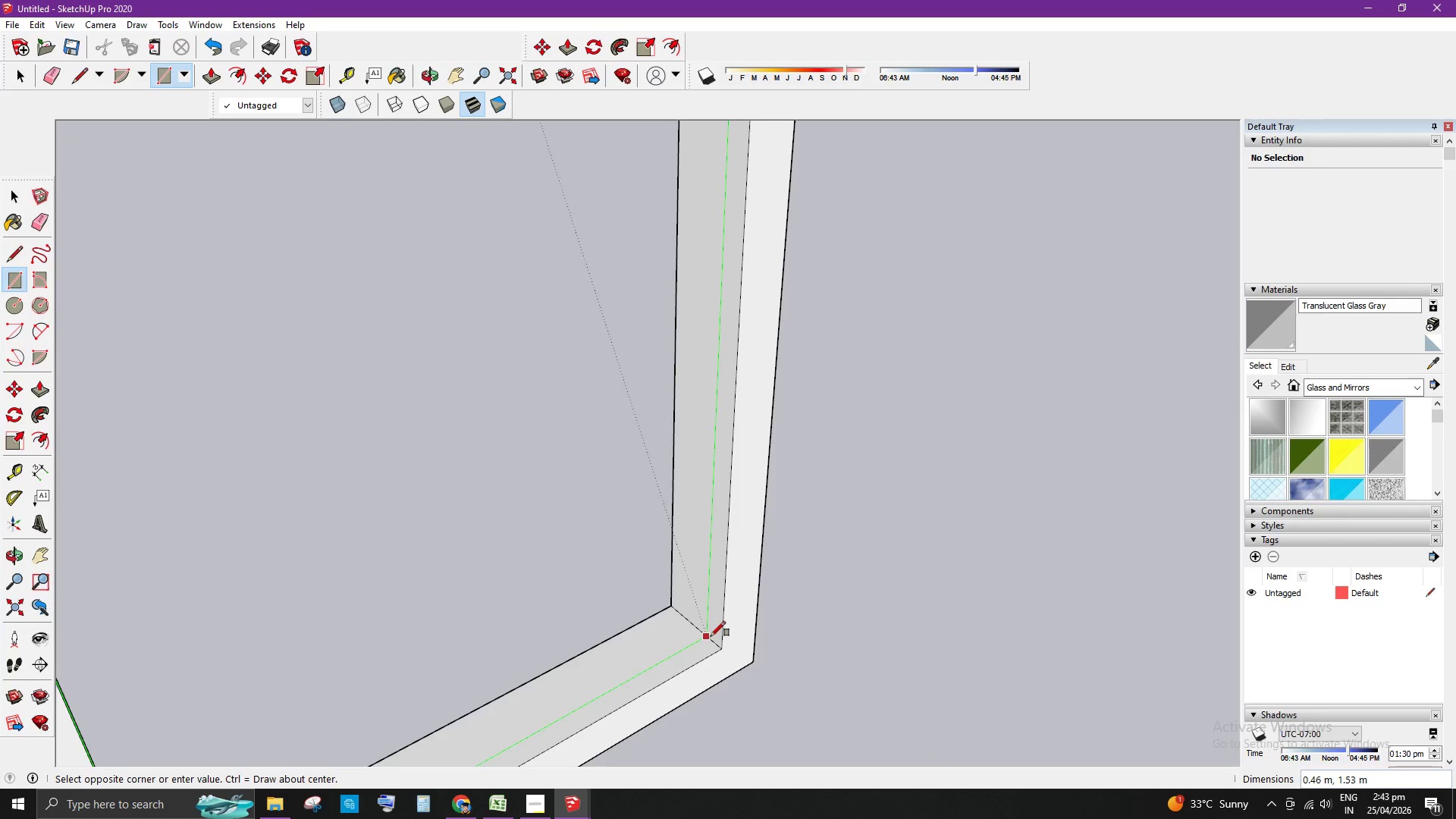 
left_click([711, 636])
 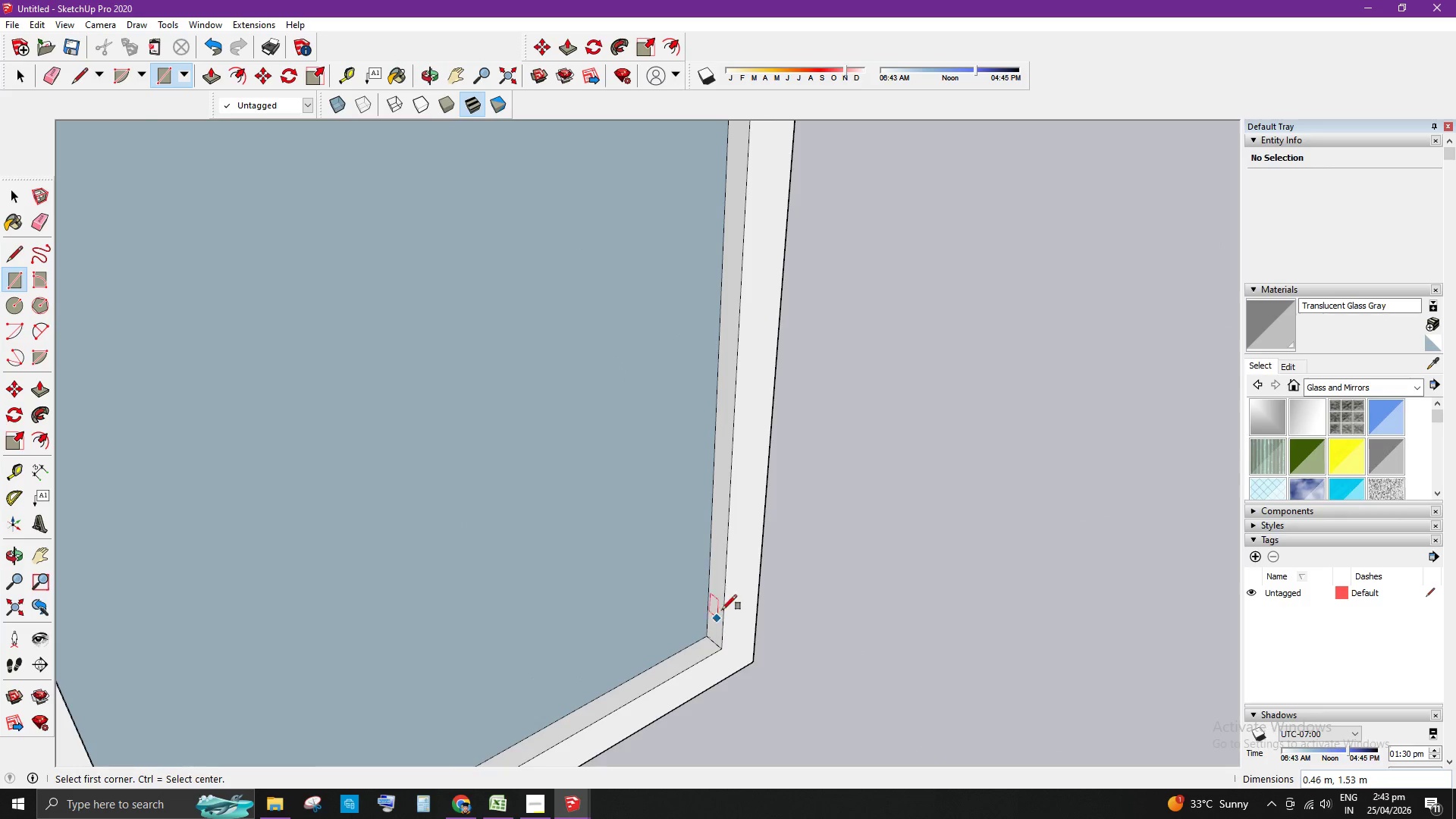 
key(Space)
 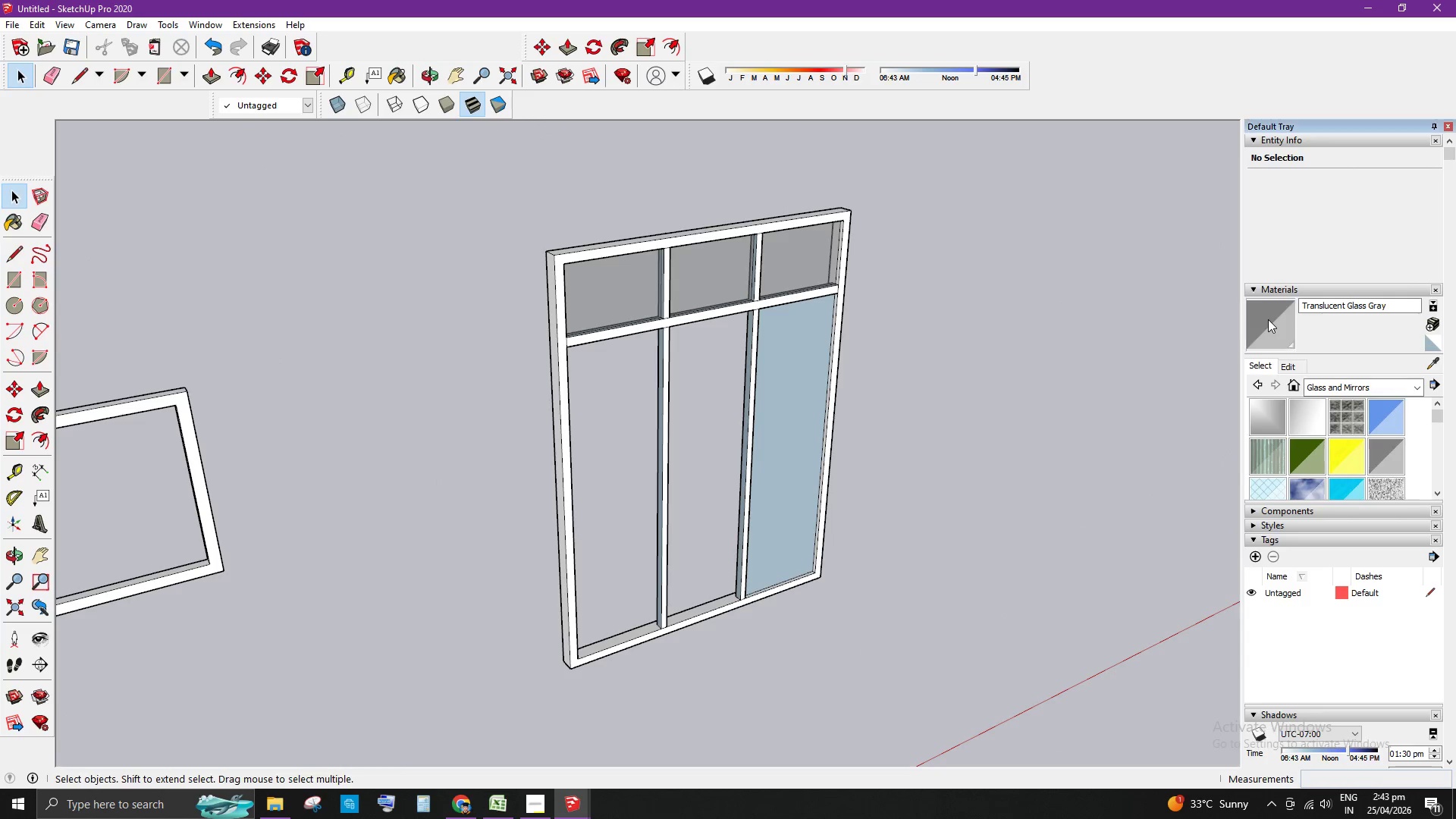 
scroll: coordinate [849, 499], scroll_direction: down, amount: 11.0
 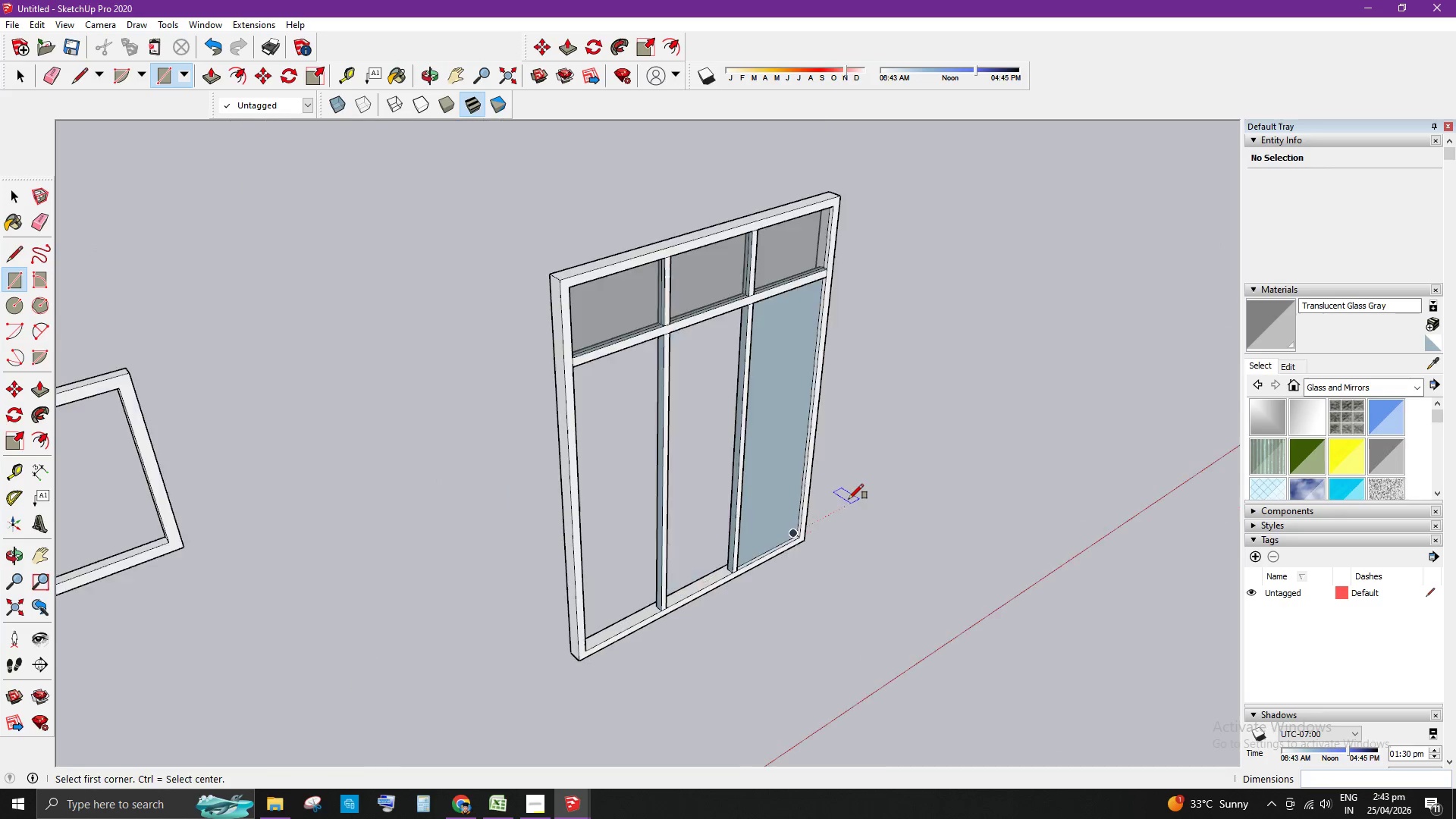 
left_click([814, 375])
 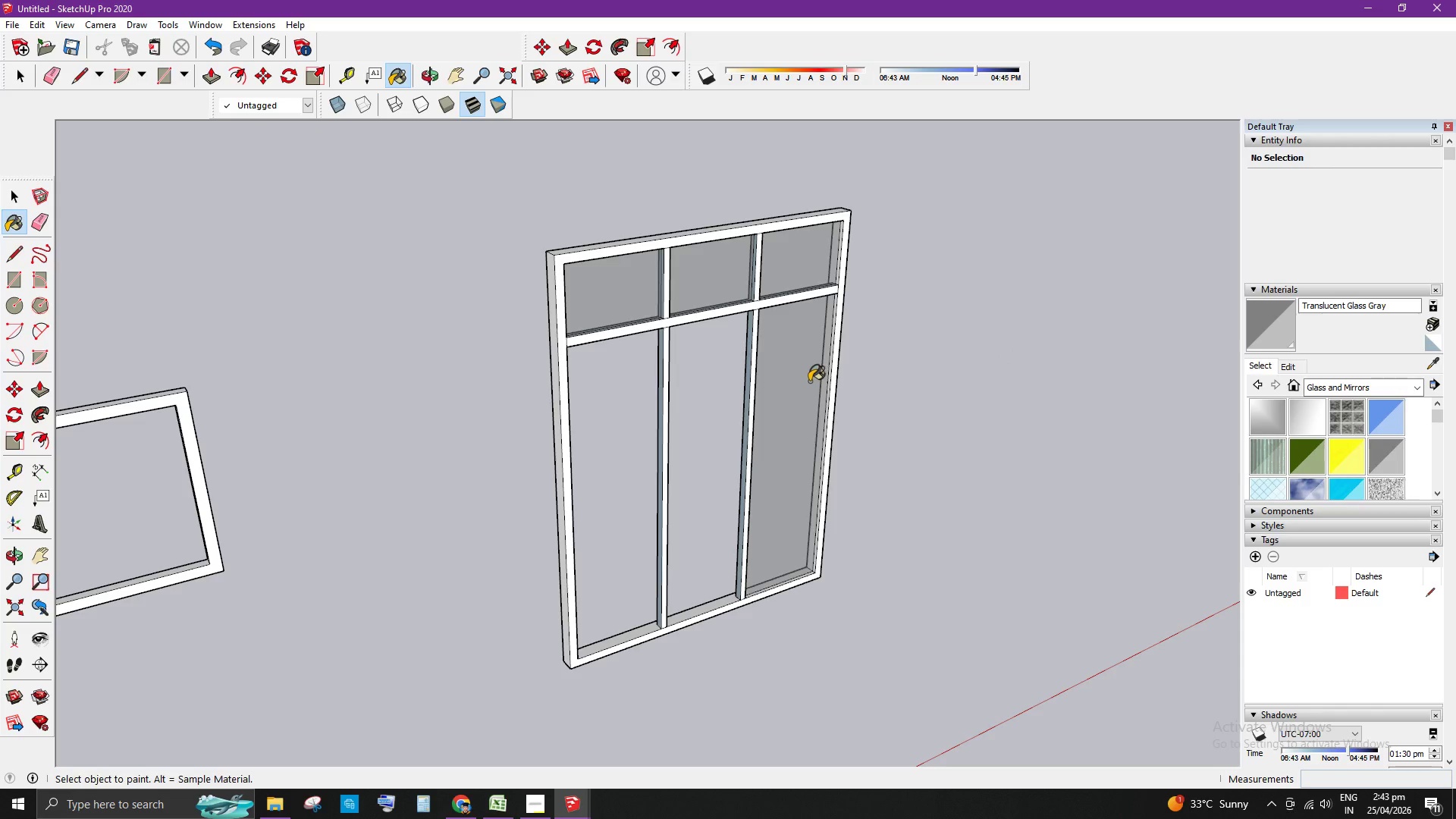 
key(Space)
 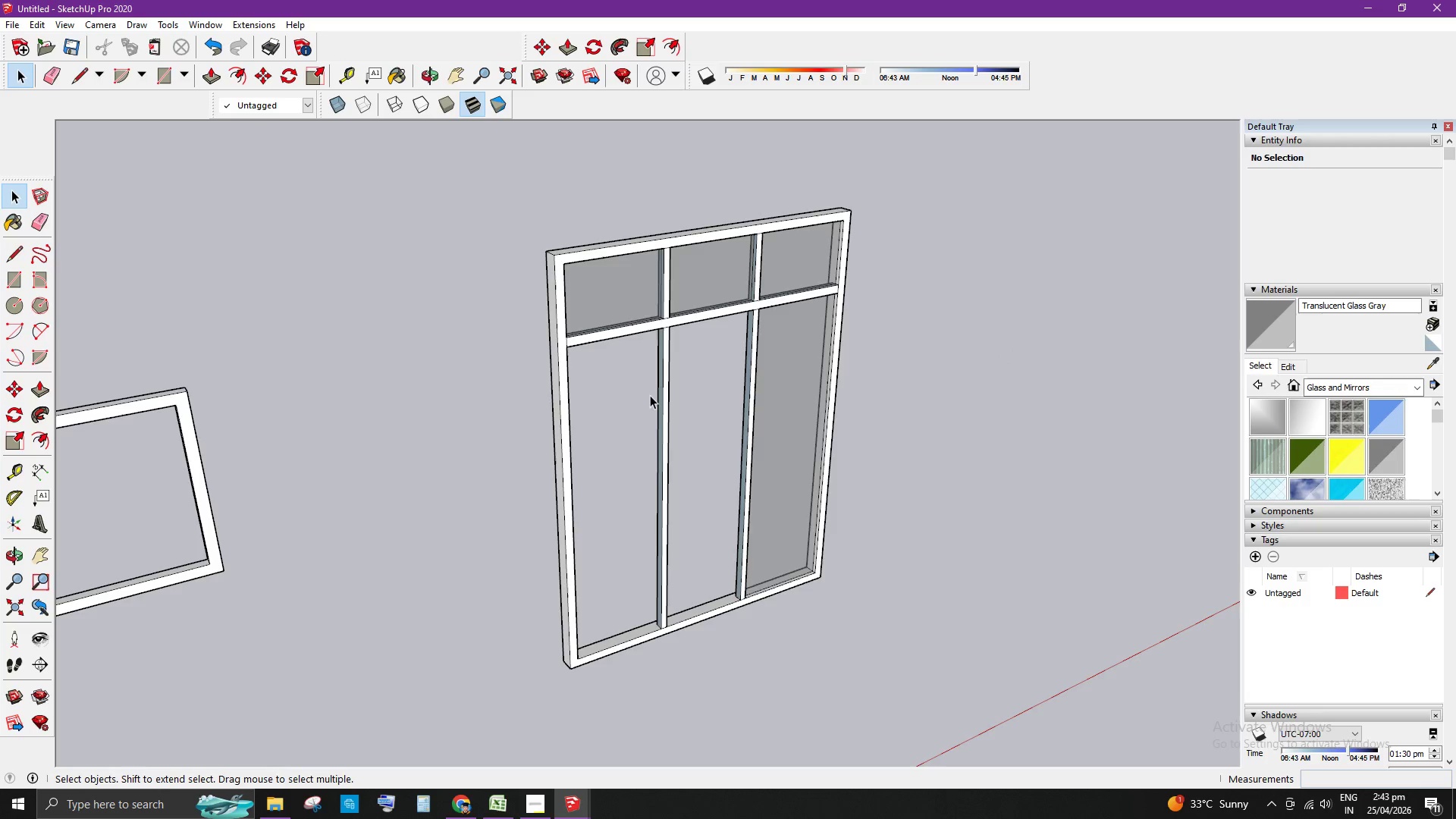 
scroll: coordinate [640, 290], scroll_direction: up, amount: 6.0
 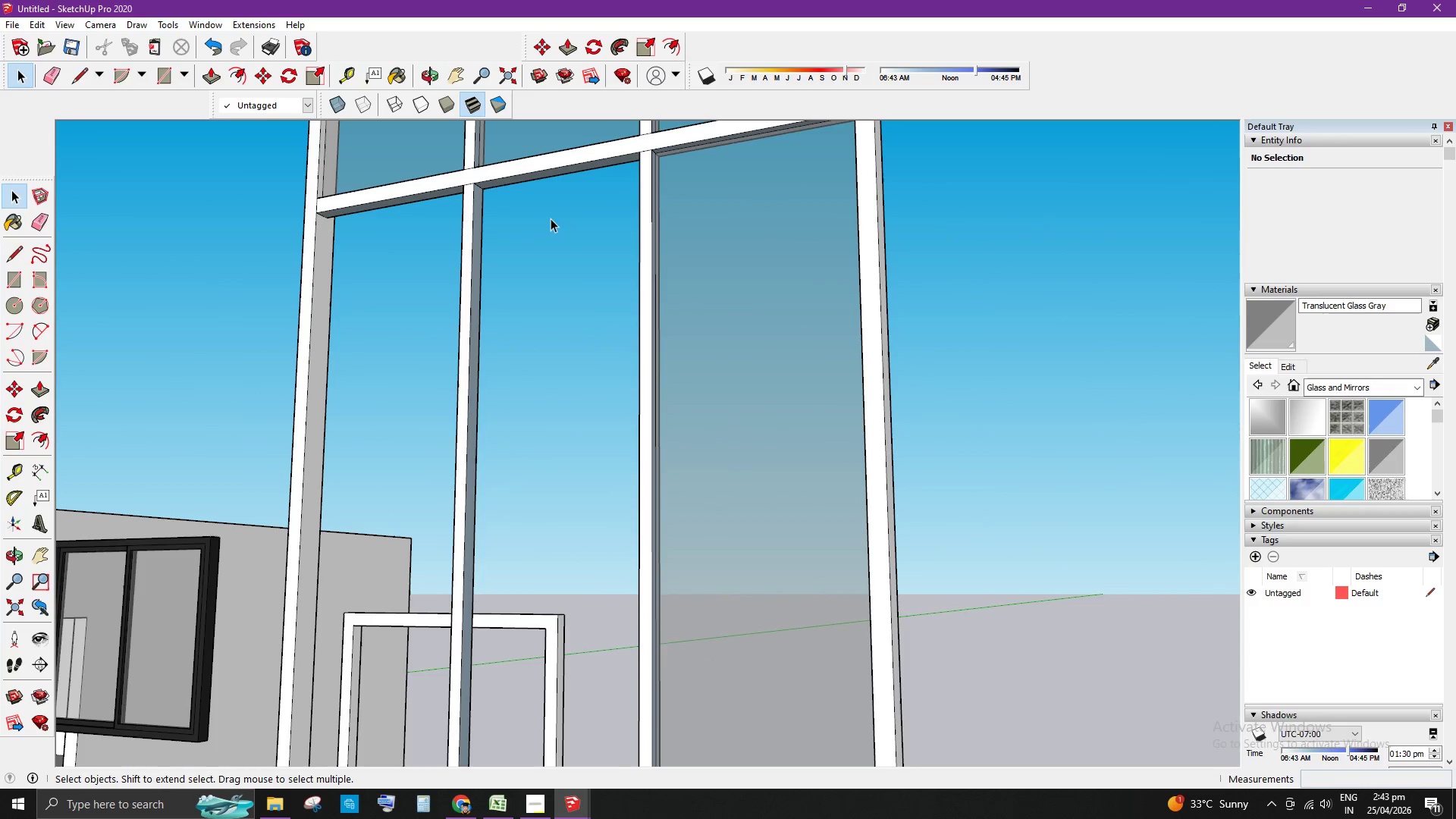 
key(R)
 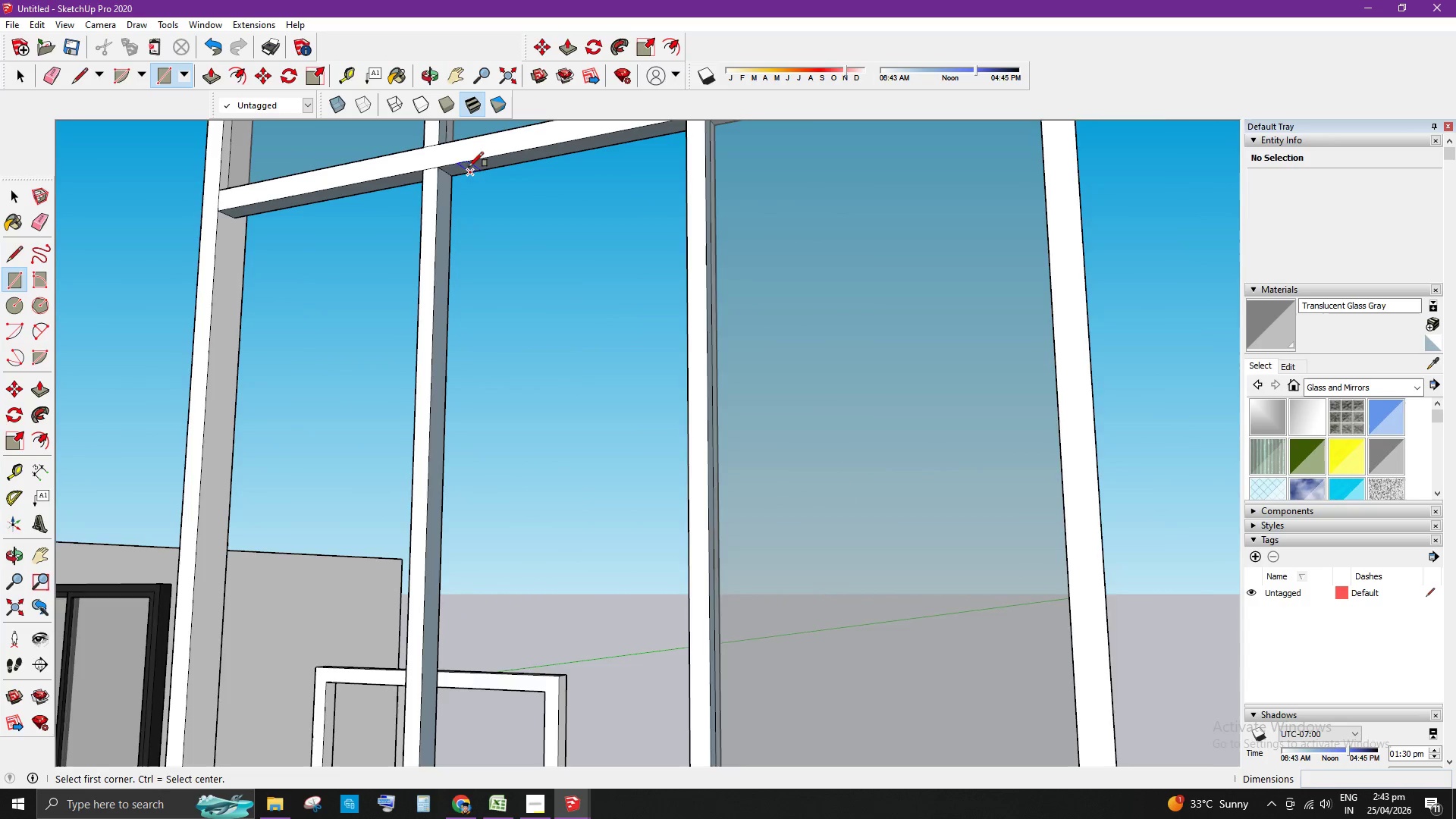 
scroll: coordinate [447, 184], scroll_direction: up, amount: 7.0
 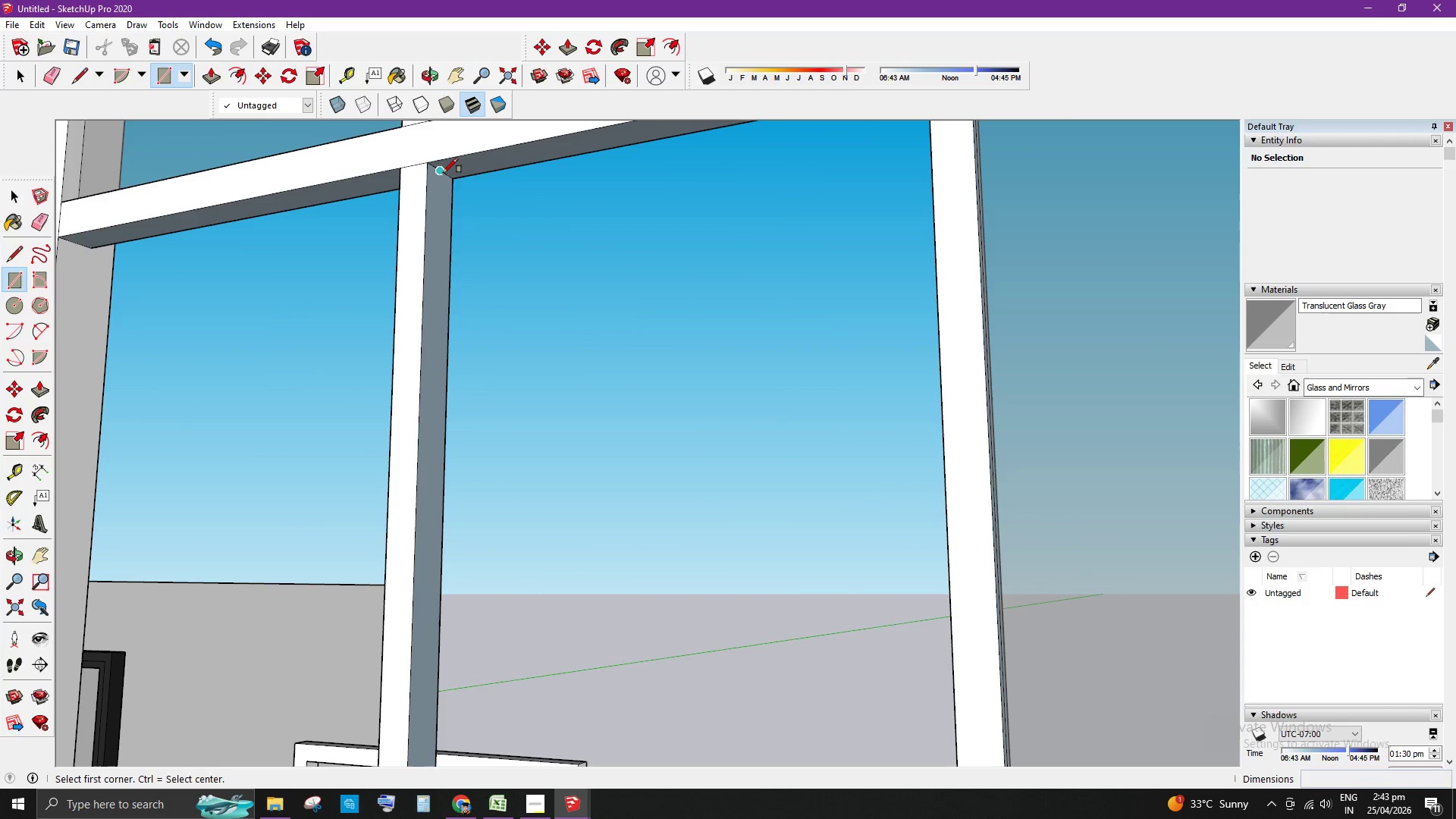 
left_click([443, 172])
 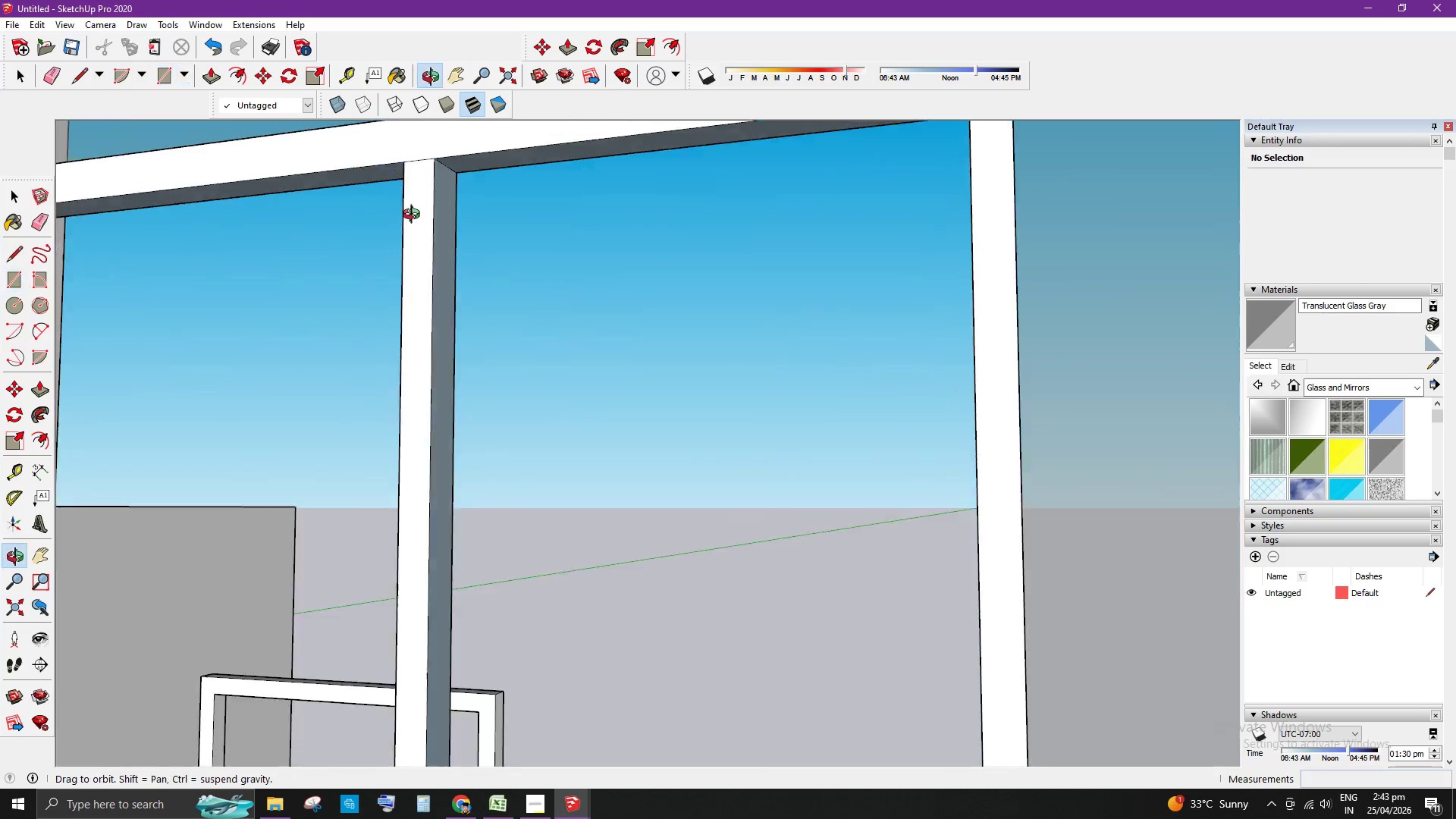 
scroll: coordinate [722, 557], scroll_direction: down, amount: 11.0
 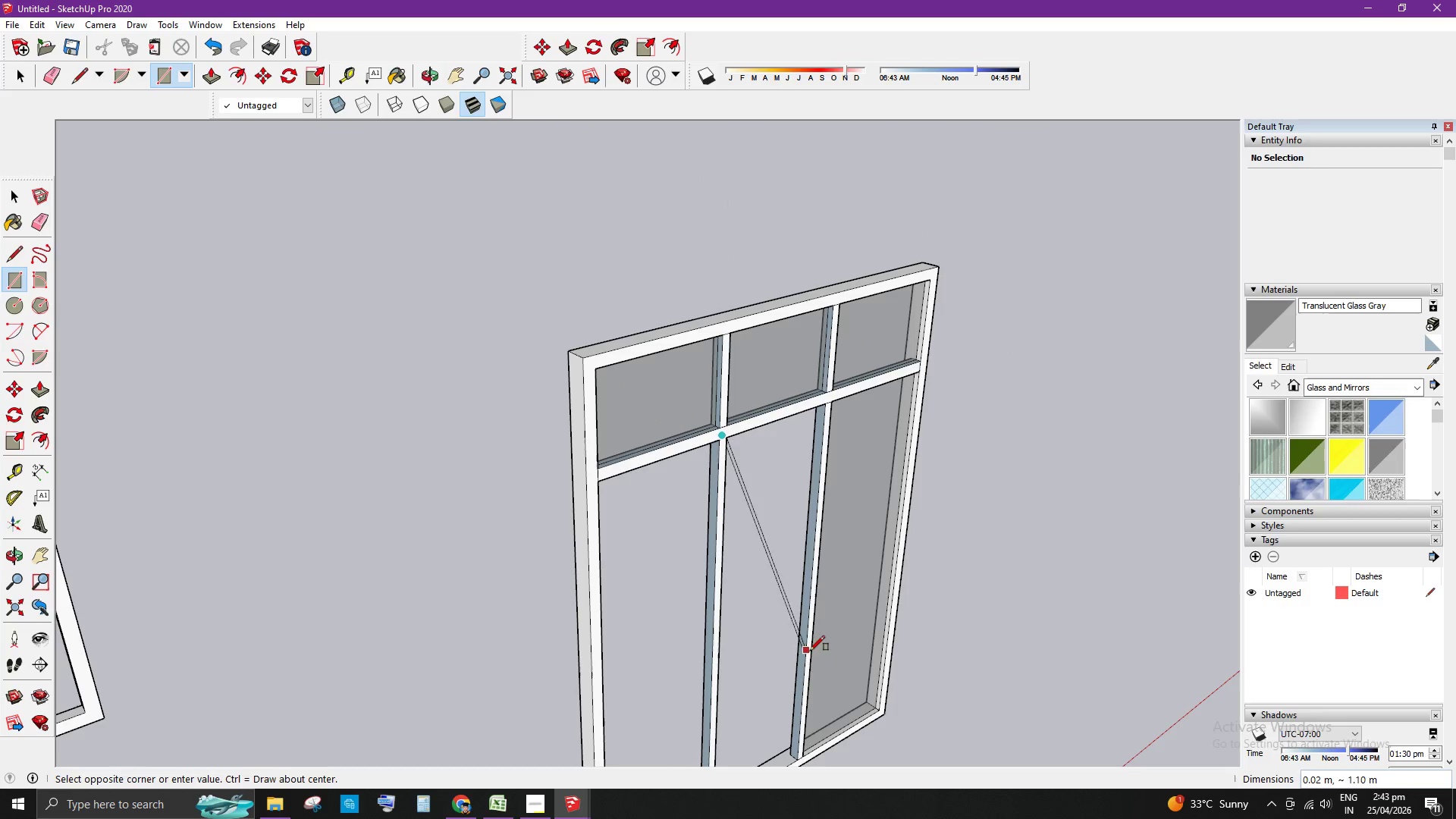 
scroll: coordinate [796, 717], scroll_direction: up, amount: 5.0
 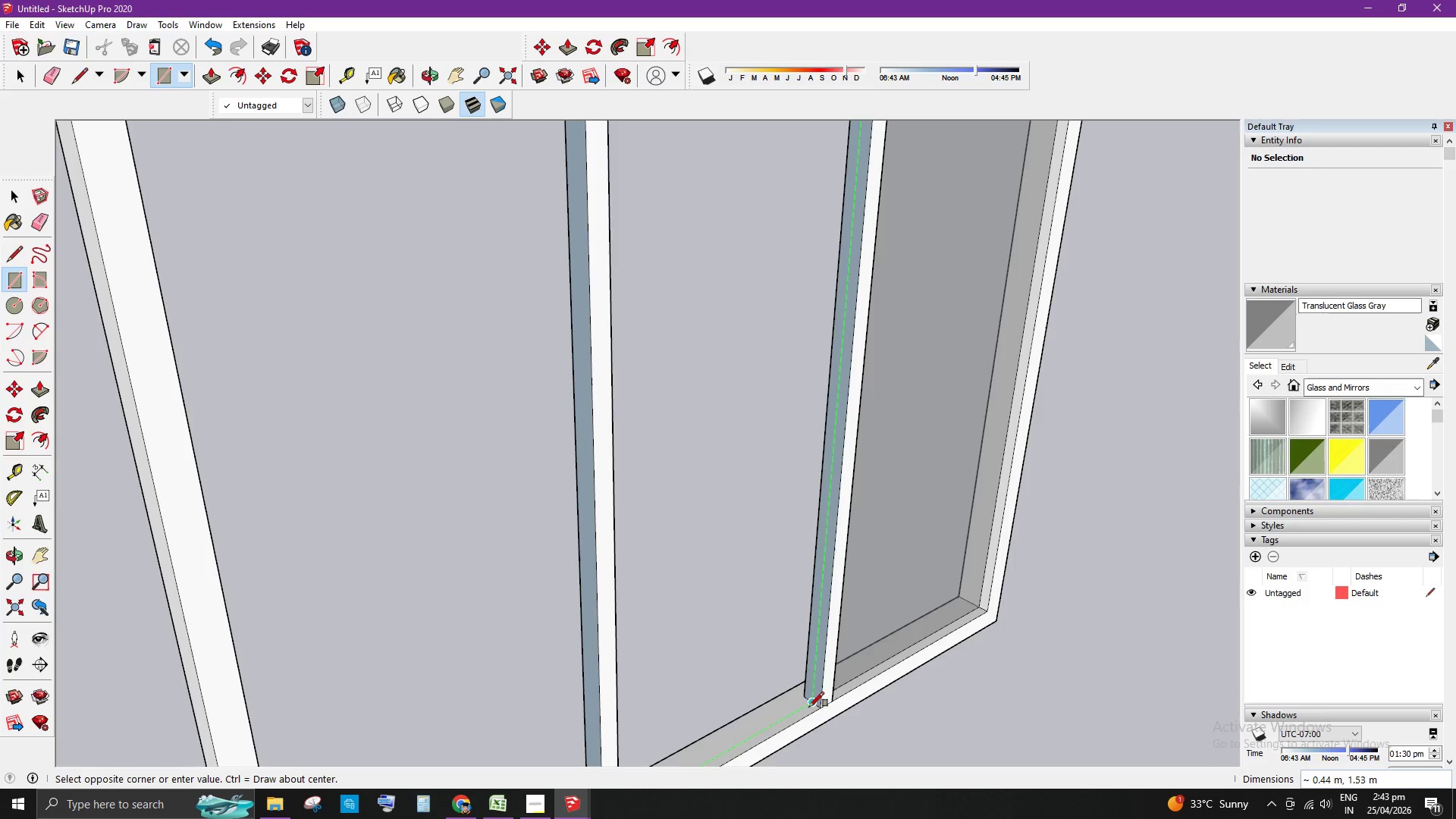 
left_click([809, 707])
 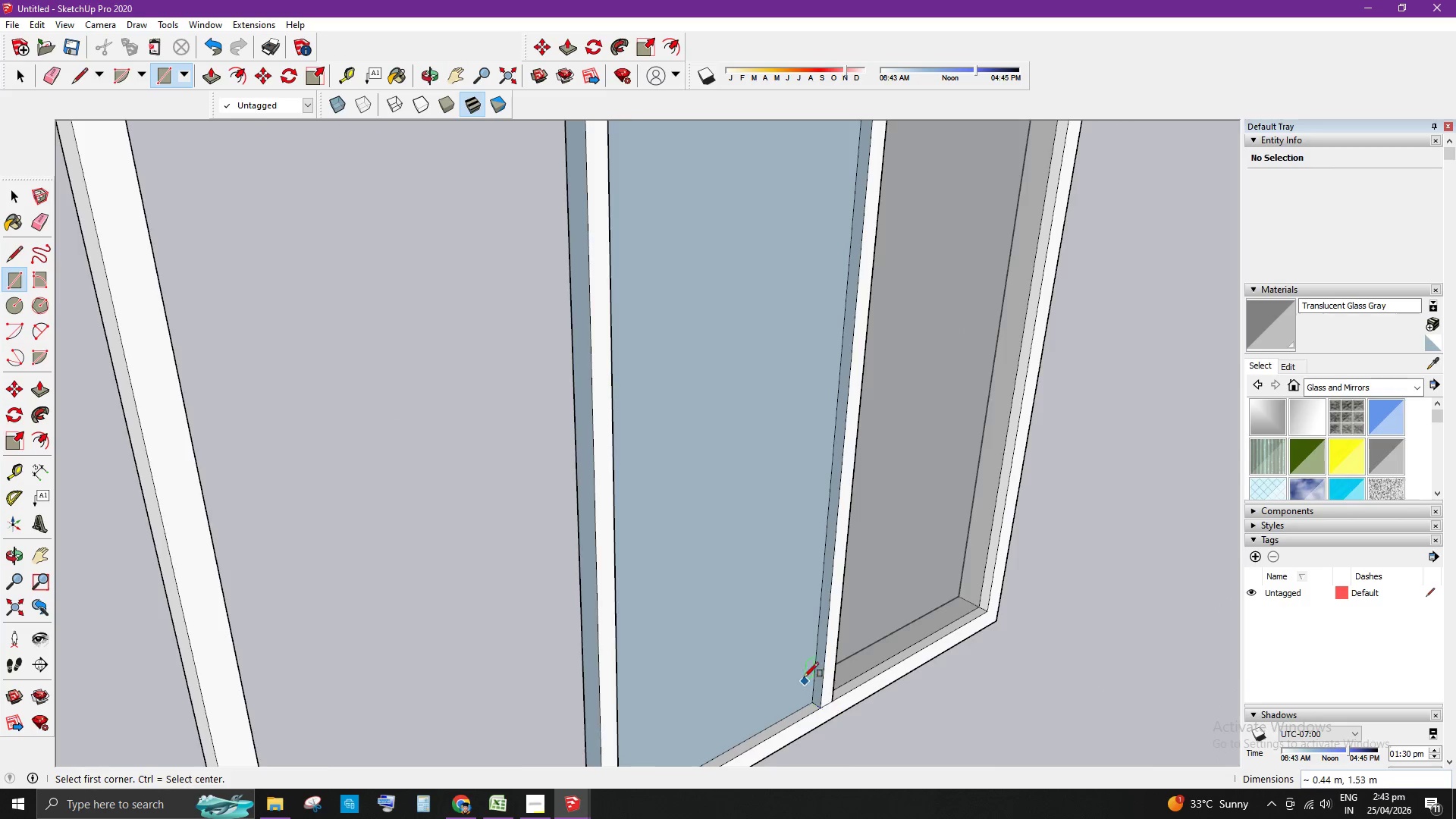 
scroll: coordinate [808, 582], scroll_direction: down, amount: 14.0
 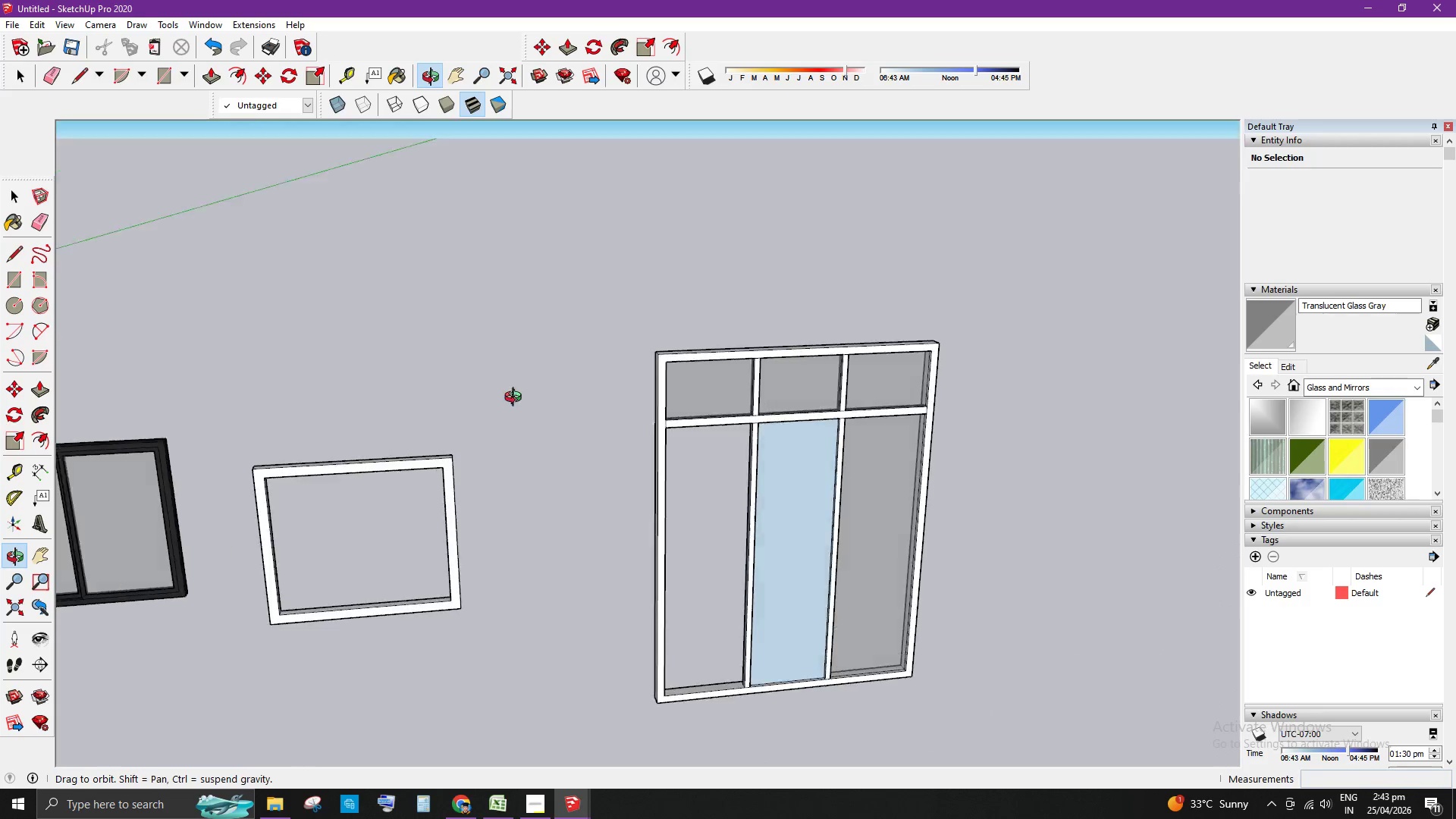 
scroll: coordinate [463, 390], scroll_direction: up, amount: 12.0
 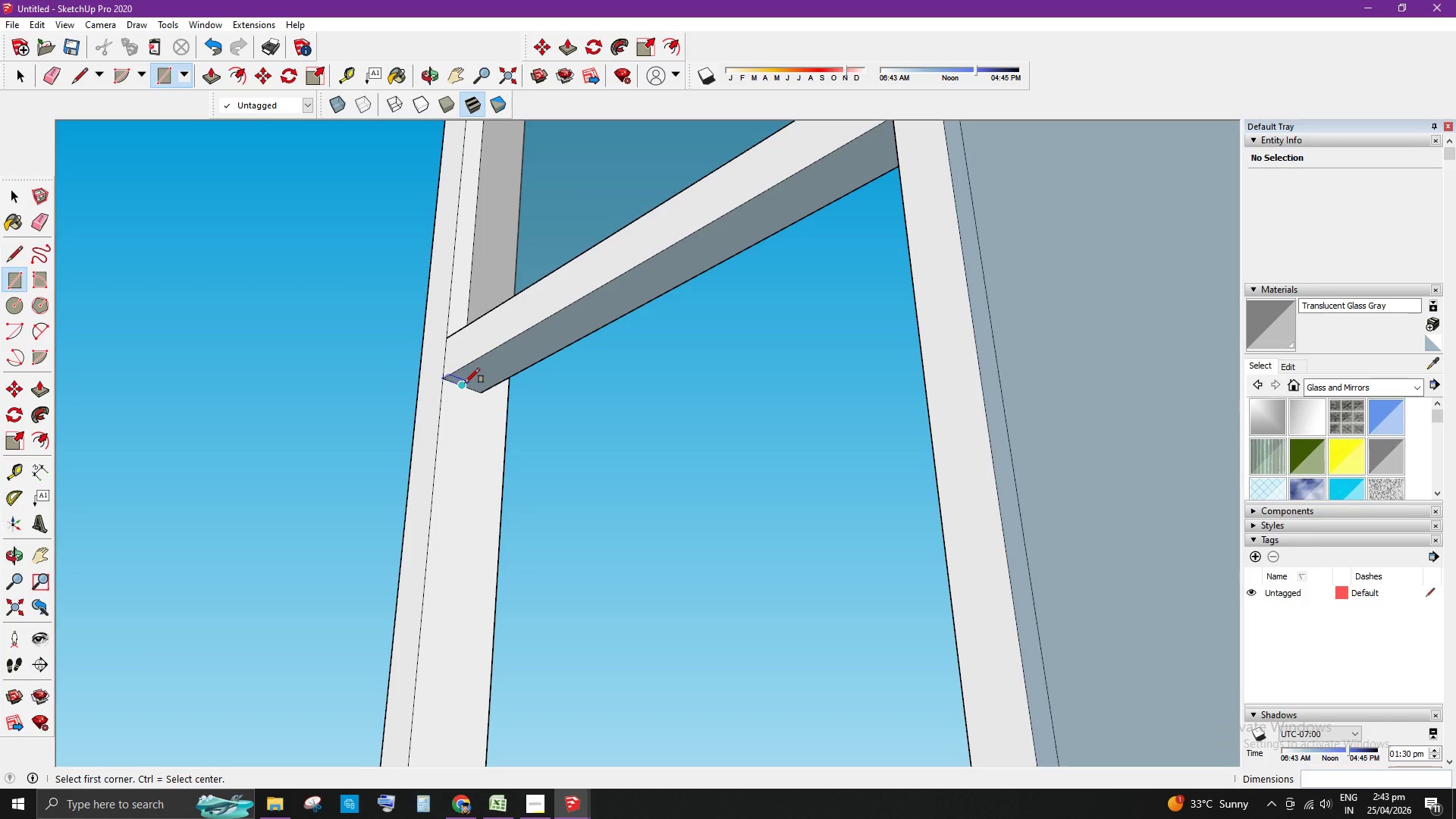 
left_click([463, 384])
 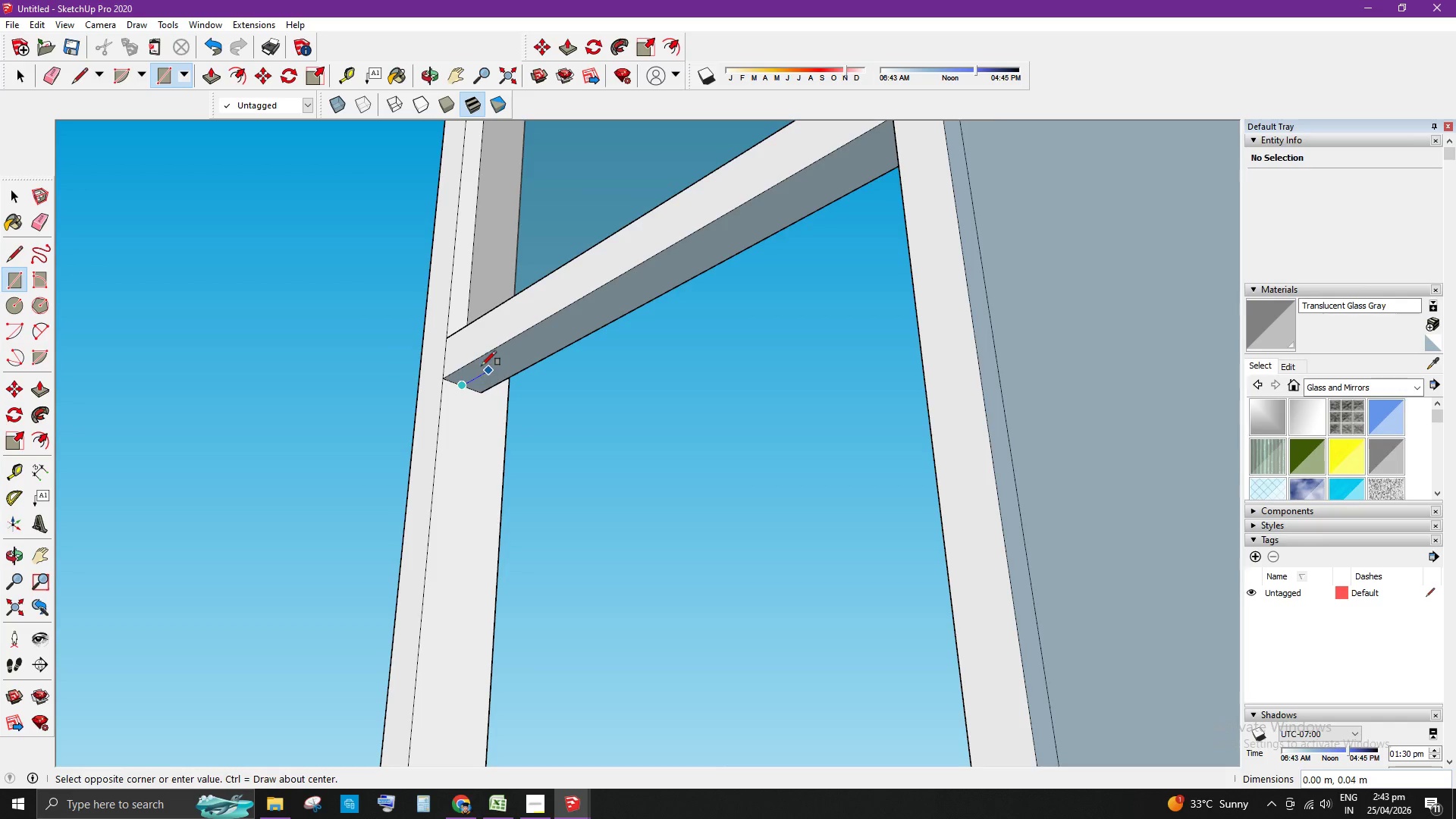 
scroll: coordinate [723, 582], scroll_direction: up, amount: 5.0
 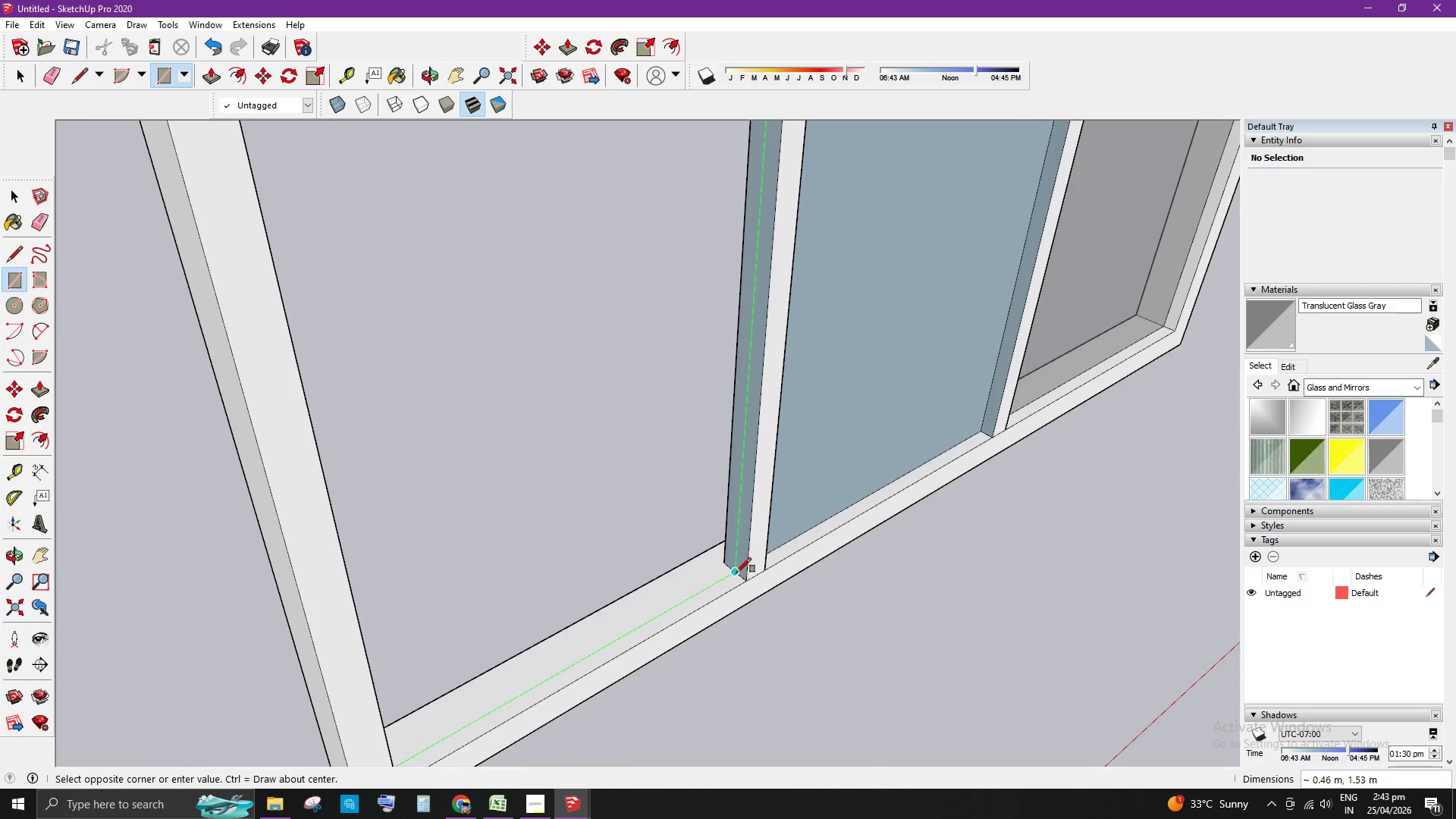 
scroll: coordinate [723, 576], scroll_direction: down, amount: 4.0
 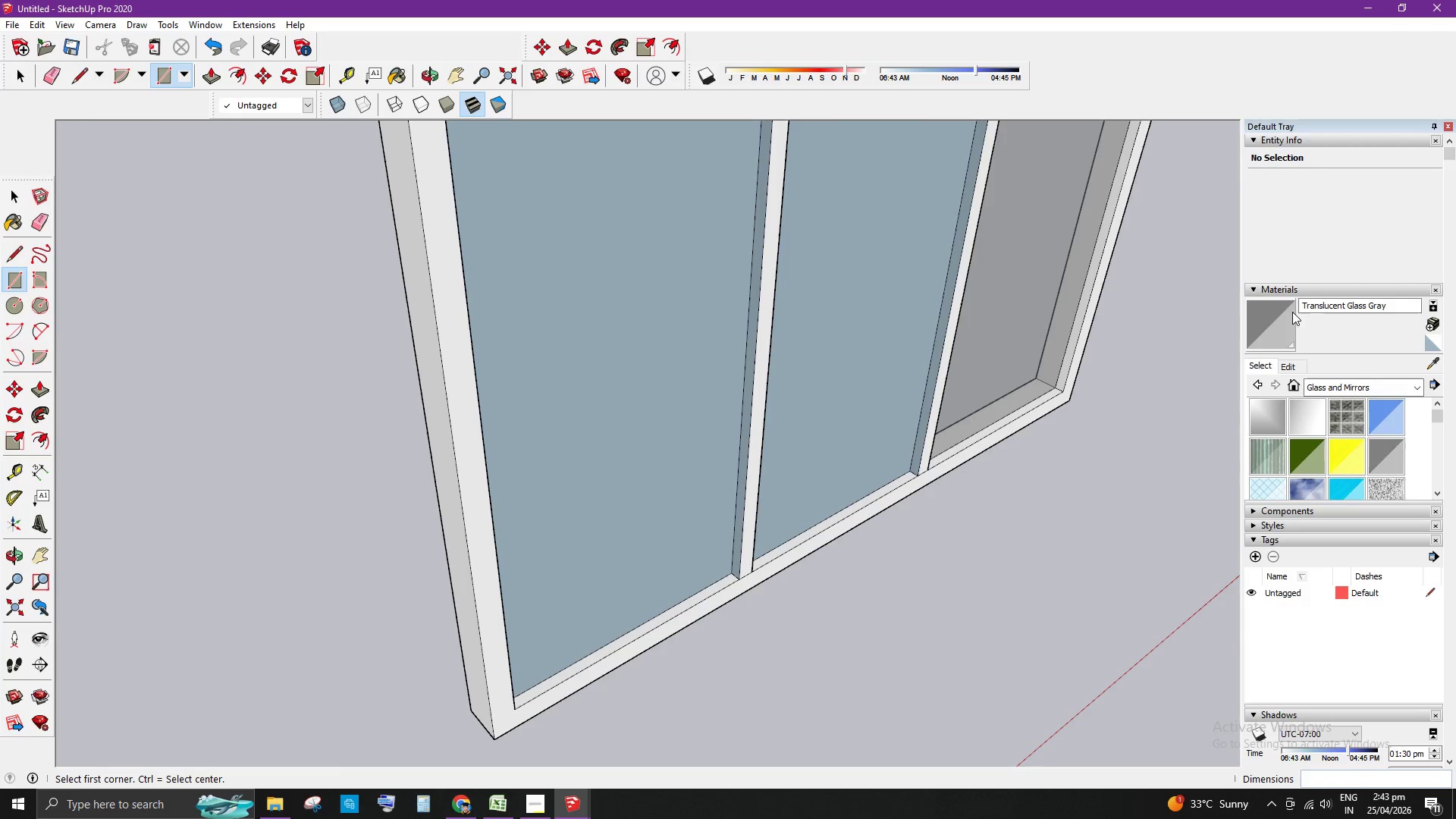 
left_click([1254, 317])
 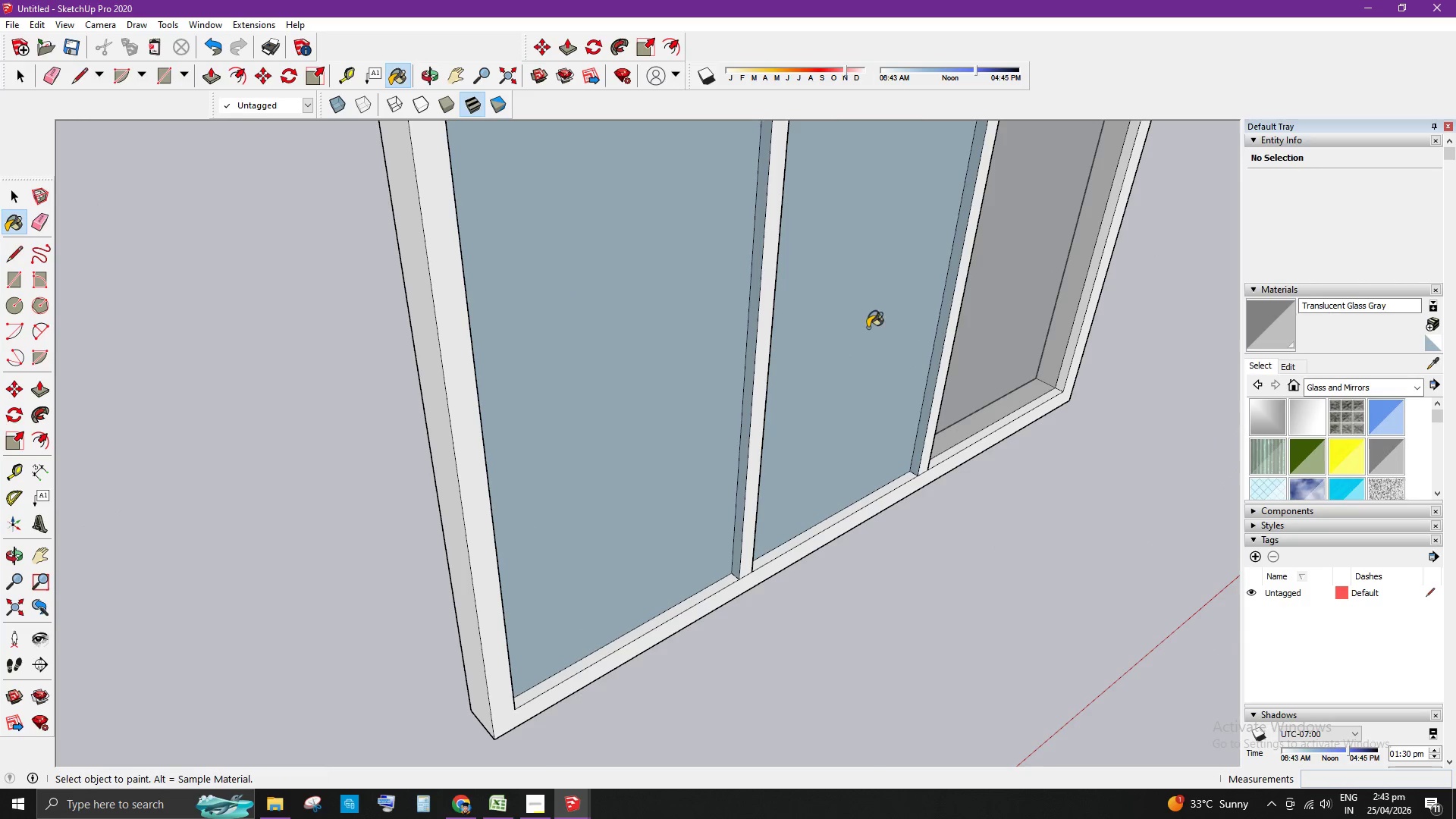 
double_click([640, 376])
 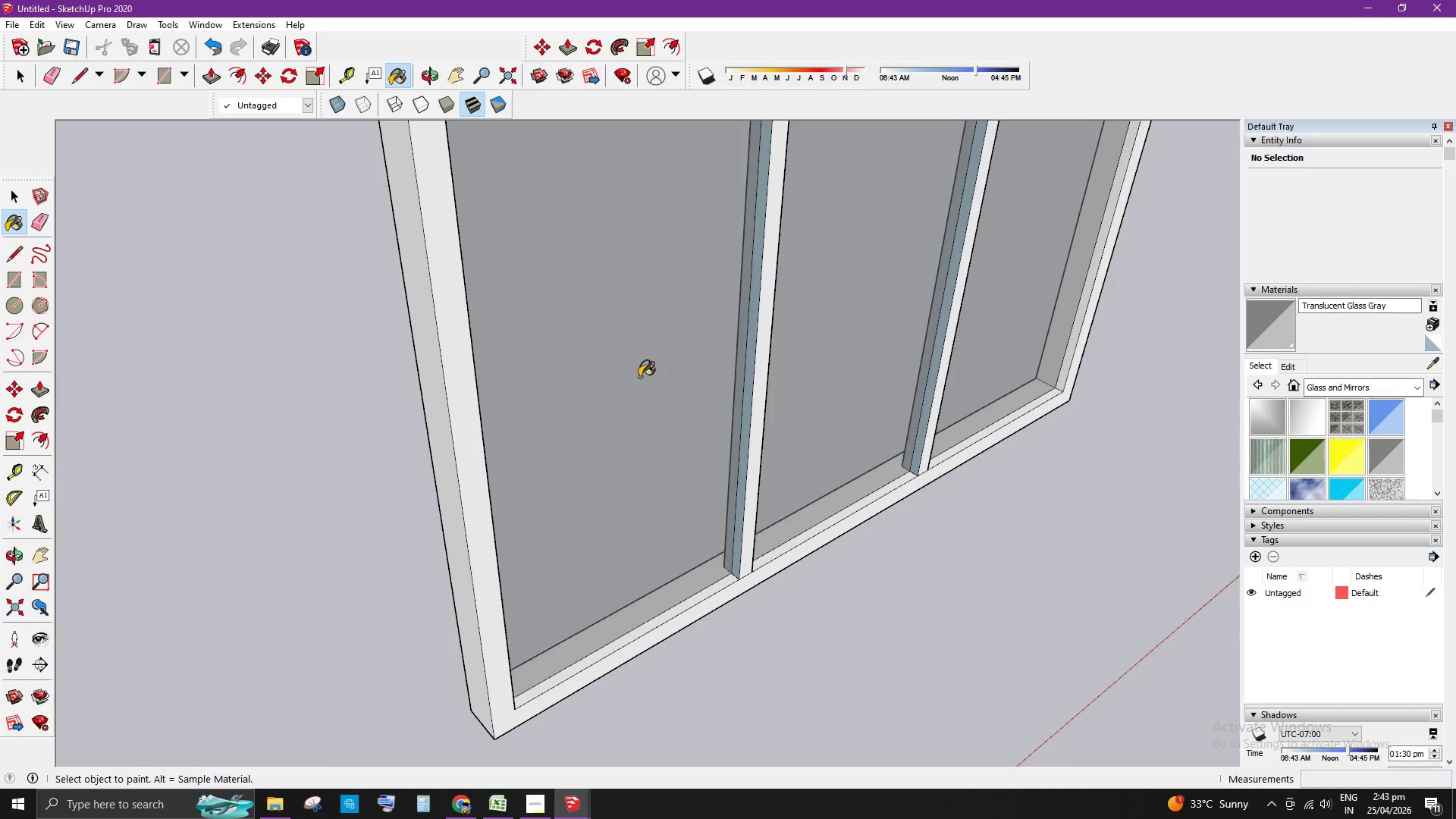 
scroll: coordinate [858, 554], scroll_direction: down, amount: 14.0
 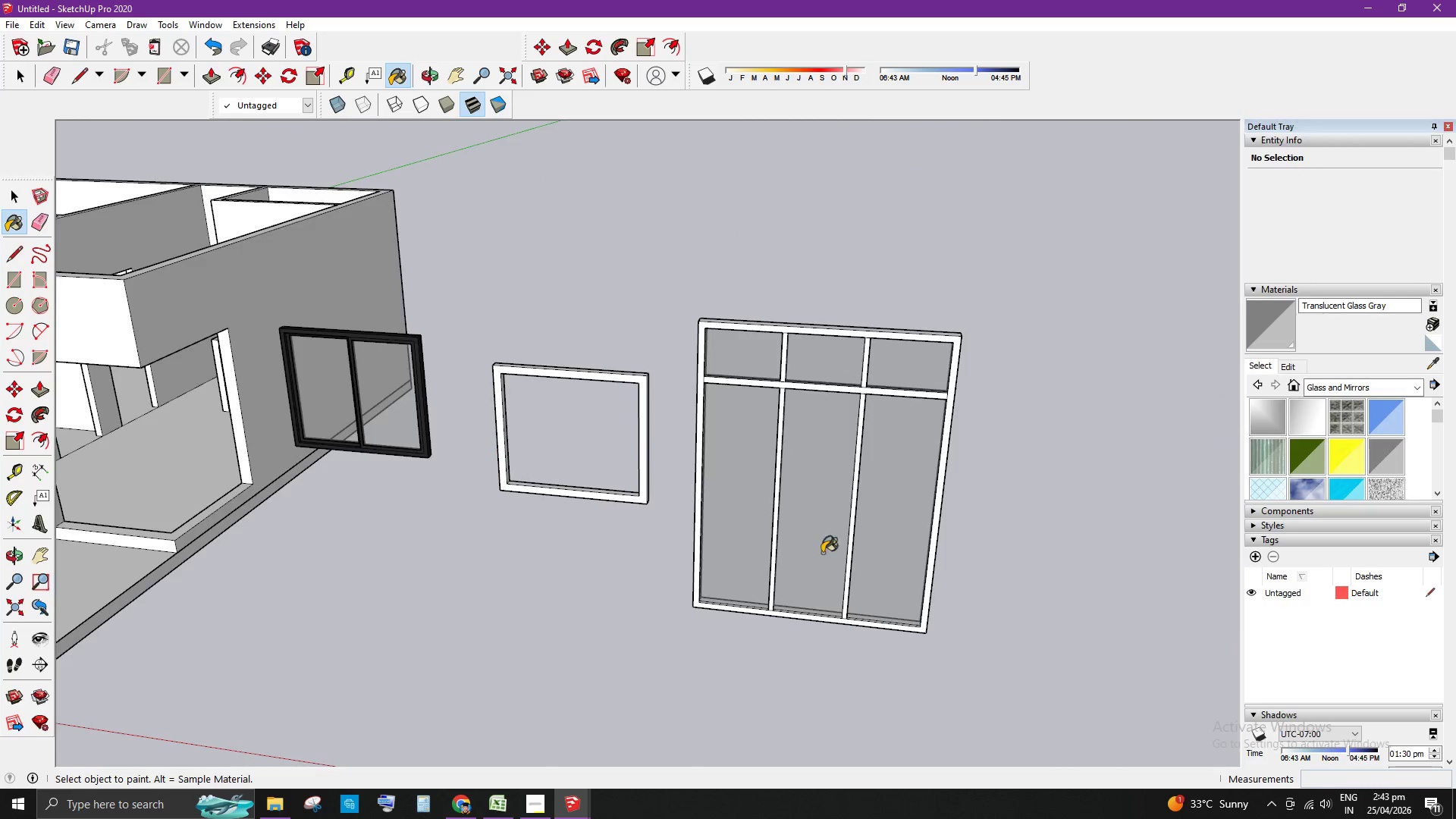 
scroll: coordinate [835, 556], scroll_direction: up, amount: 4.0
 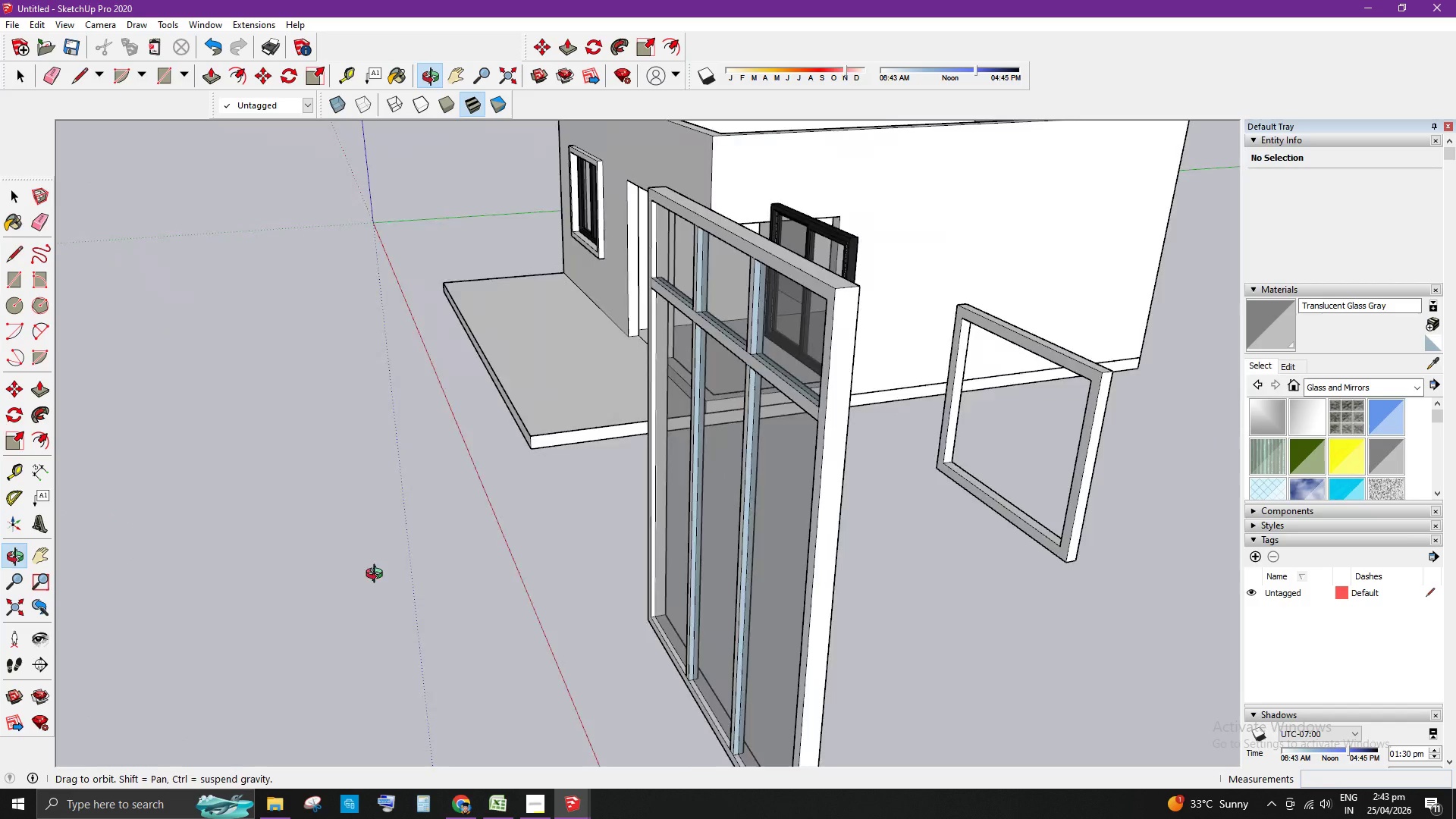 
scroll: coordinate [250, 582], scroll_direction: down, amount: 1.0
 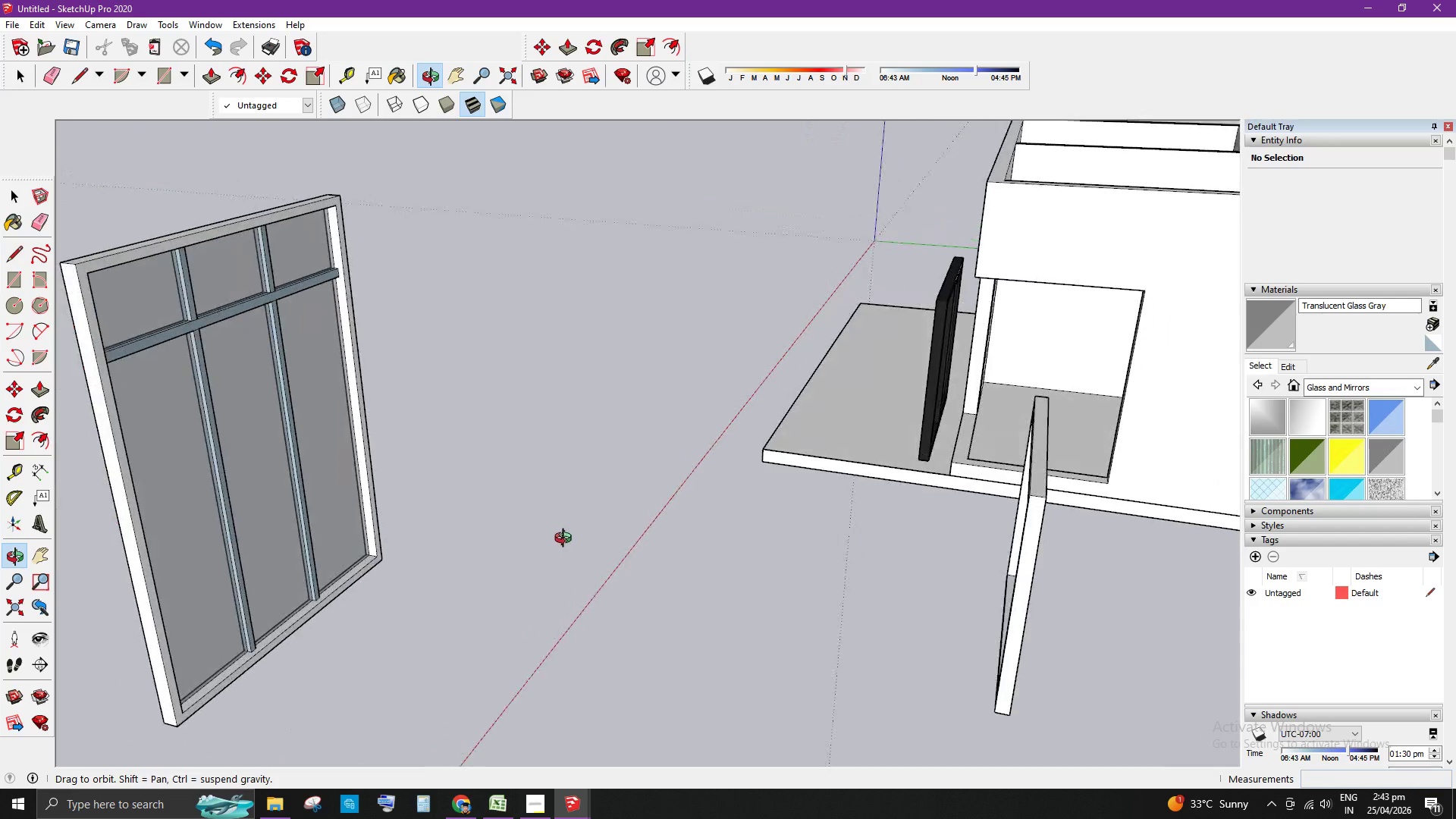 
left_click([356, 465])
 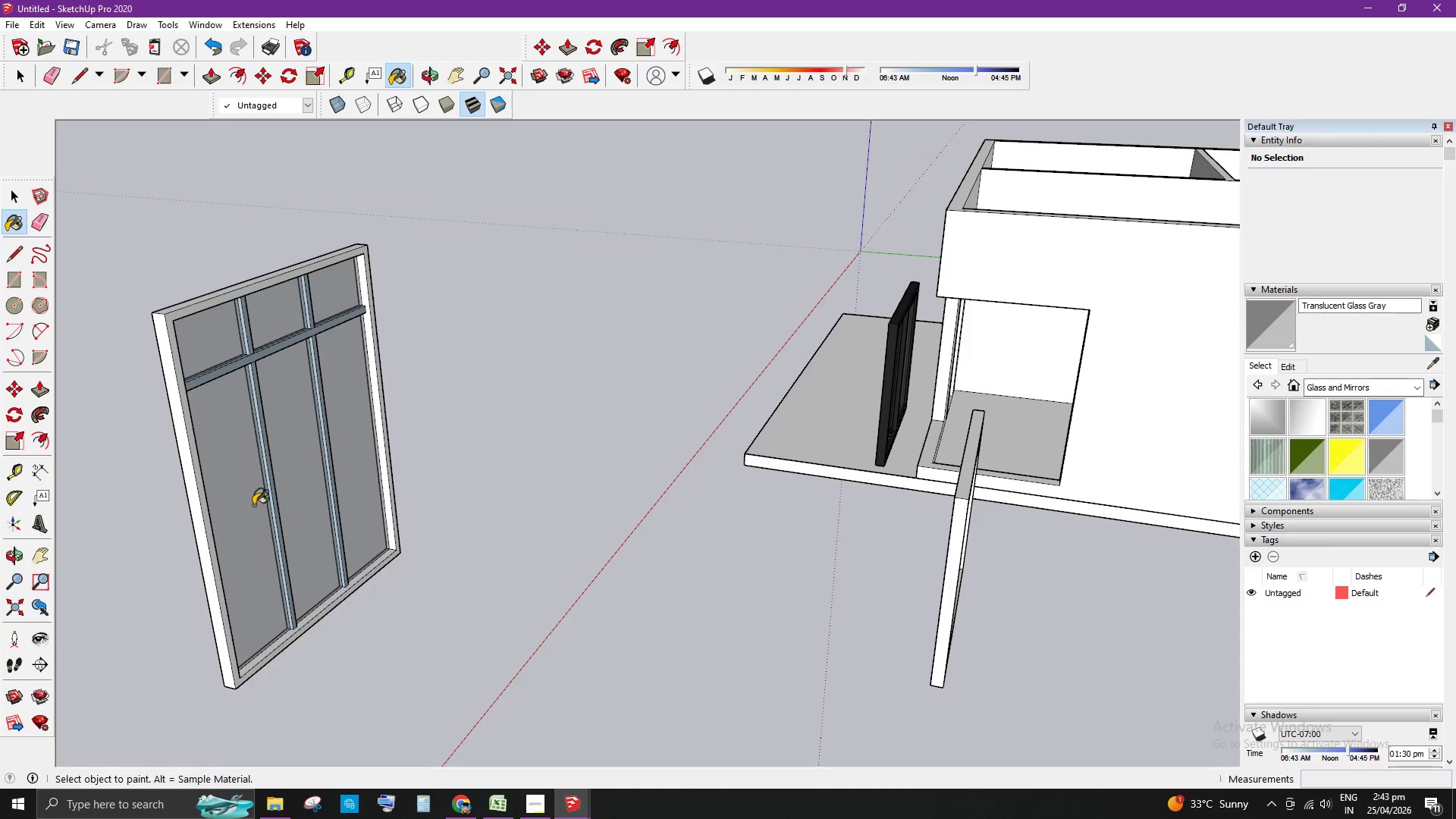 
scroll: coordinate [514, 510], scroll_direction: down, amount: 1.0
 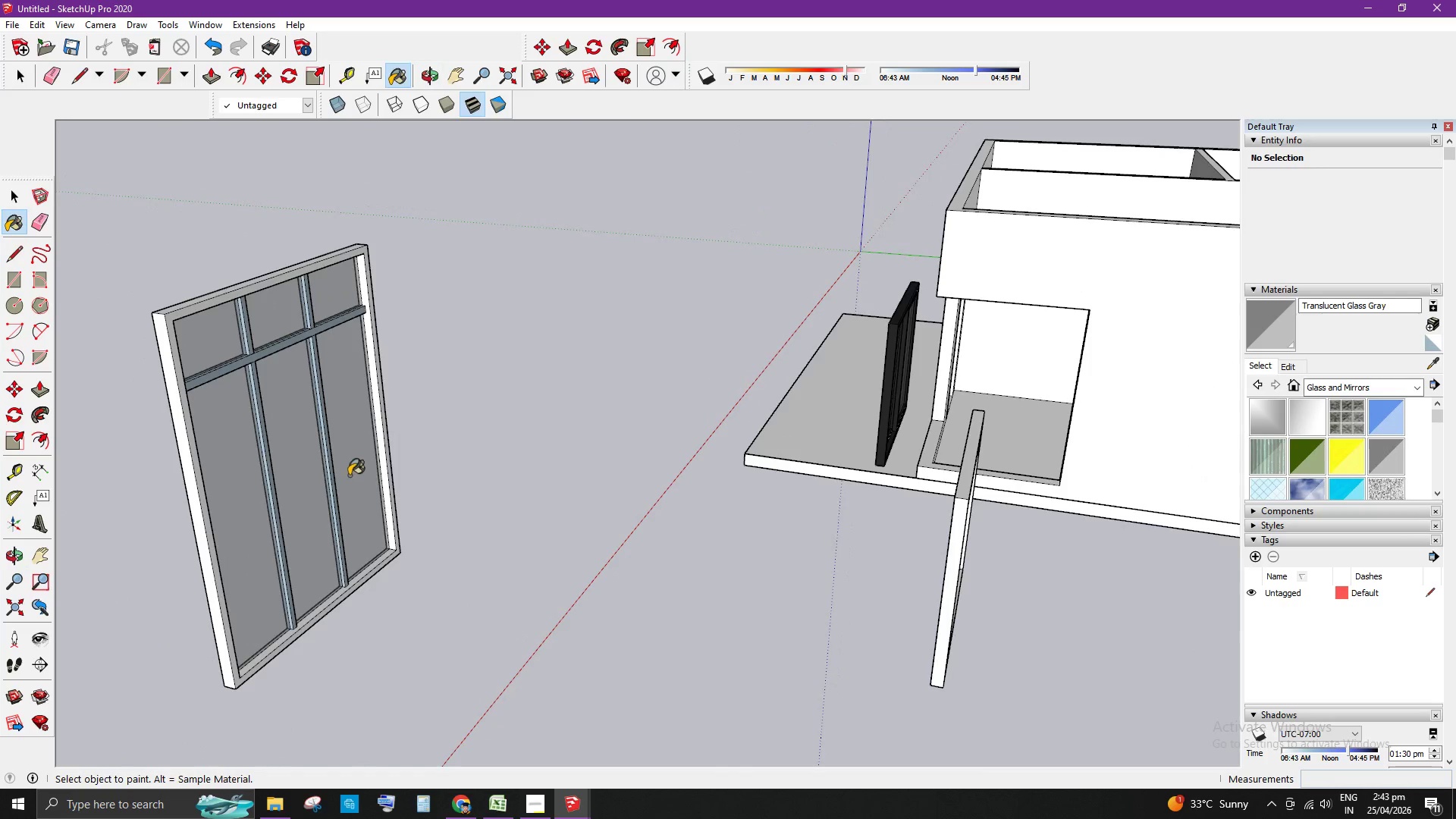 
double_click([299, 486])
 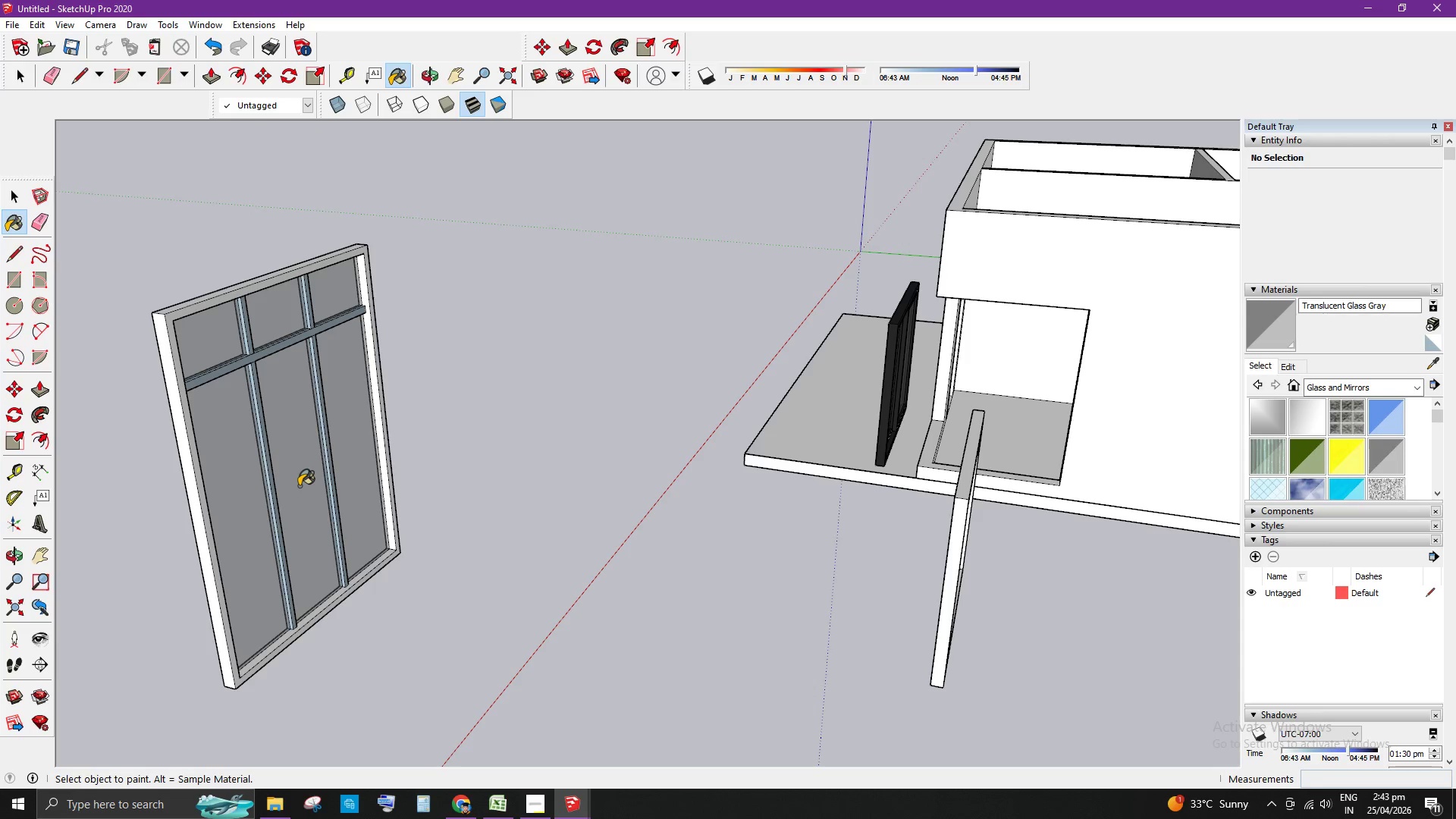 
key(Space)
 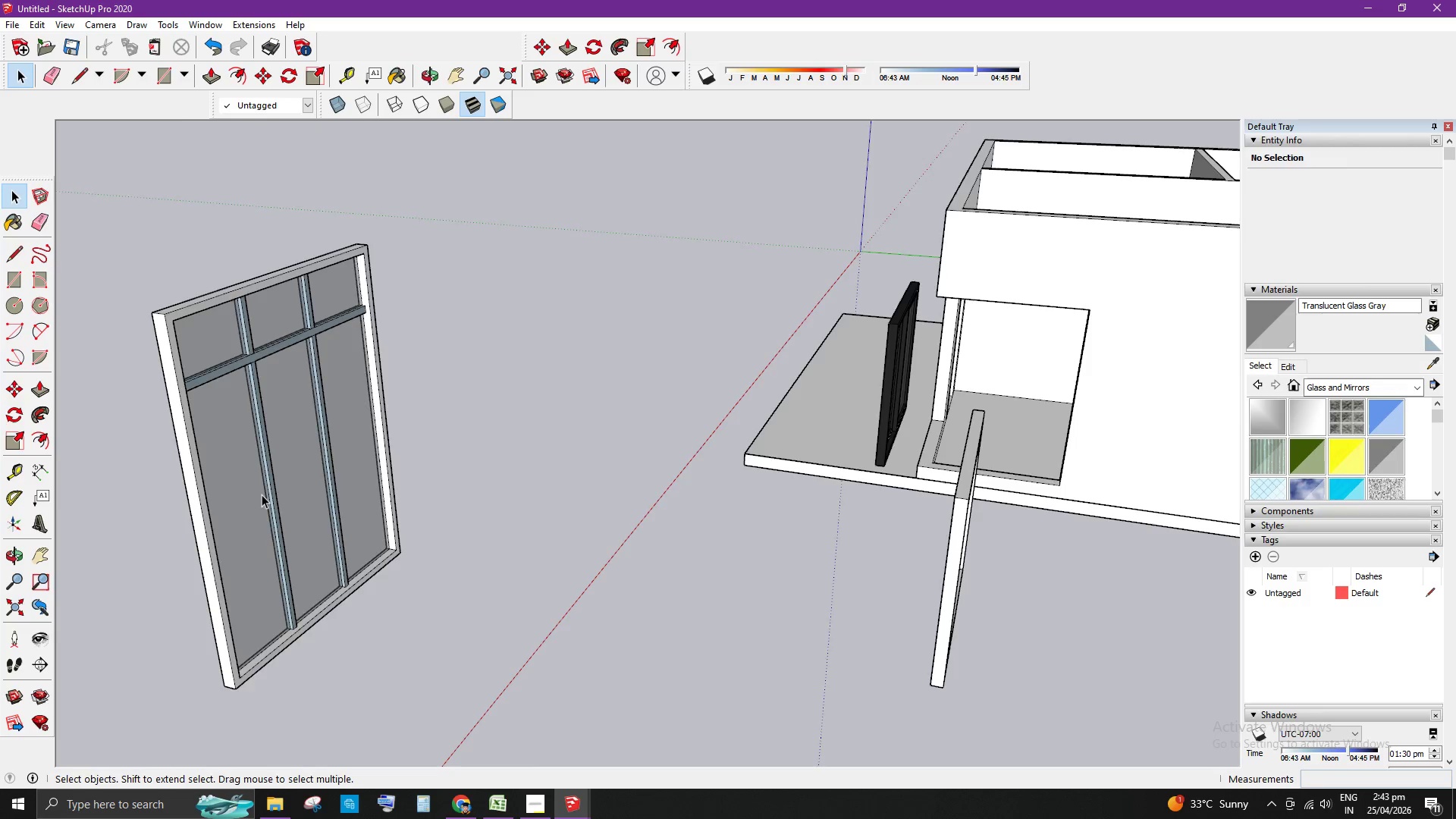 
scroll: coordinate [785, 595], scroll_direction: down, amount: 5.0
 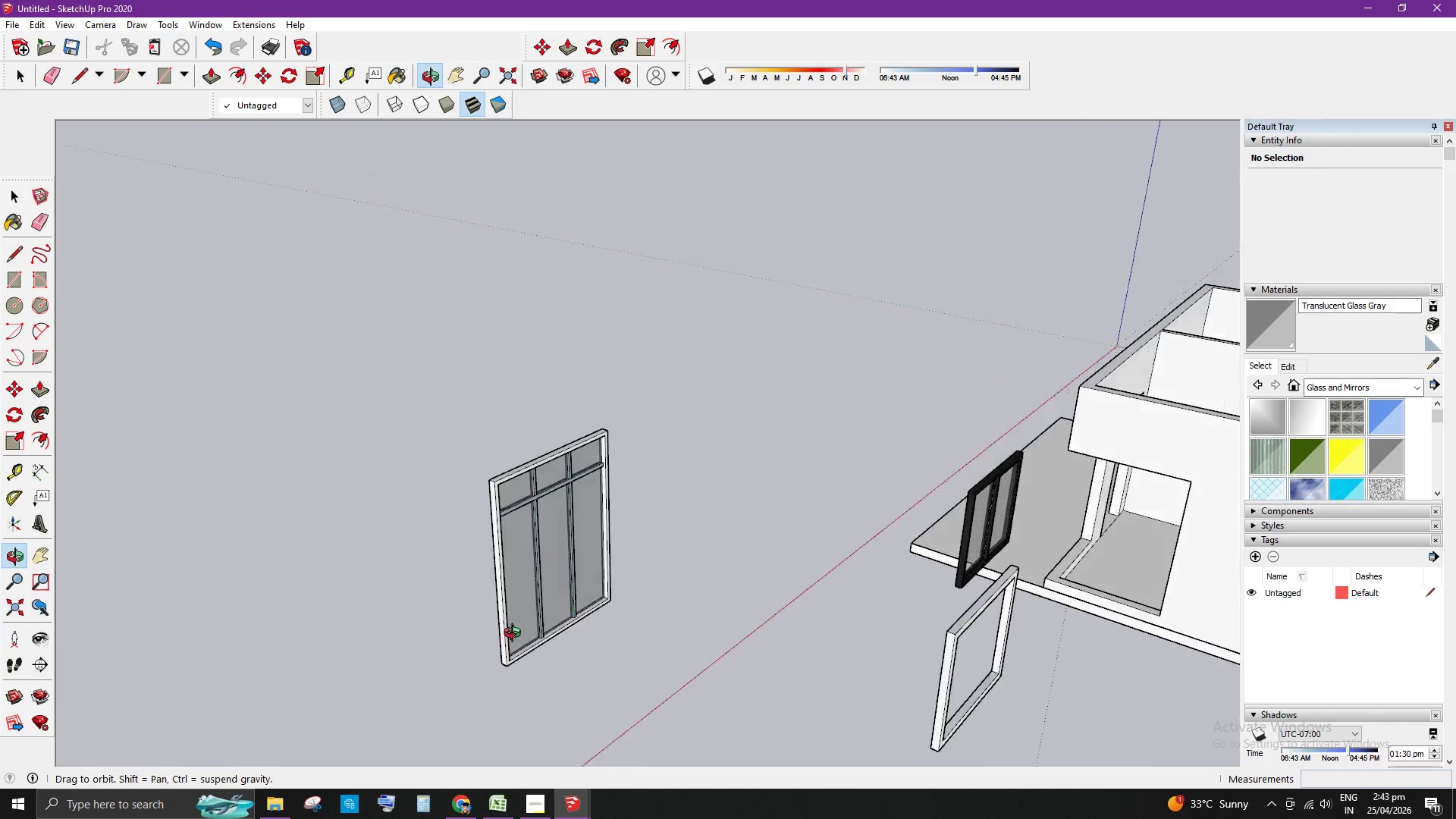 
scroll: coordinate [537, 683], scroll_direction: up, amount: 22.0
 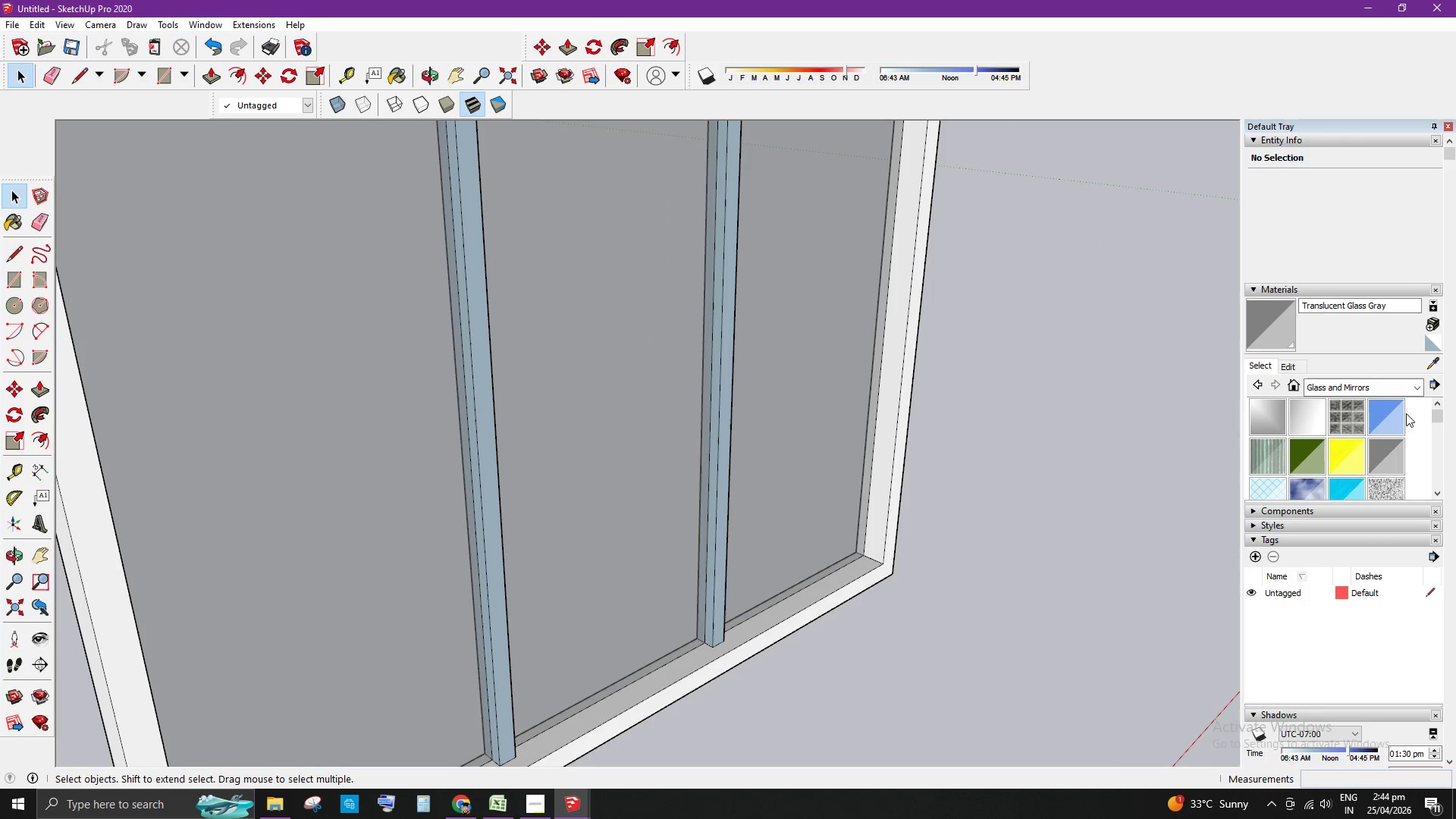 
left_click([1406, 388])
 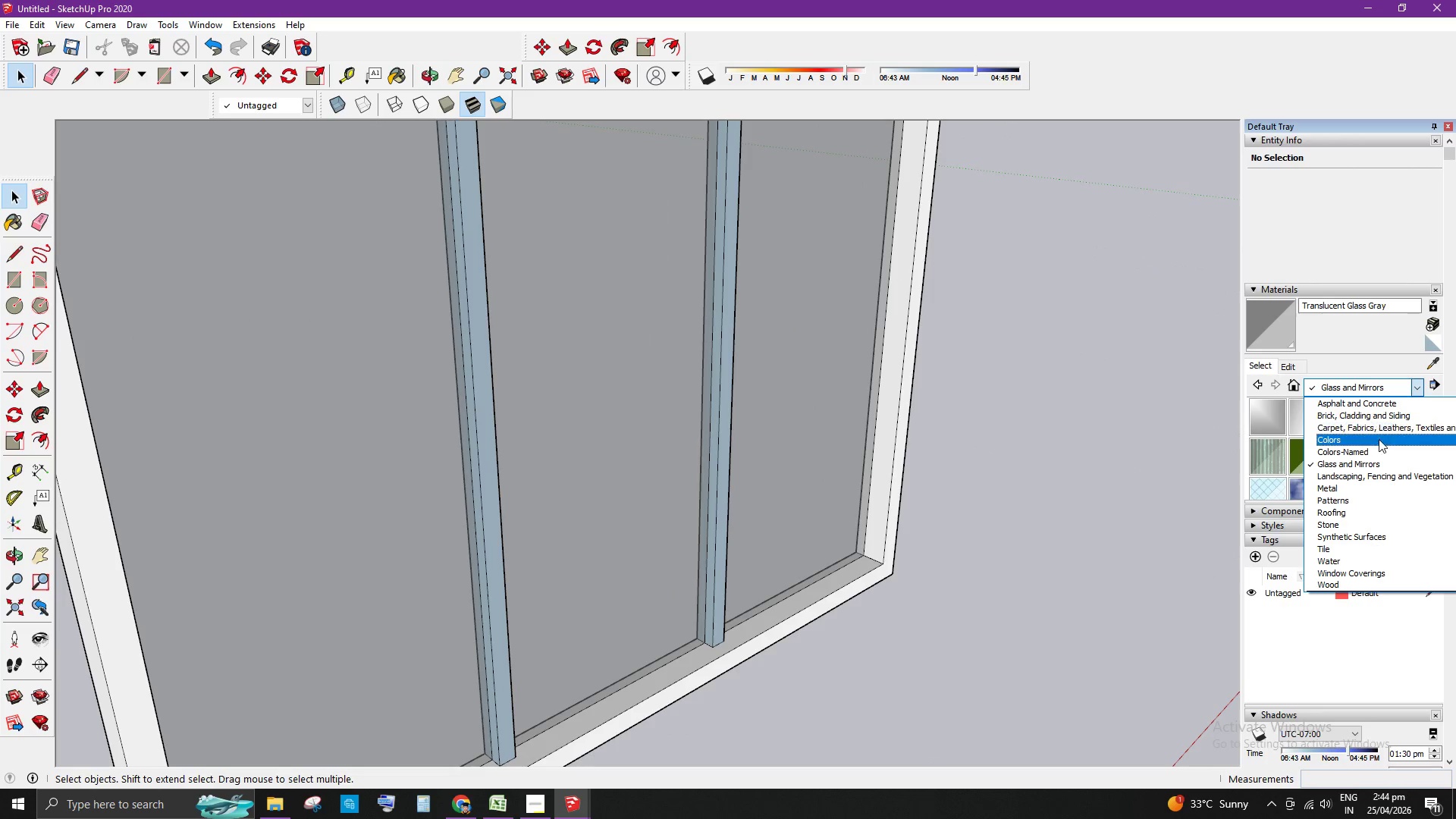 
left_click([1371, 450])
 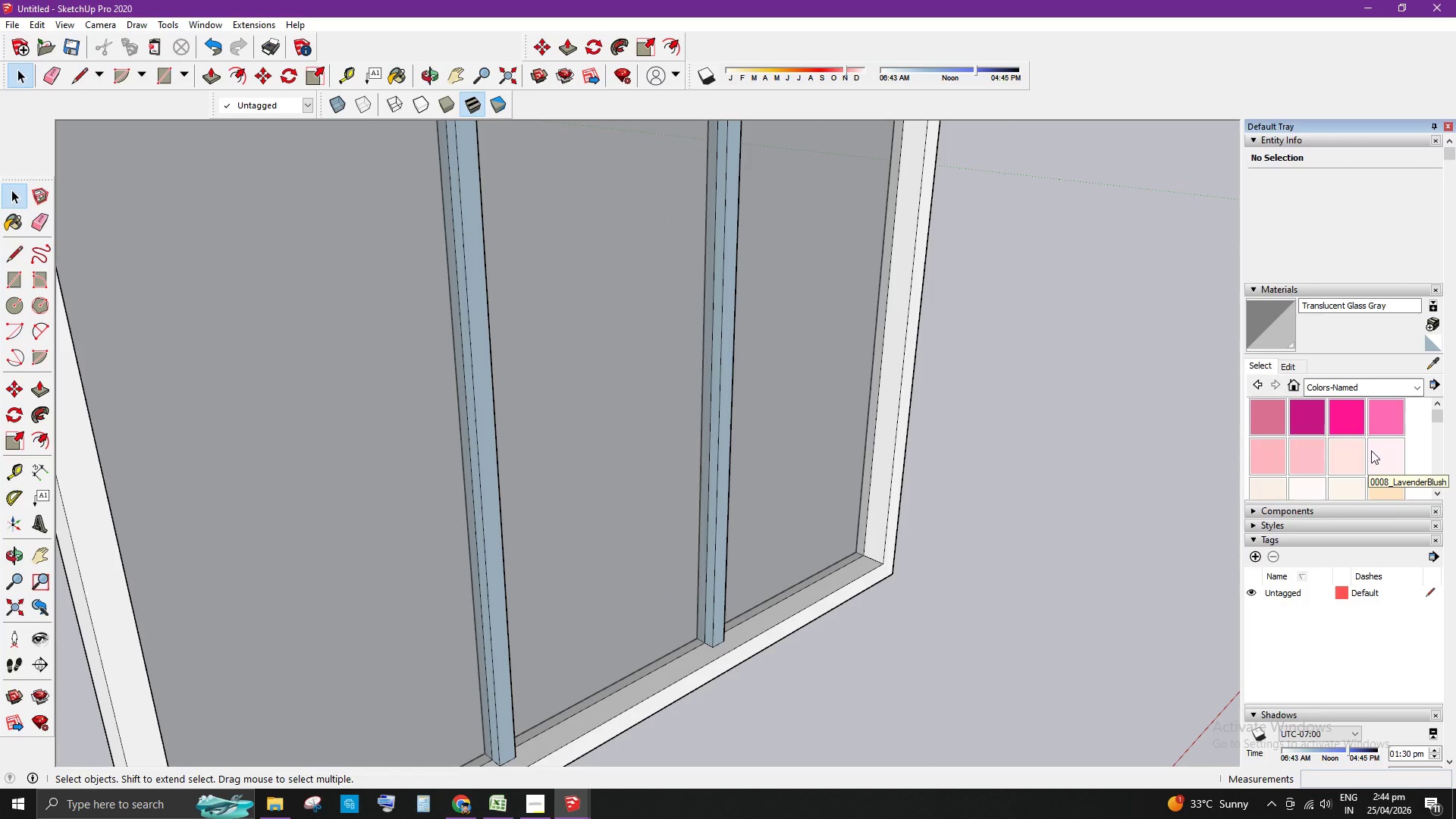 
scroll: coordinate [1380, 457], scroll_direction: down, amount: 16.0
 